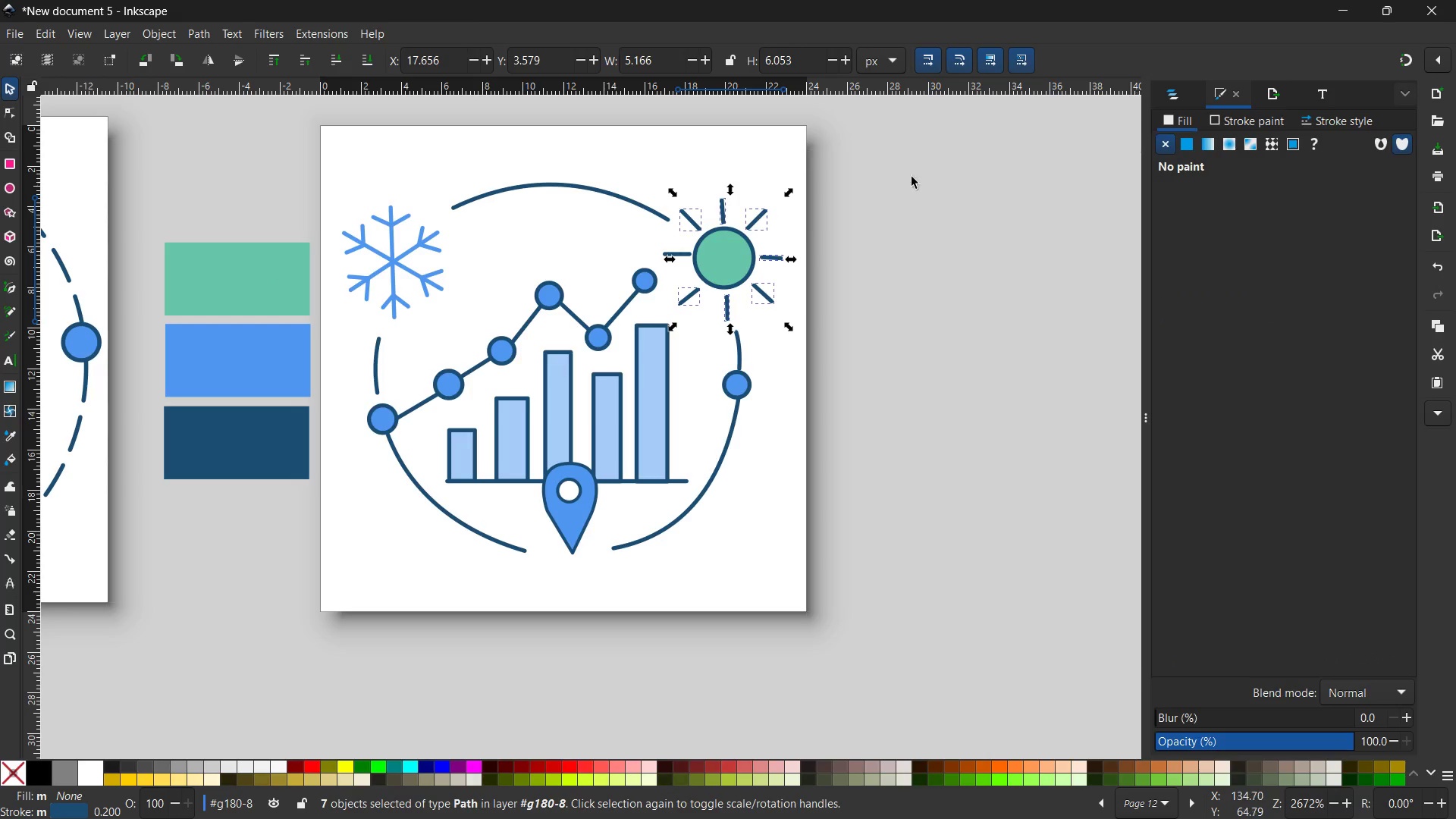 
hold_key(key=ShiftLeft, duration=2.23)
left_click([689, 256])
 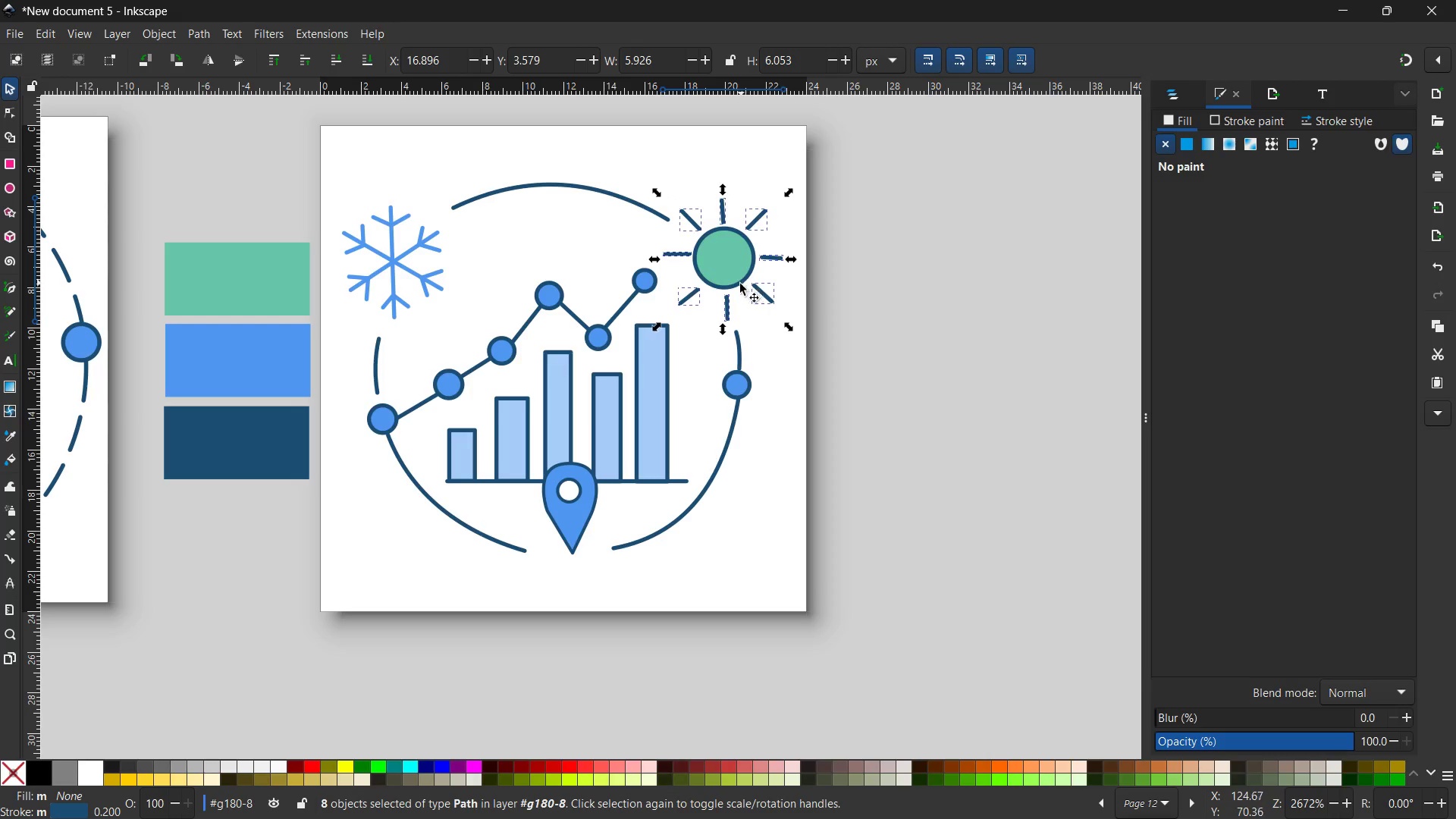 
left_click([739, 284])
 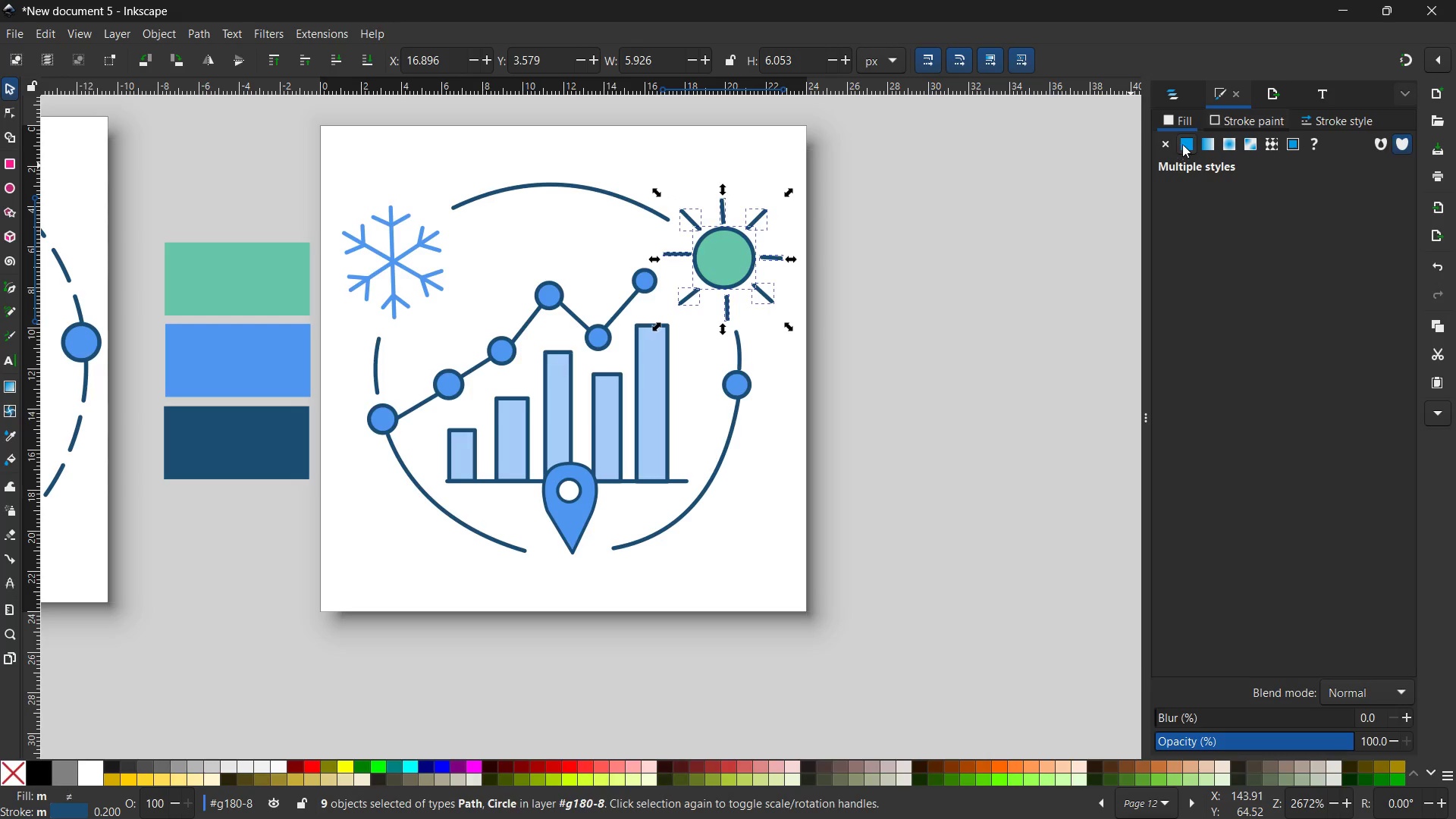 
left_click([1222, 120])
 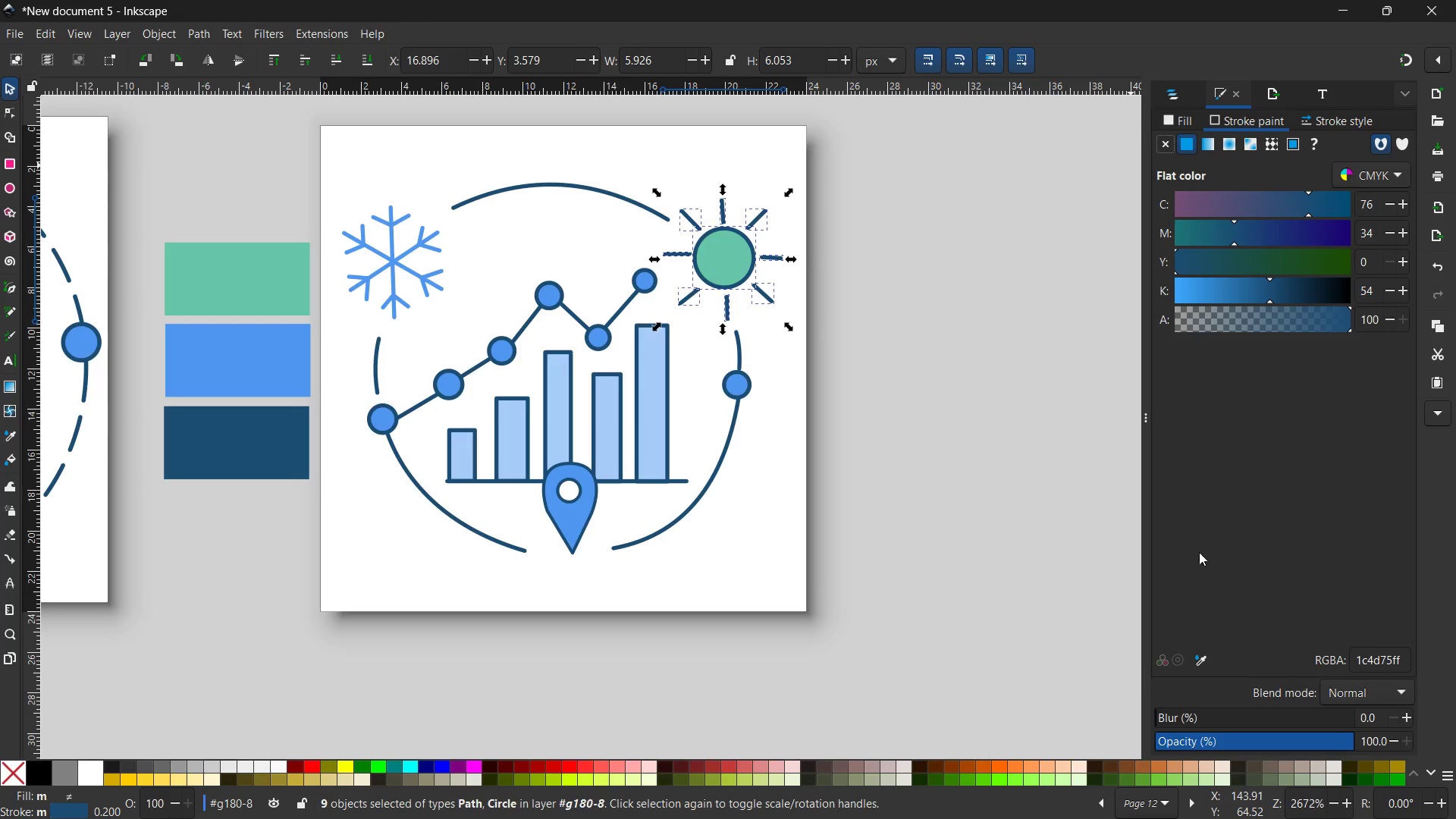 
left_click([1198, 655])
 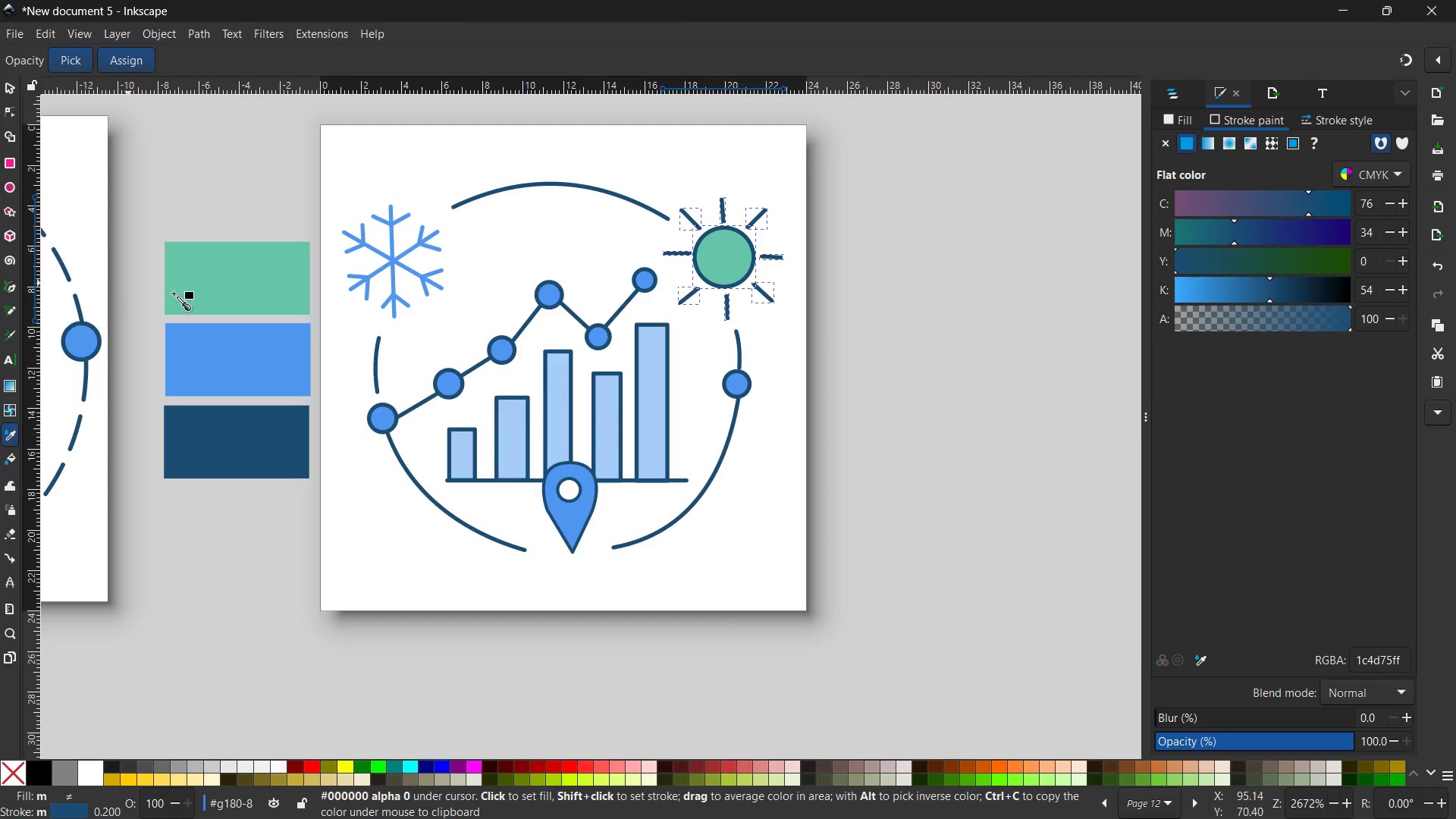 
left_click([206, 303])
 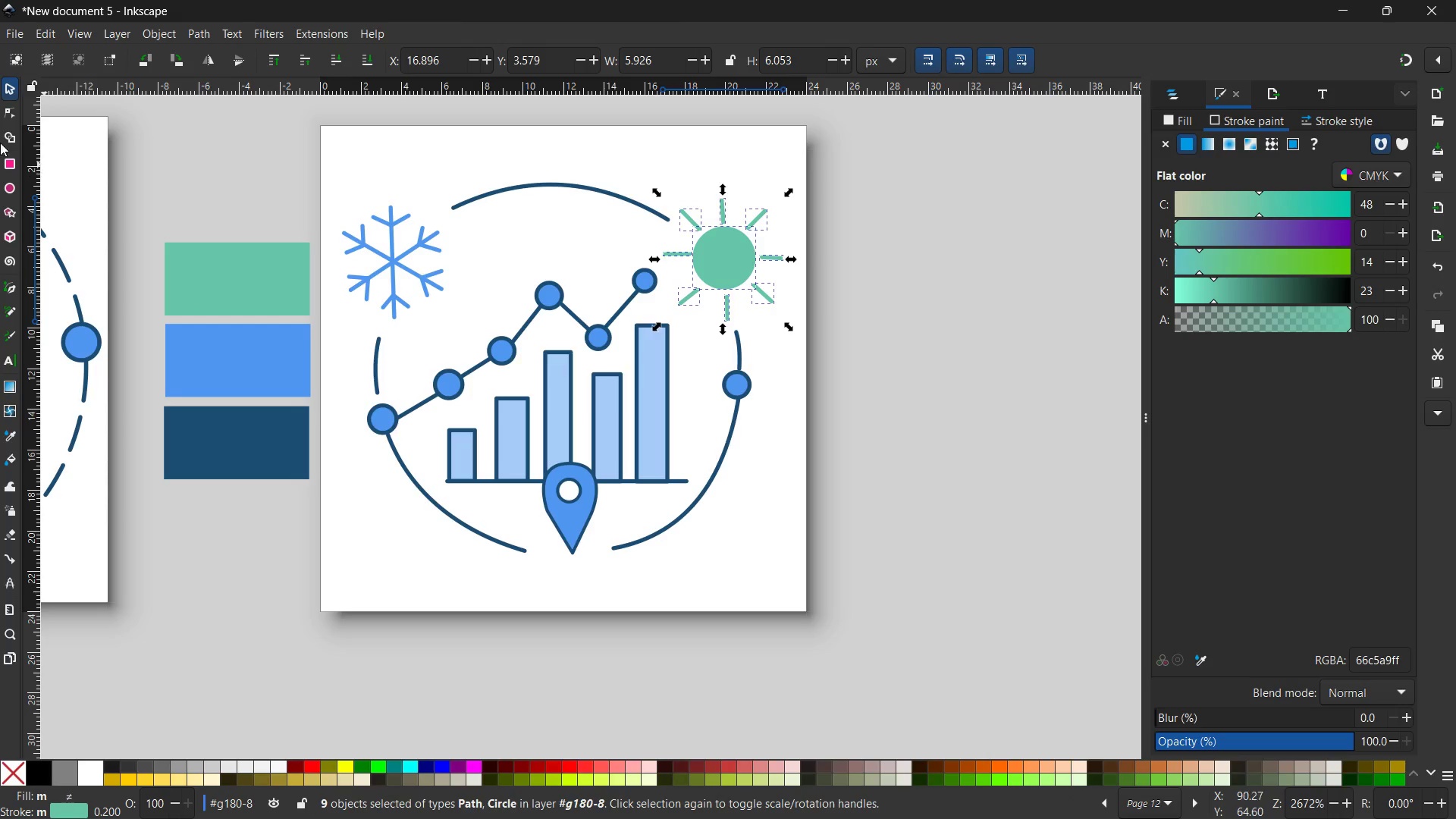 
left_click([7, 86])
 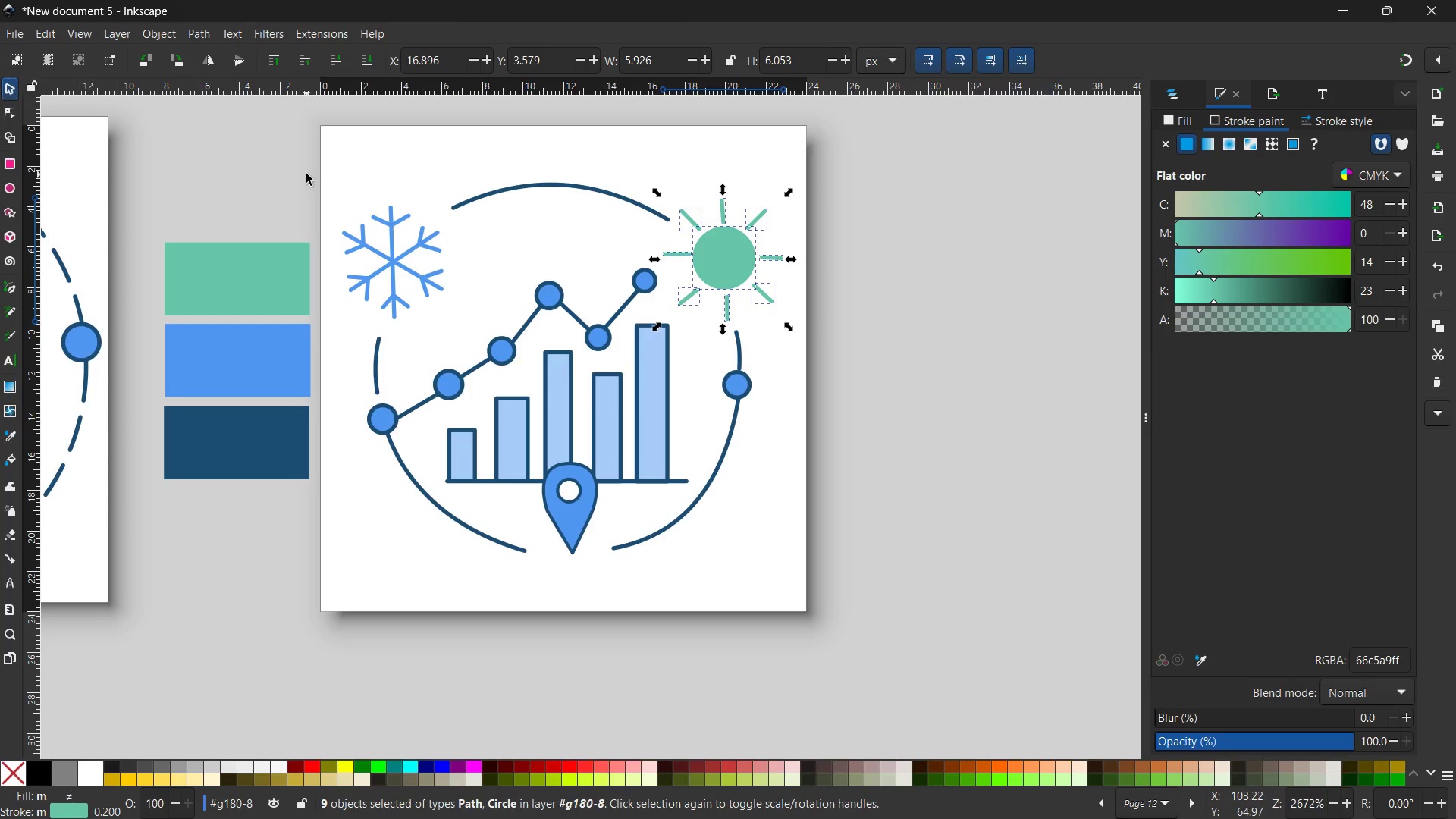 
double_click([268, 168])
 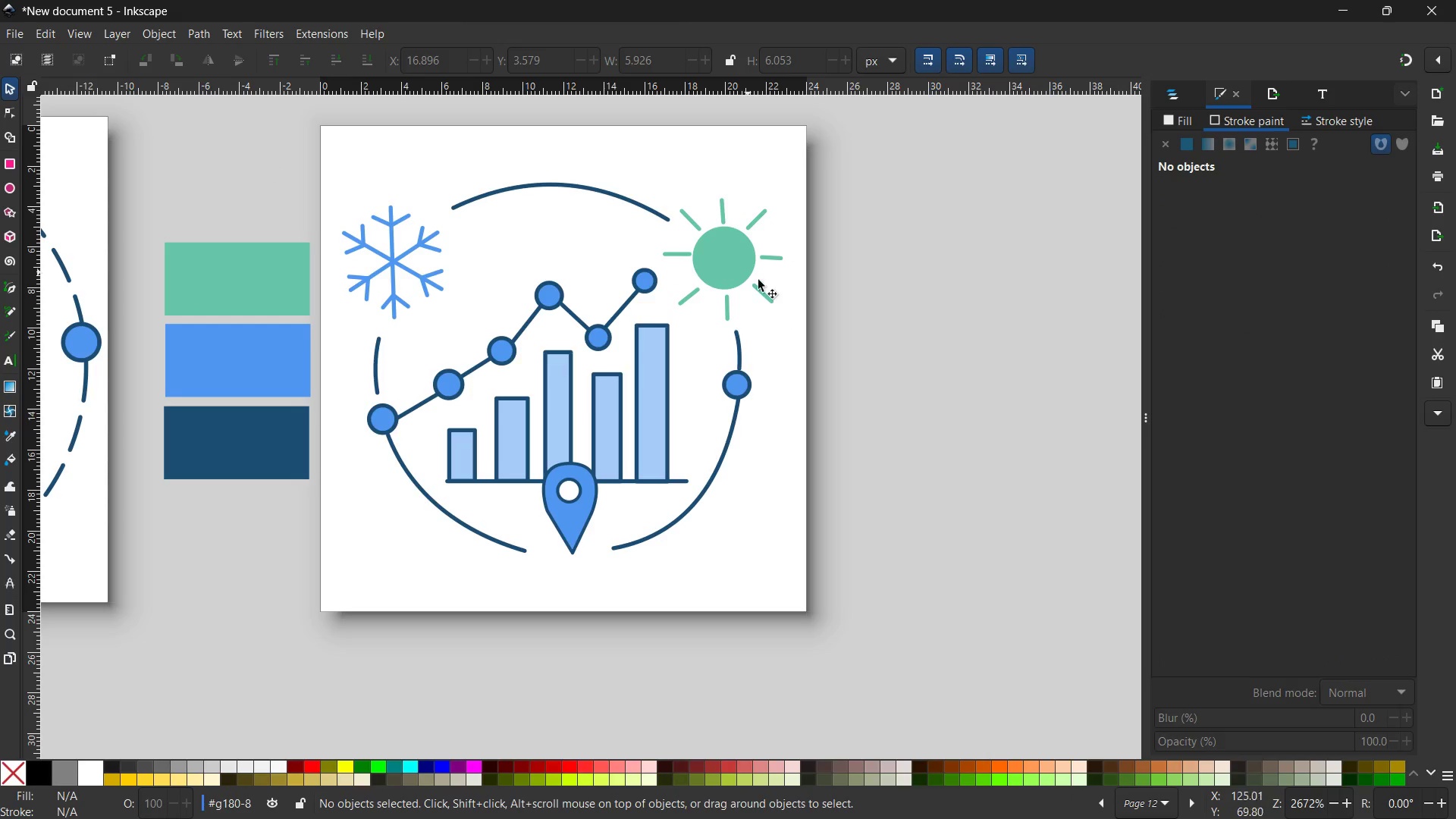 
double_click([804, 388])
 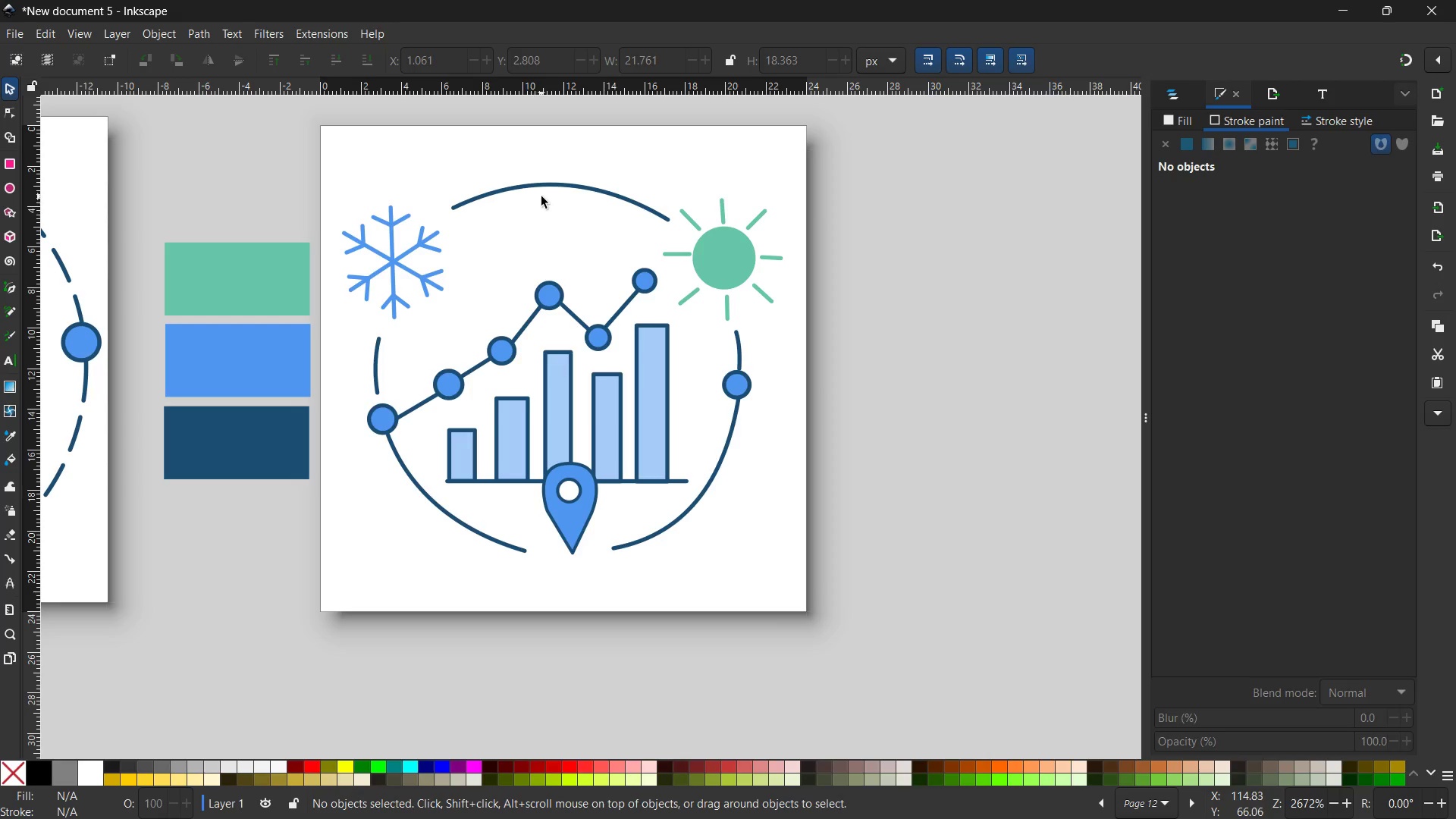 
left_click([544, 185])
 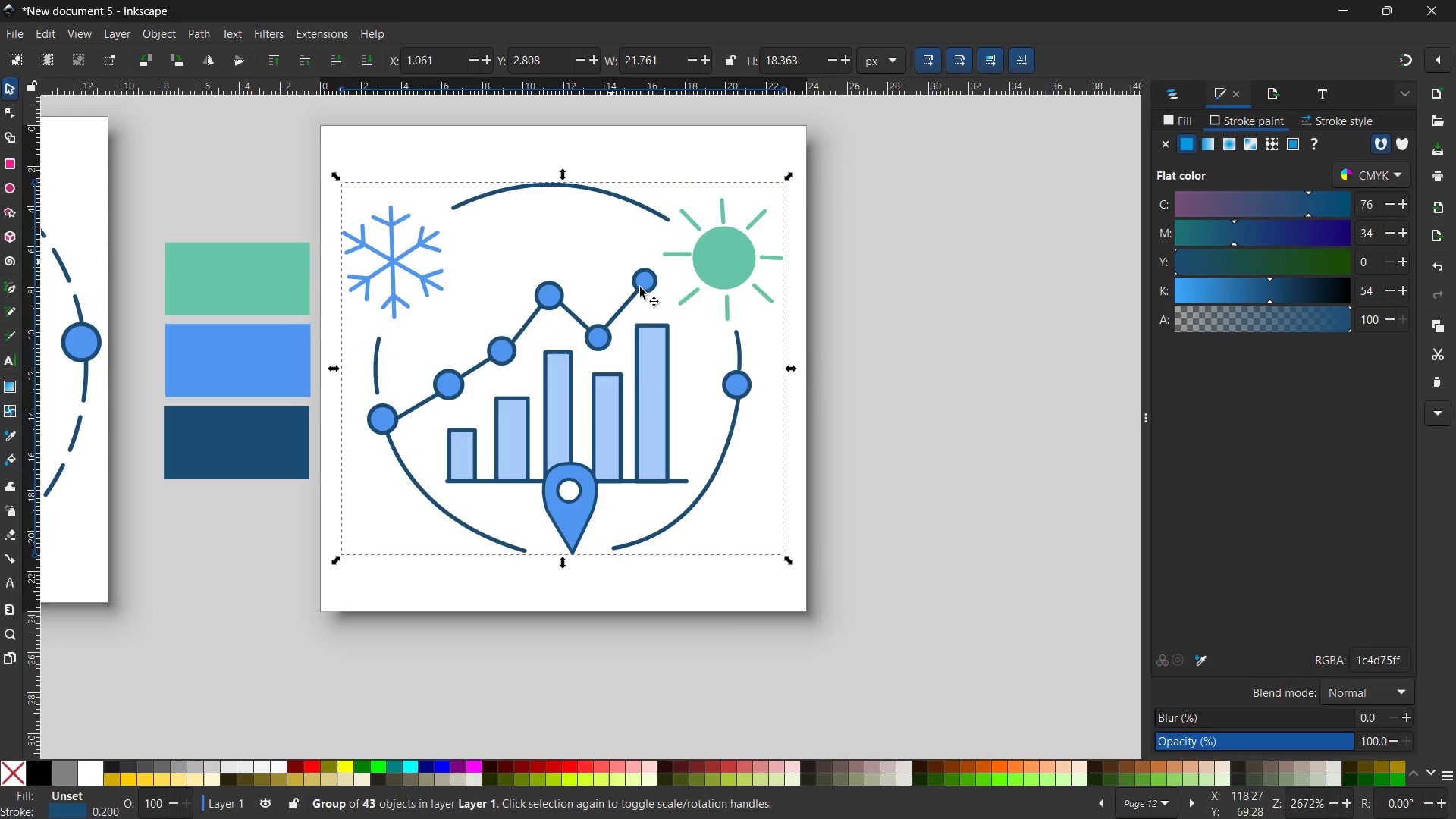 
scroll: coordinate [641, 289], scroll_direction: up, amount: 2.0
 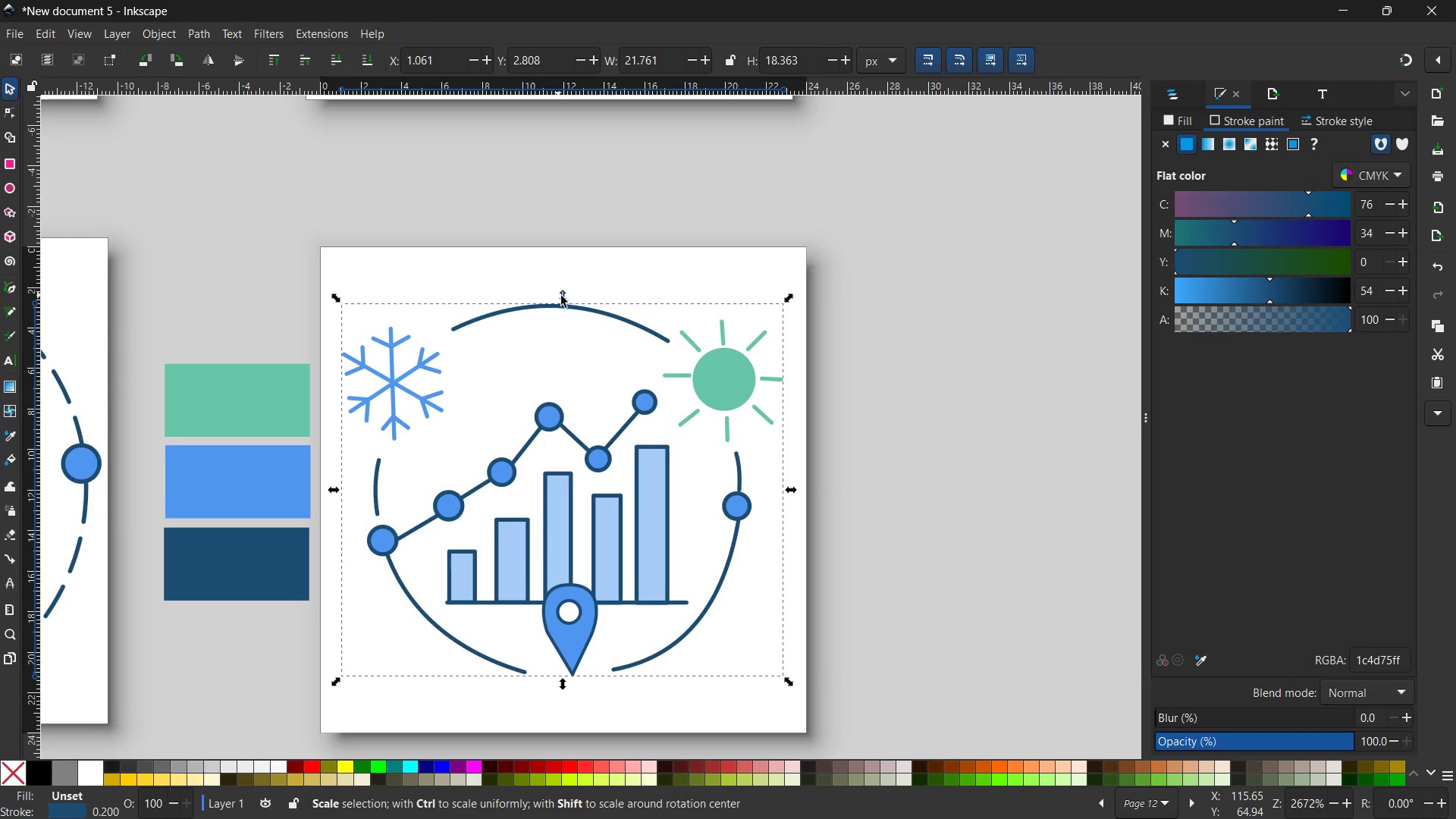 
hold_key(key=ControlLeft, duration=1.16)
left_click_drag(start_coordinate=[562, 296], to_coordinate=[561, 267])
 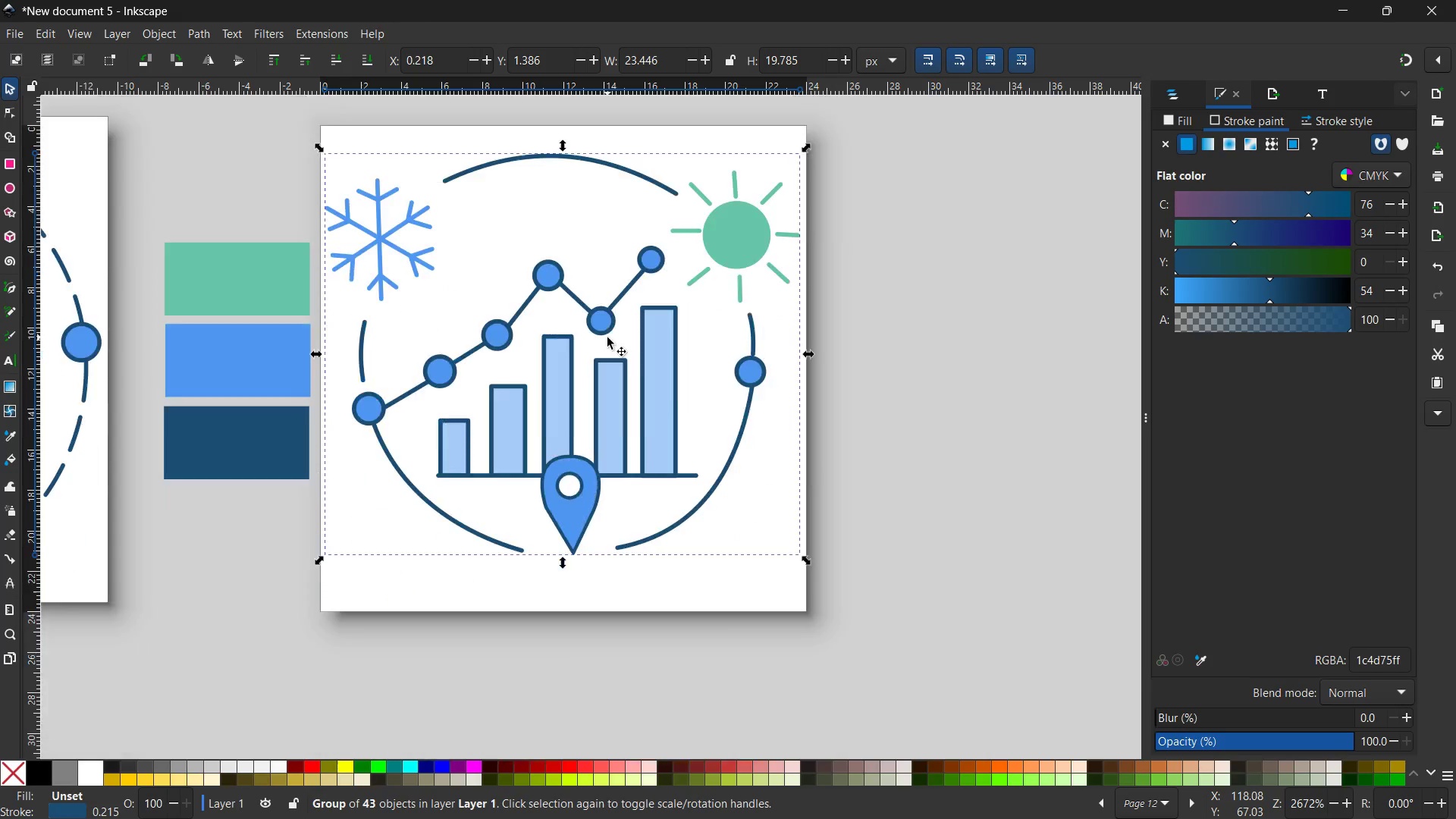 
scroll: coordinate [607, 337], scroll_direction: down, amount: 1.0
 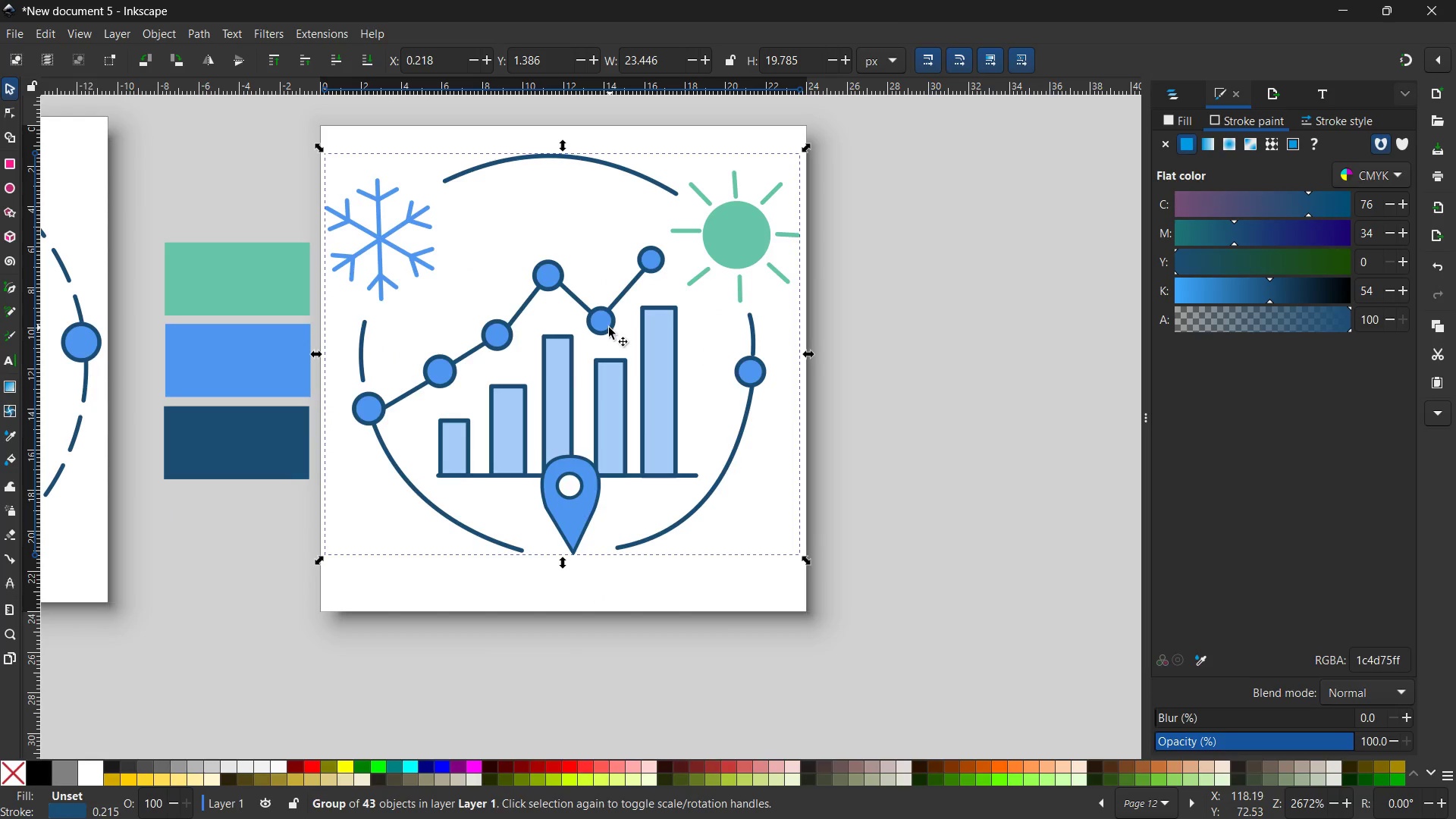 
left_click_drag(start_coordinate=[607, 328], to_coordinate=[607, 343])
 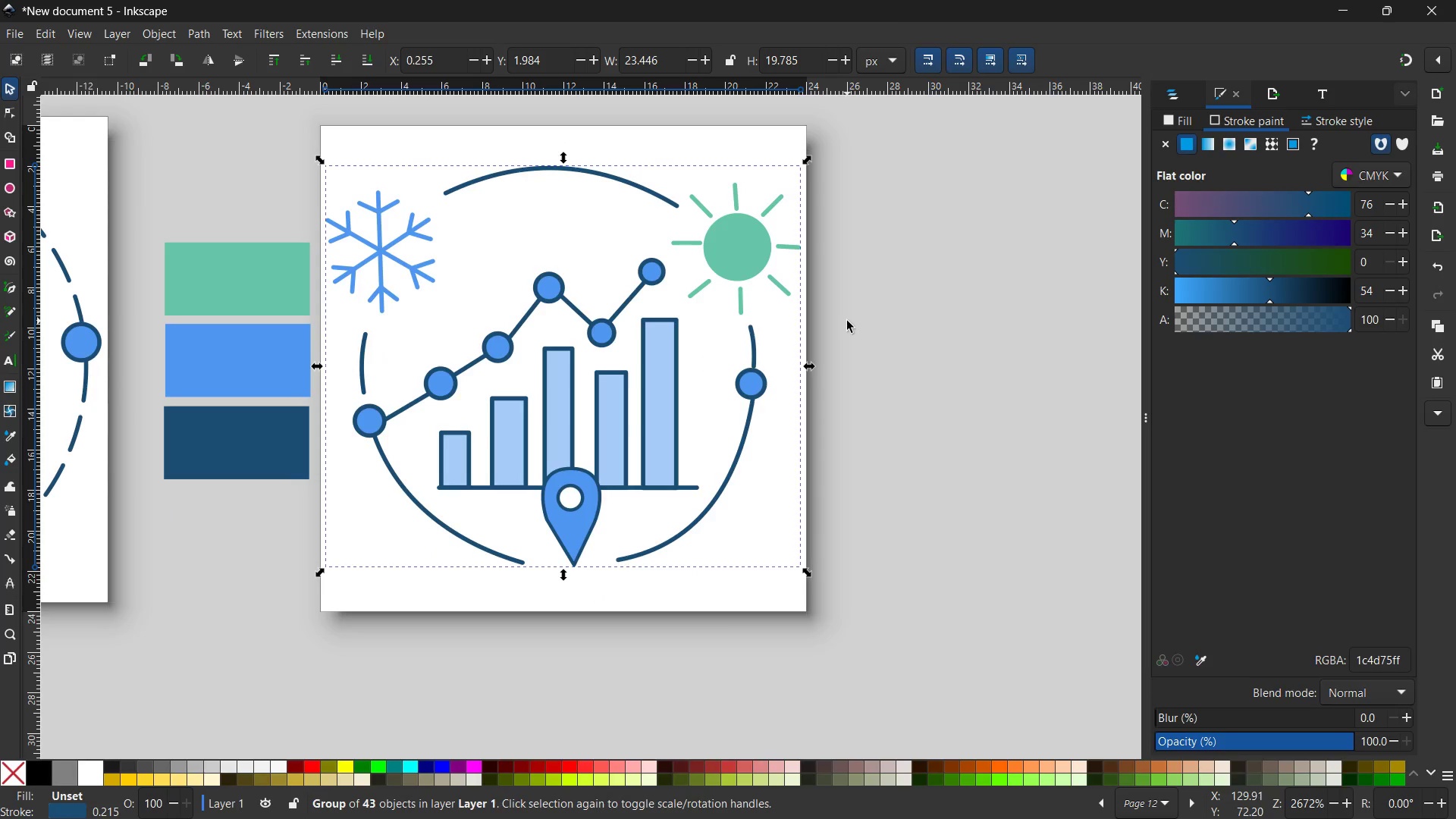 
left_click([847, 321])
 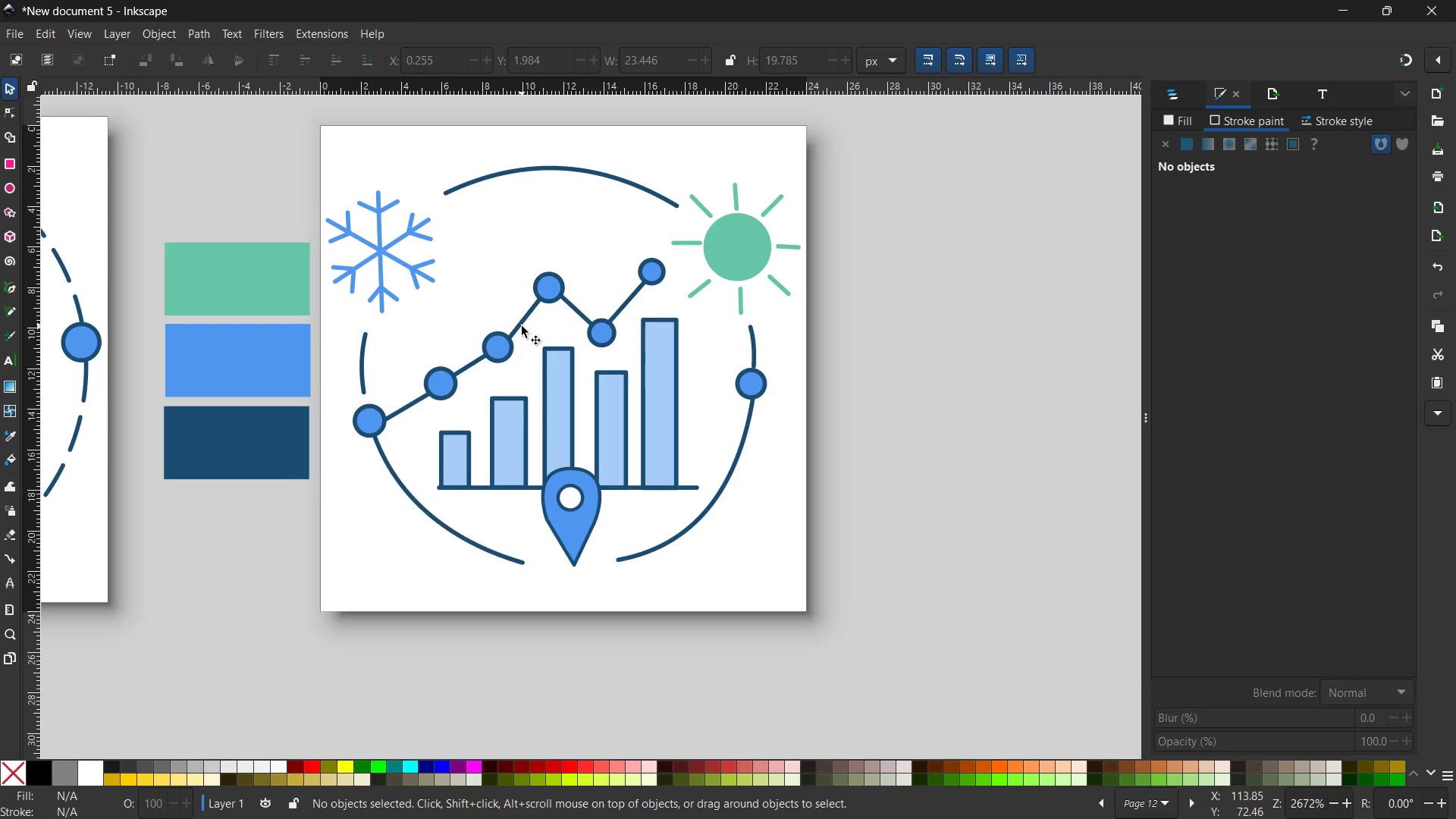 
hold_key(key=ControlLeft, duration=0.34)
scroll: coordinate [530, 328], scroll_direction: down, amount: 3.0
 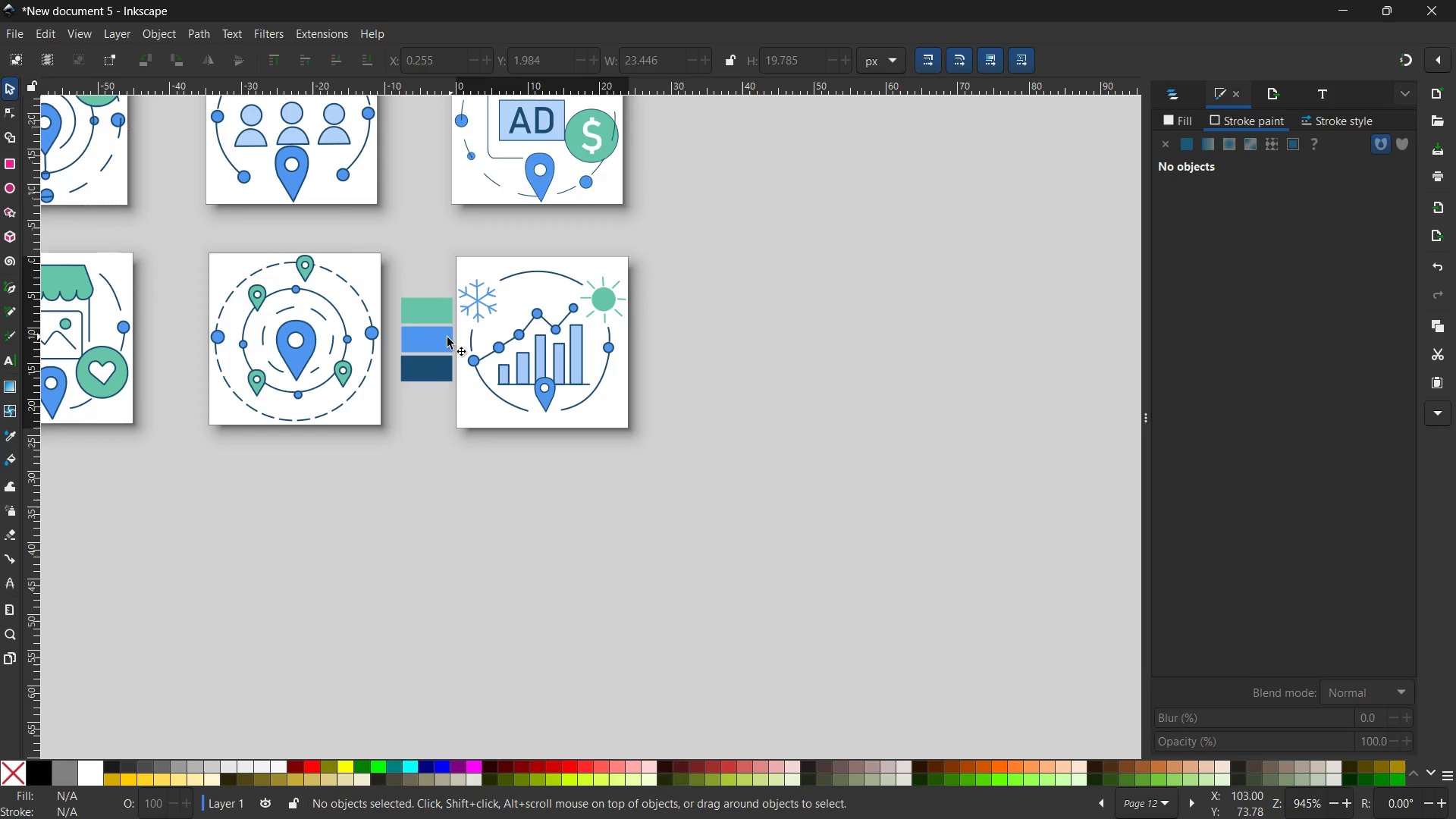 
left_click([441, 338])
 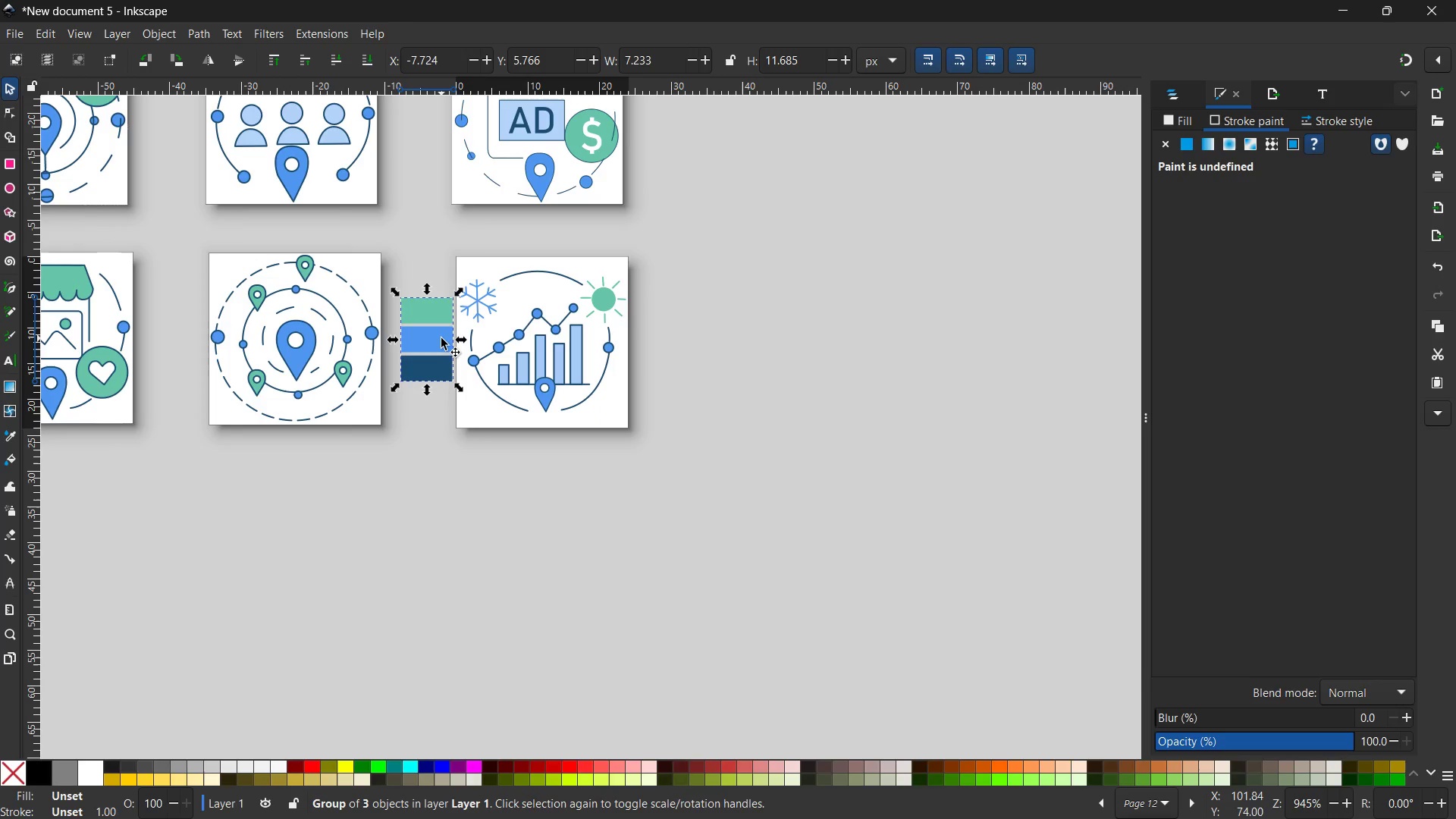 
key(Backspace)
 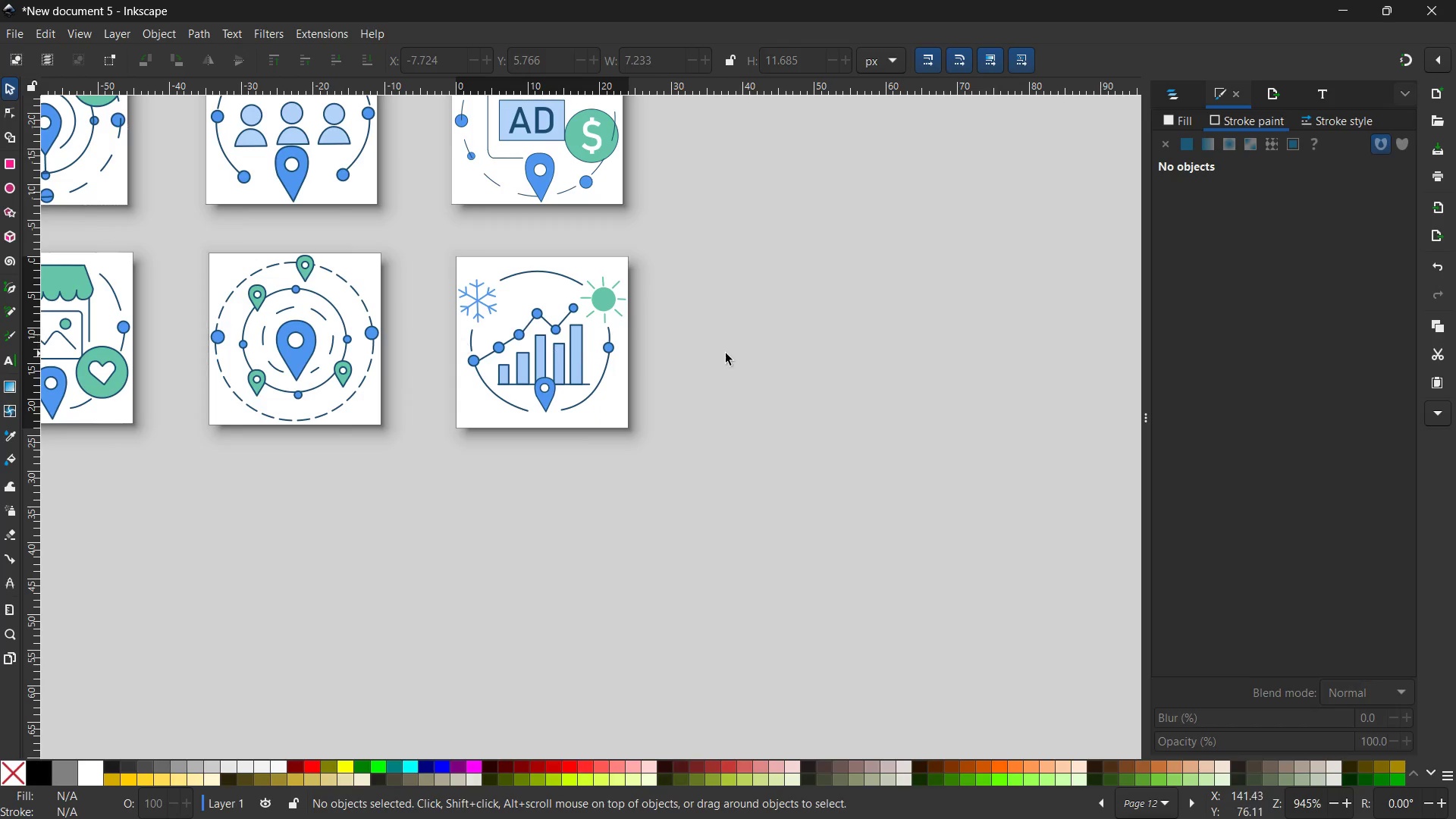 
scroll: coordinate [726, 353], scroll_direction: up, amount: 3.0
 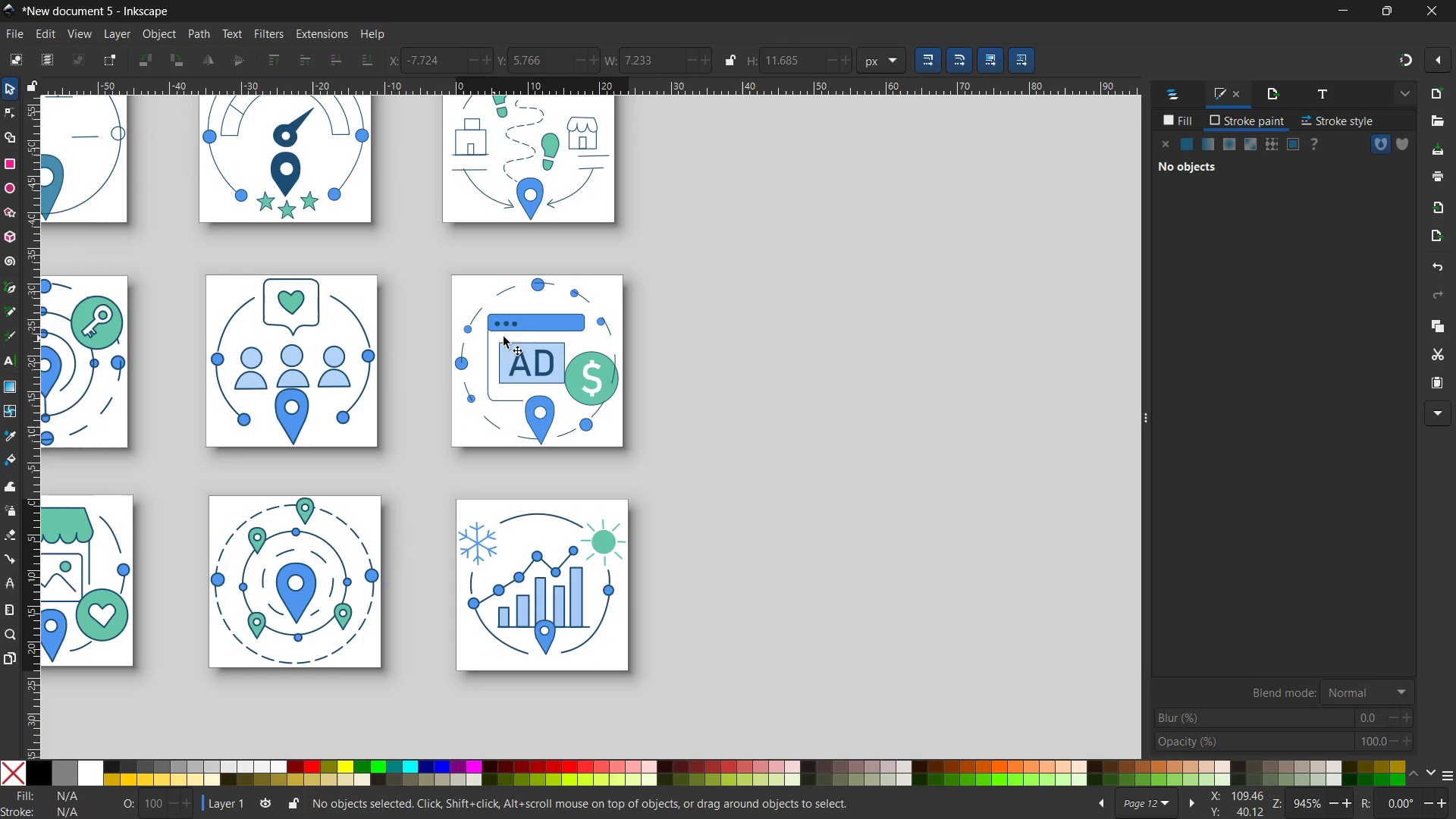 
left_click([517, 325])
 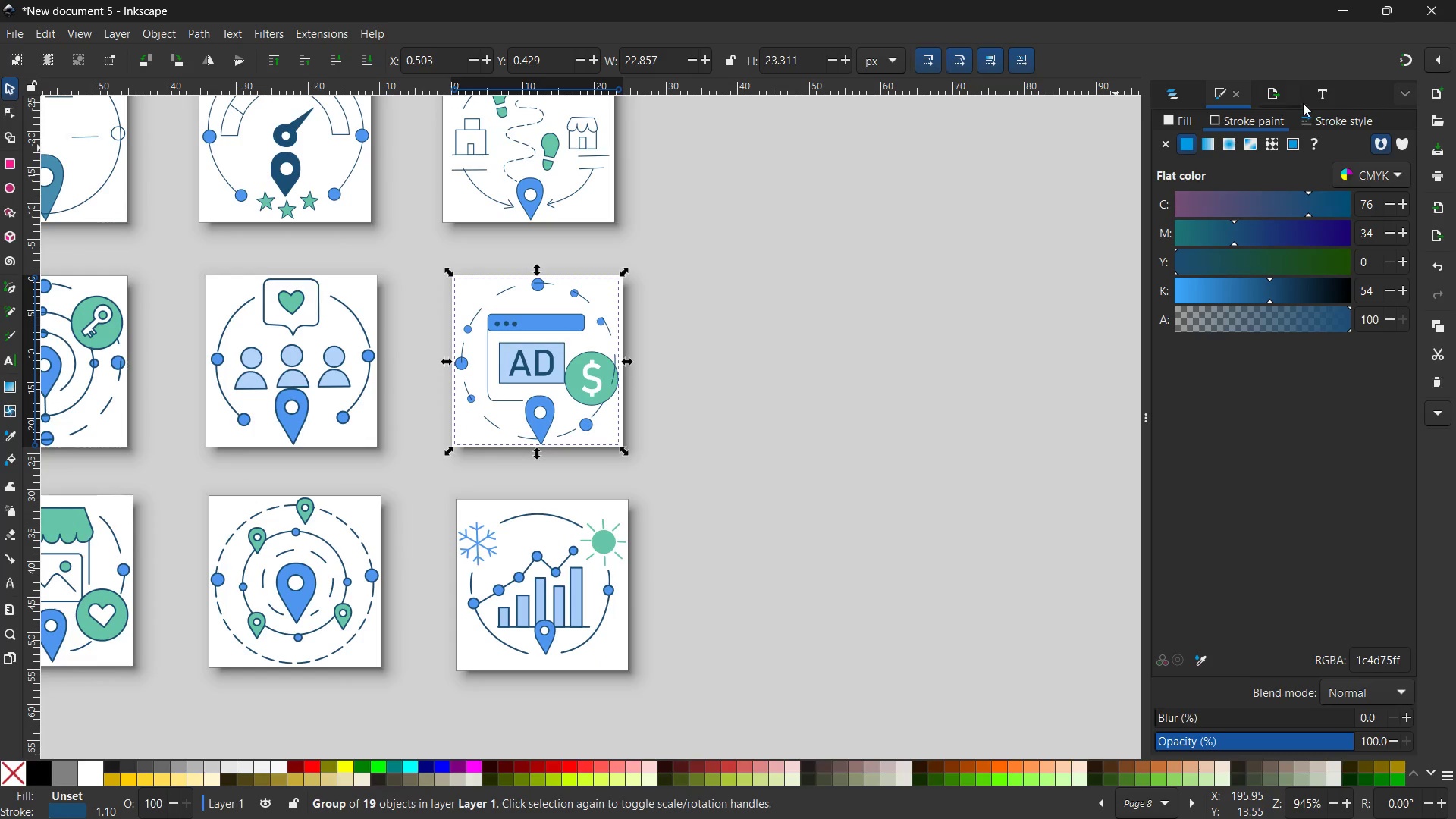 
left_click([1342, 113])
 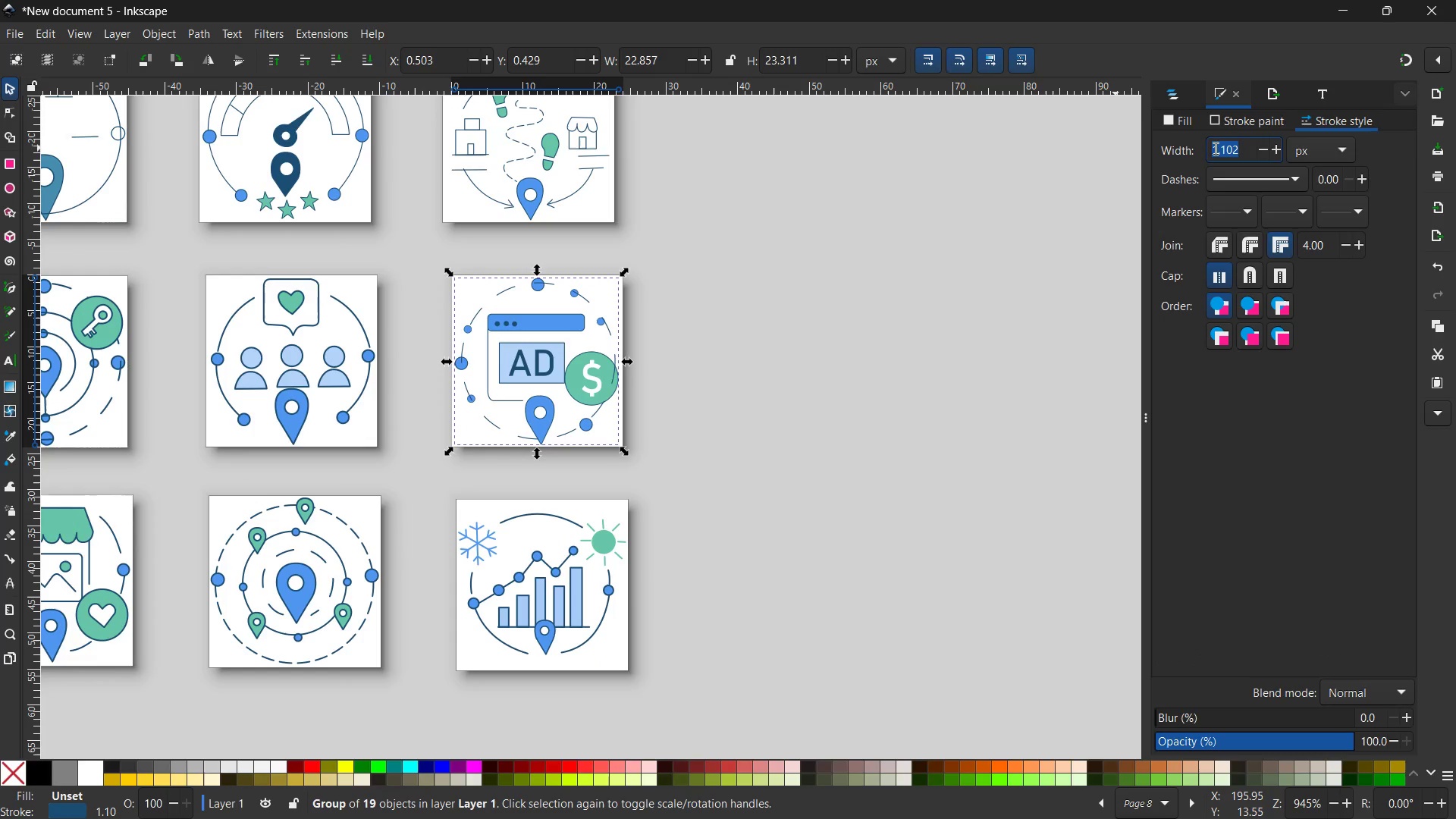 
left_click_drag(start_coordinate=[1214, 148], to_coordinate=[1244, 144])
 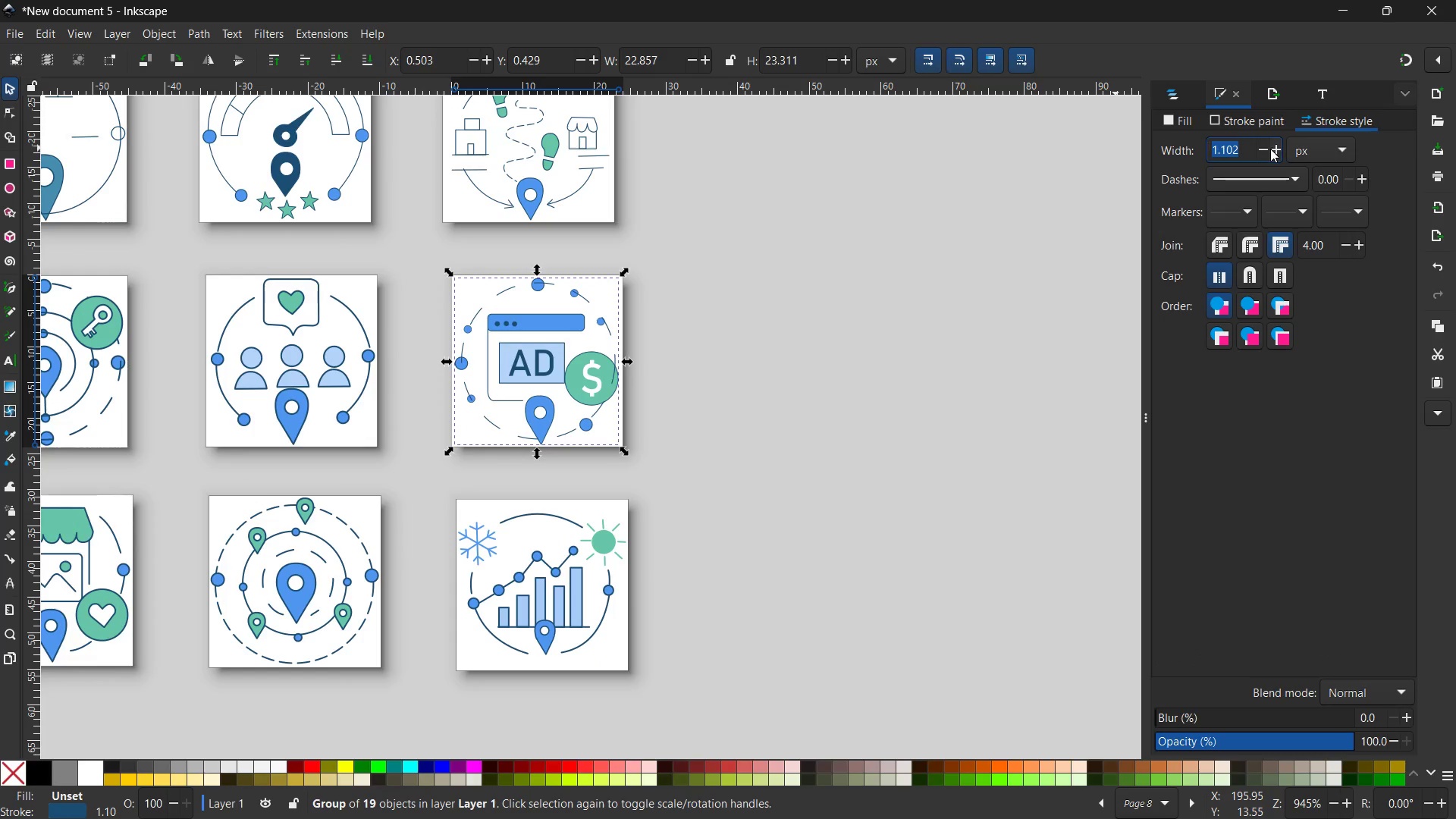 
left_click([1263, 150])
 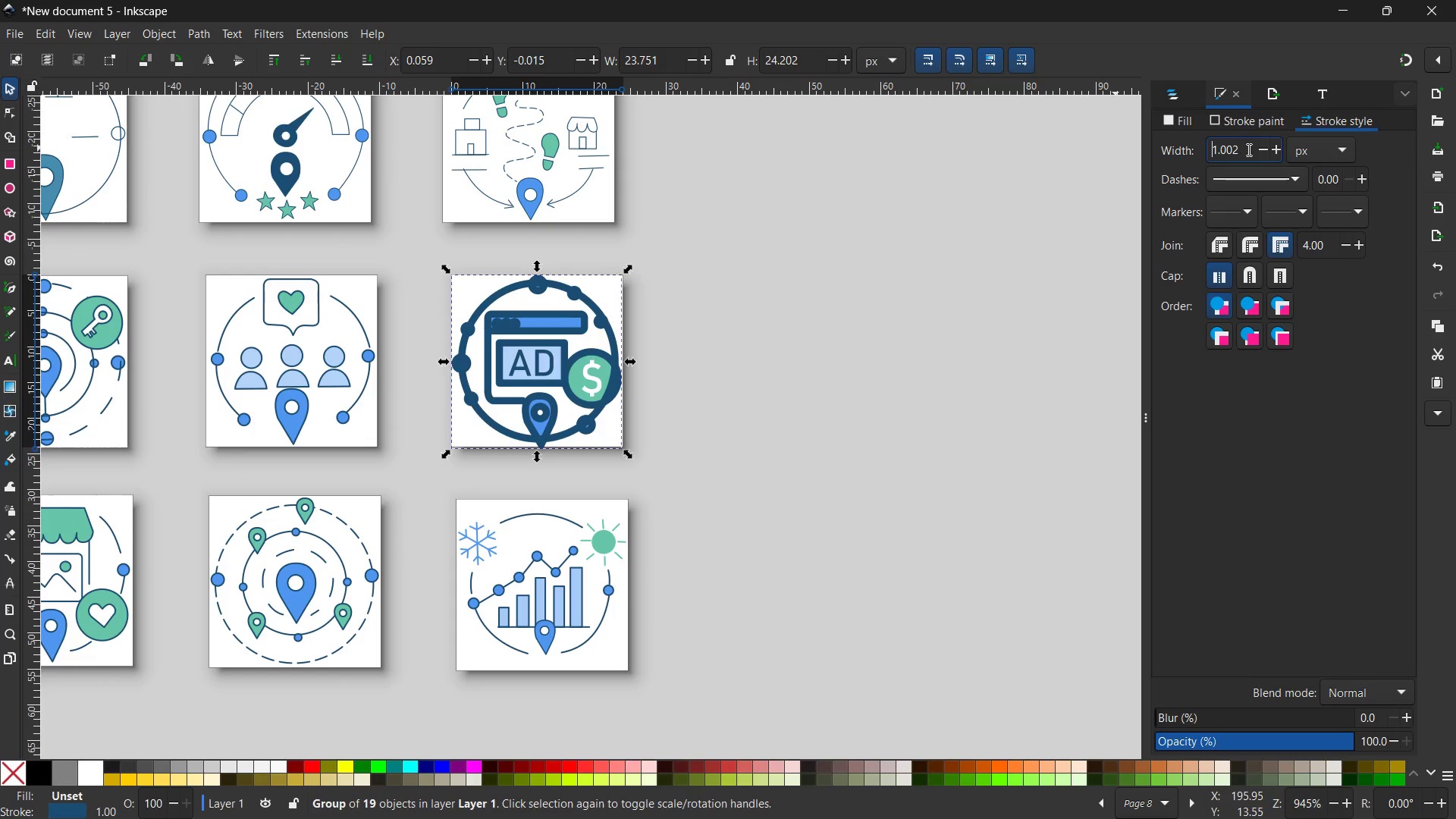 
left_click_drag(start_coordinate=[1247, 149], to_coordinate=[1203, 152])
 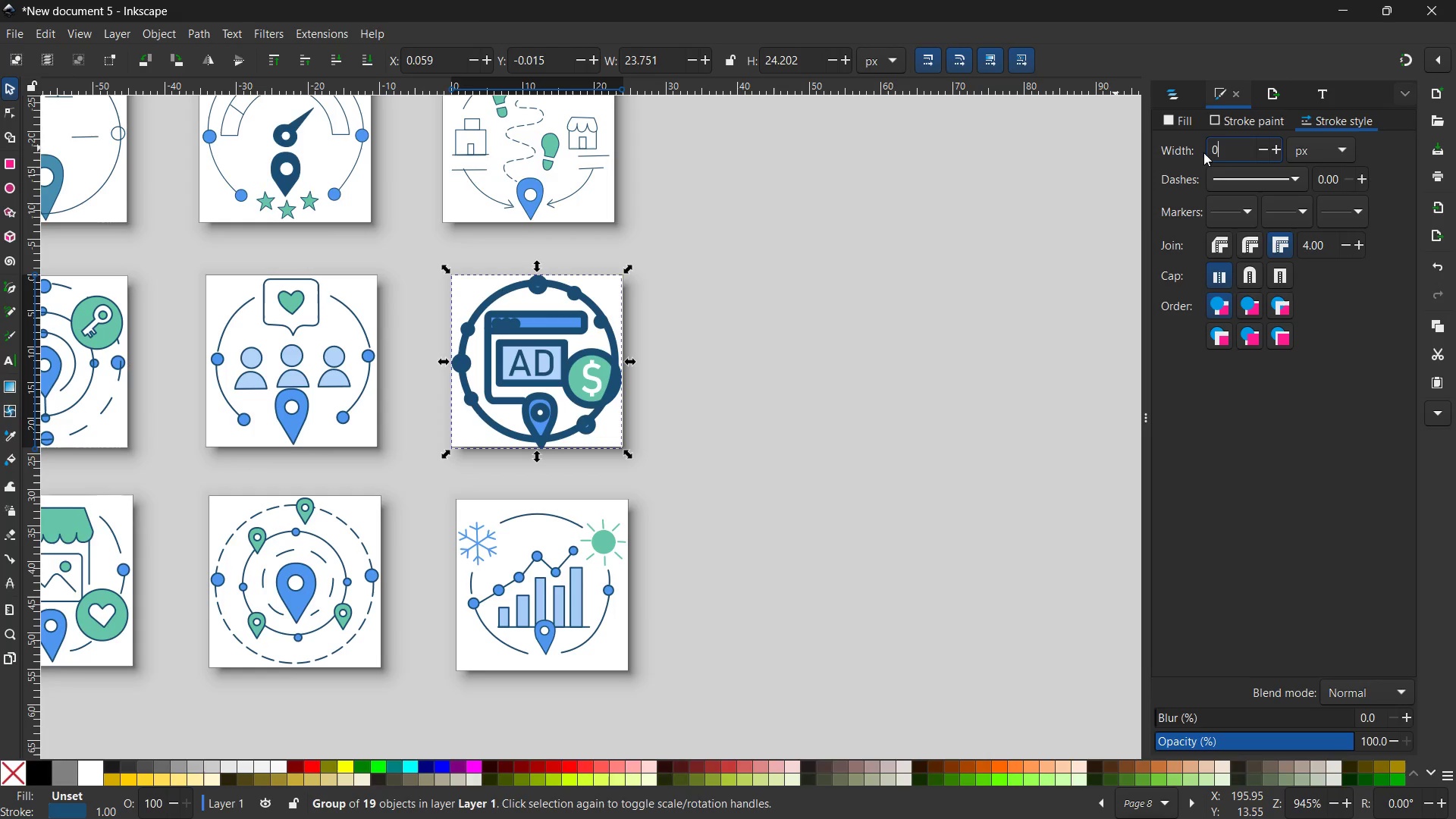 
key(Numpad0)
 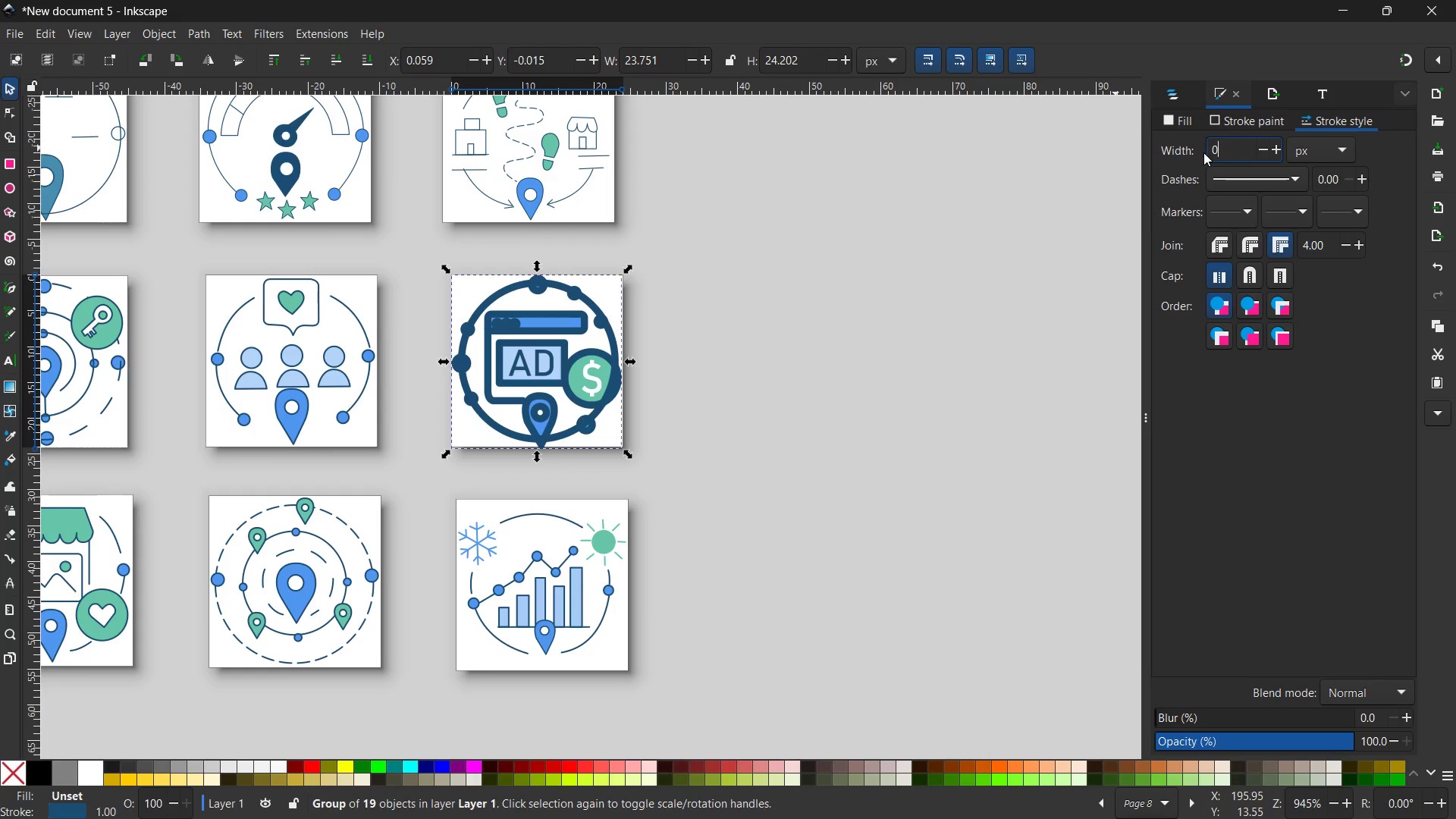 
key(NumpadDecimal)
 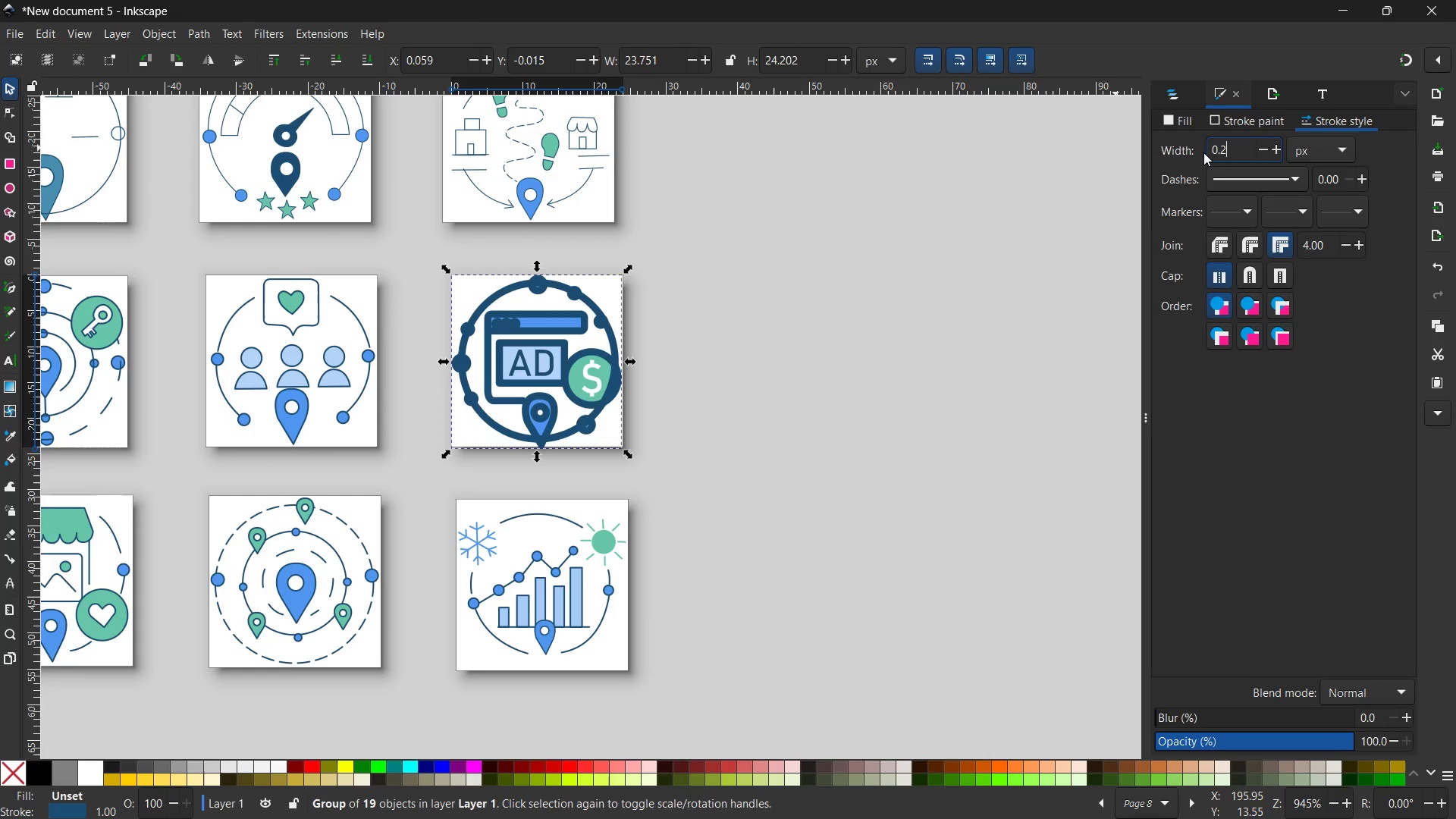 
key(Numpad2)
 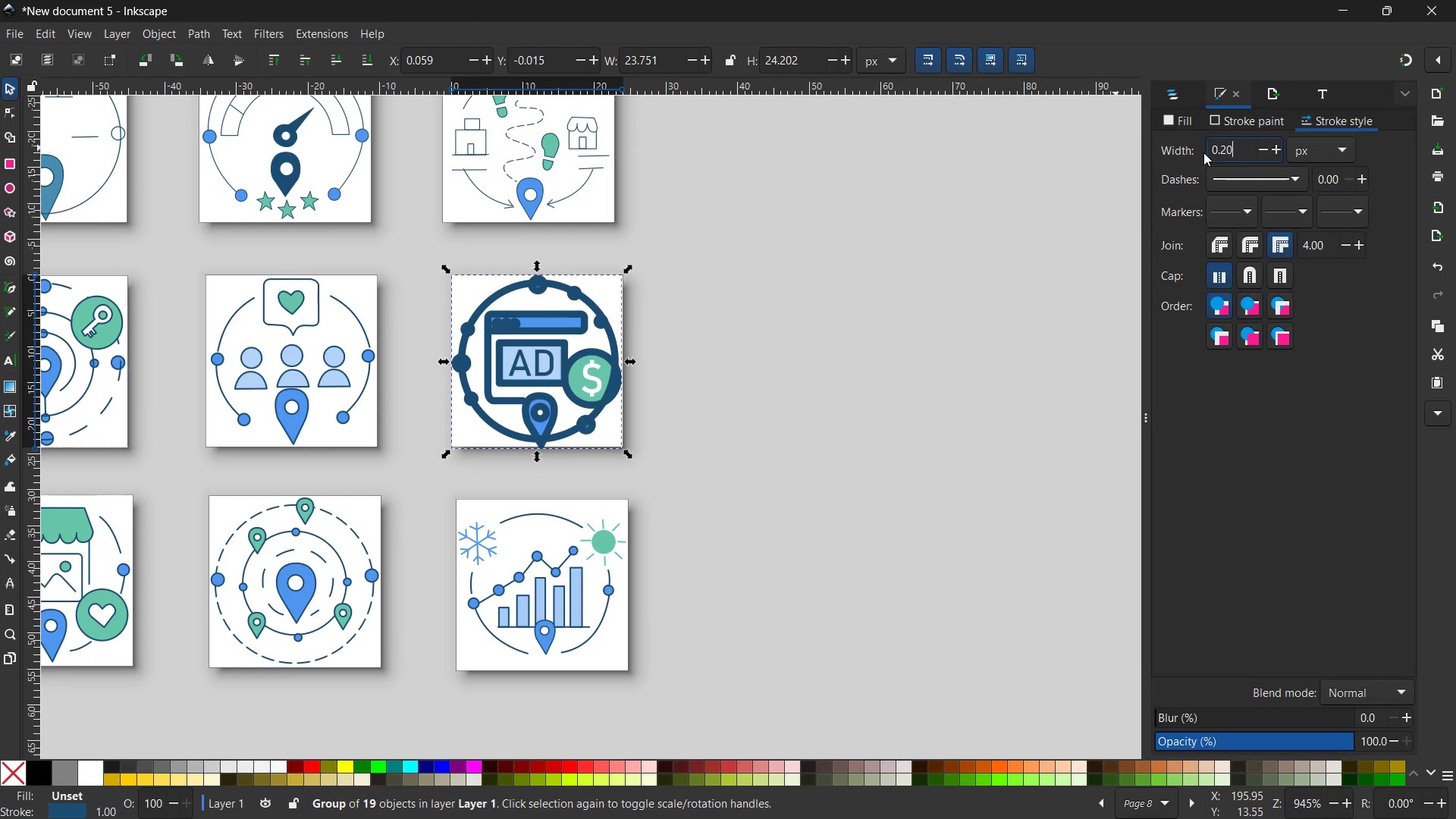 
key(Numpad0)
 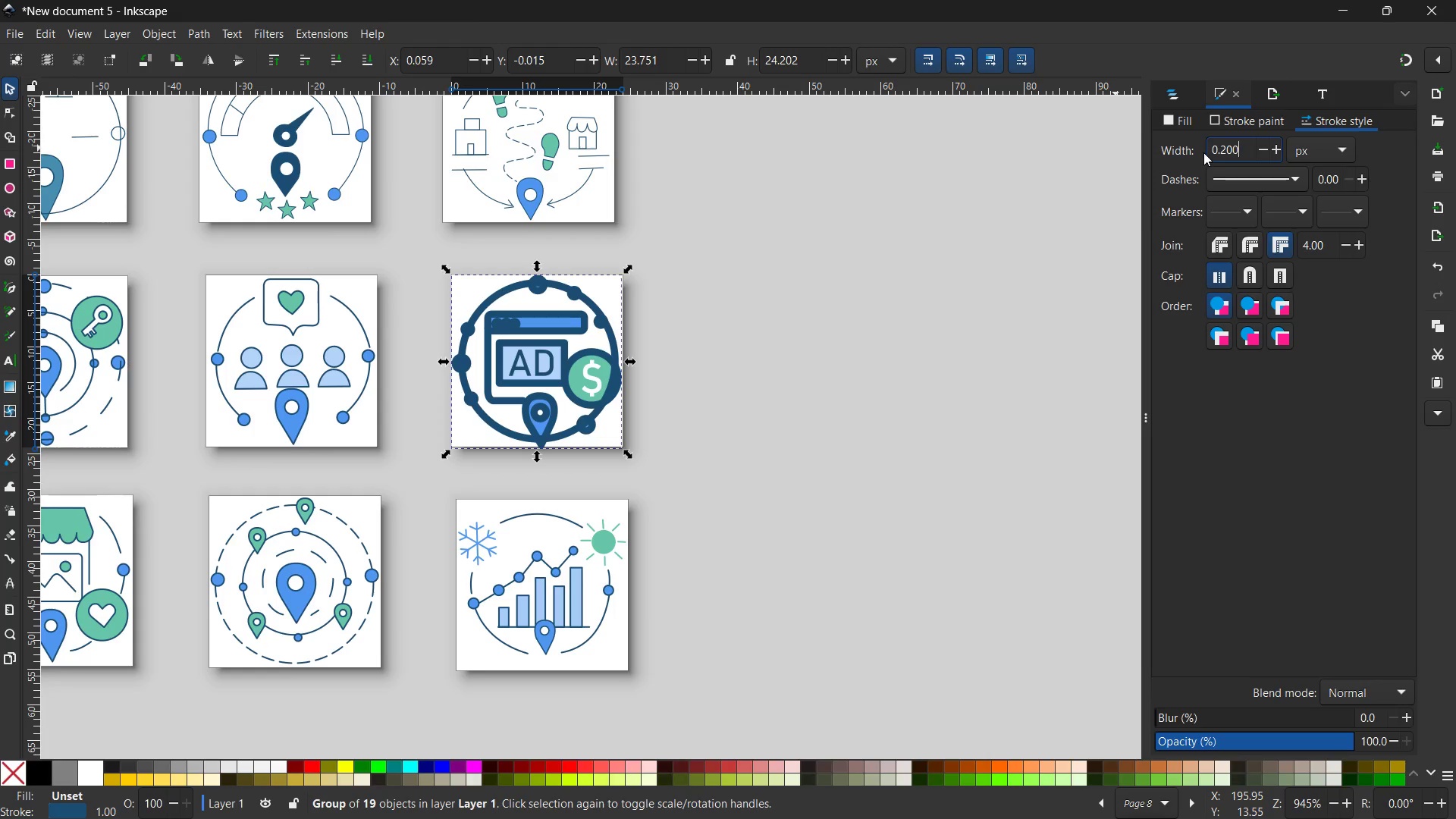 
key(Numpad0)
 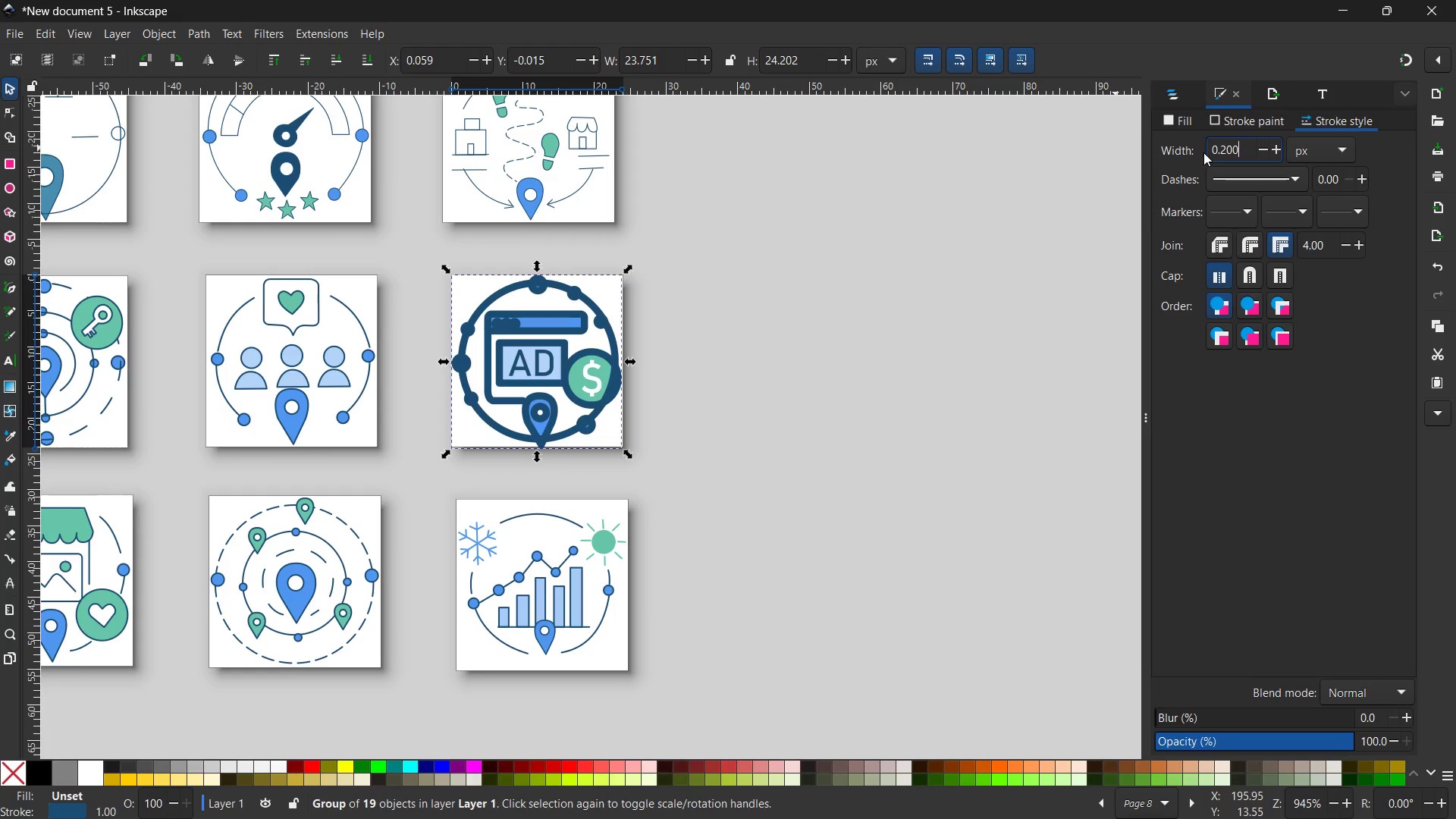 
key(Enter)
 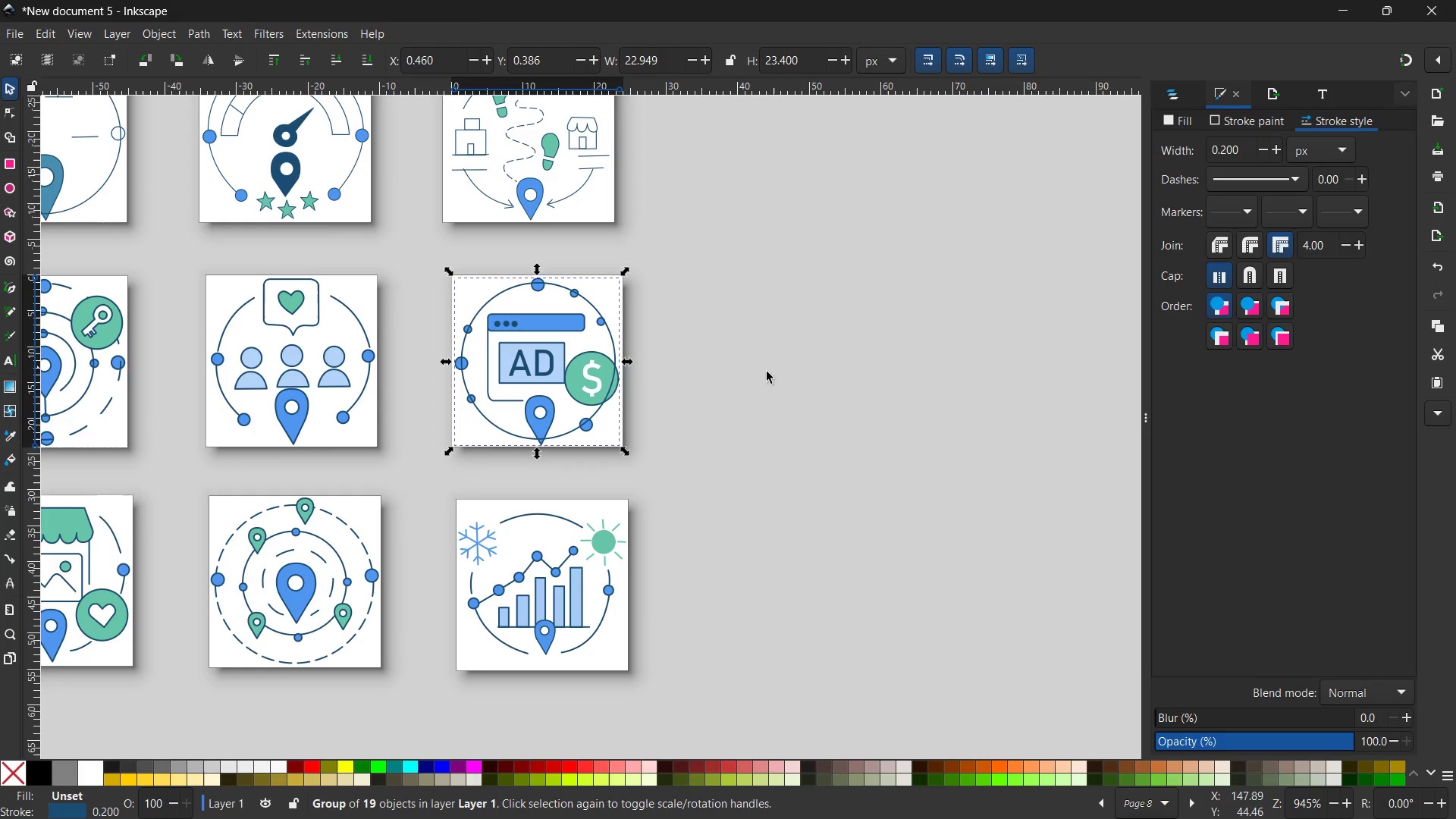 
key(Control+ControlLeft)
 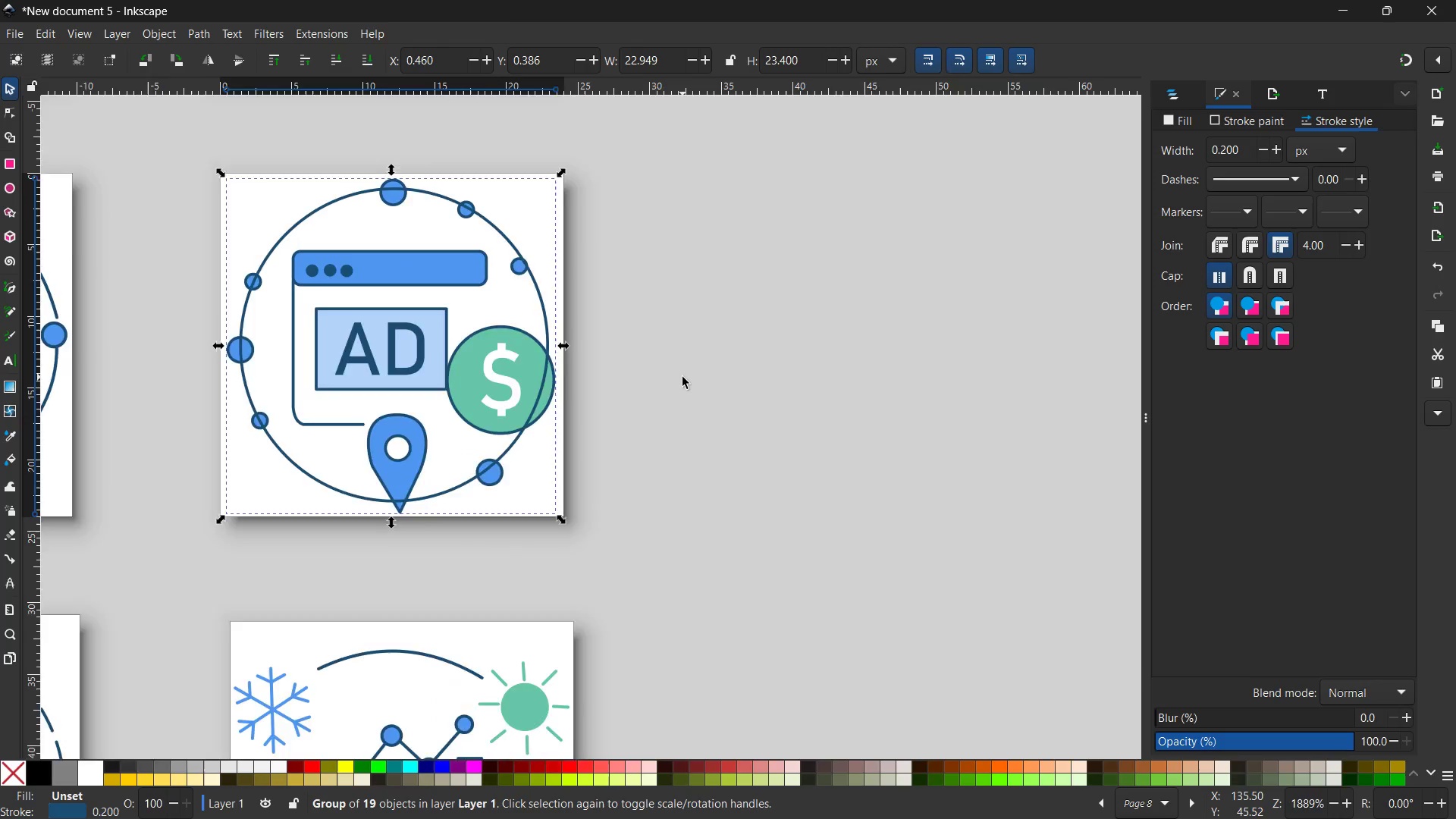 
scroll: coordinate [682, 377], scroll_direction: up, amount: 3.0
 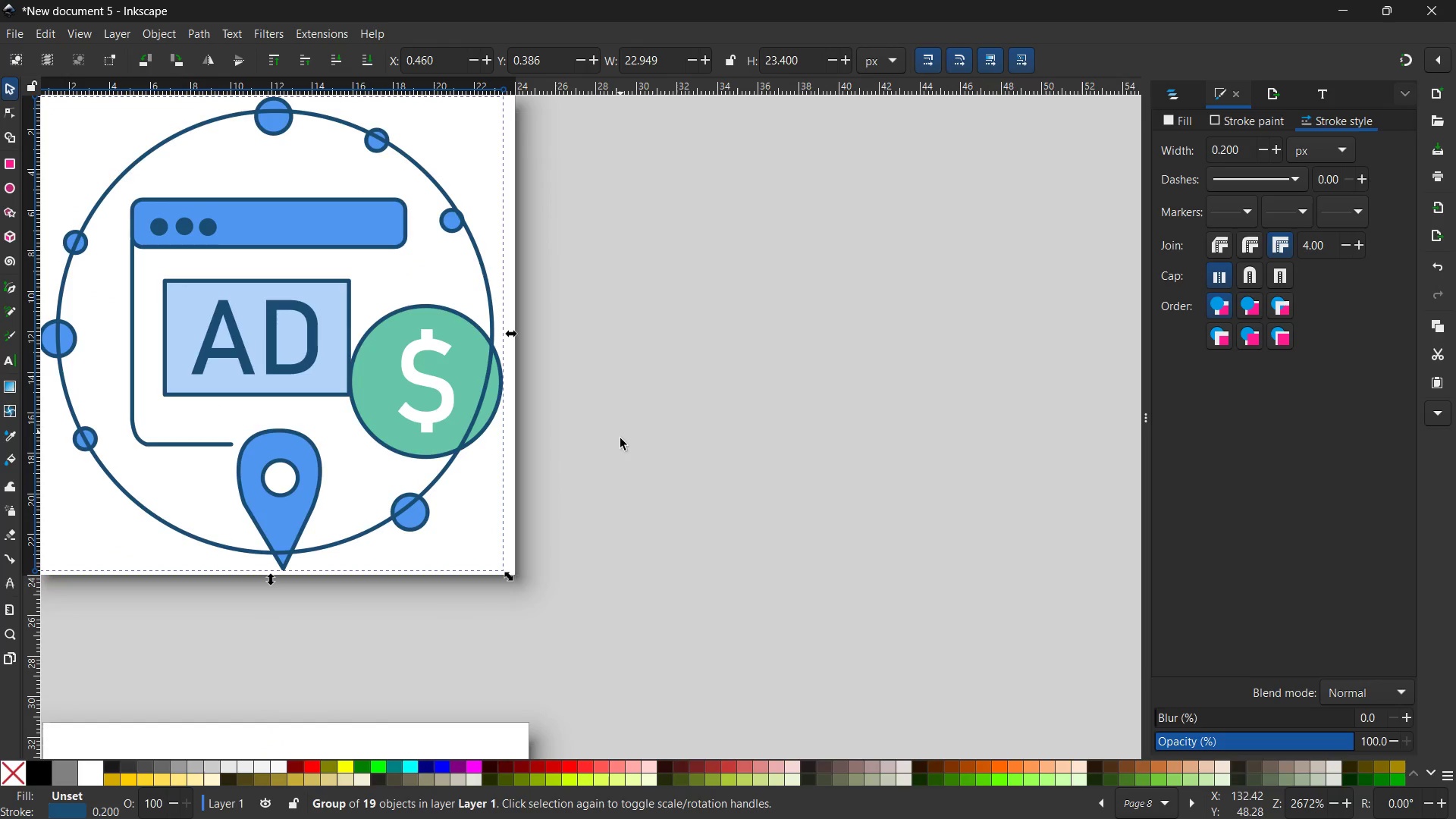 
hold_key(key=Space, duration=0.69)
 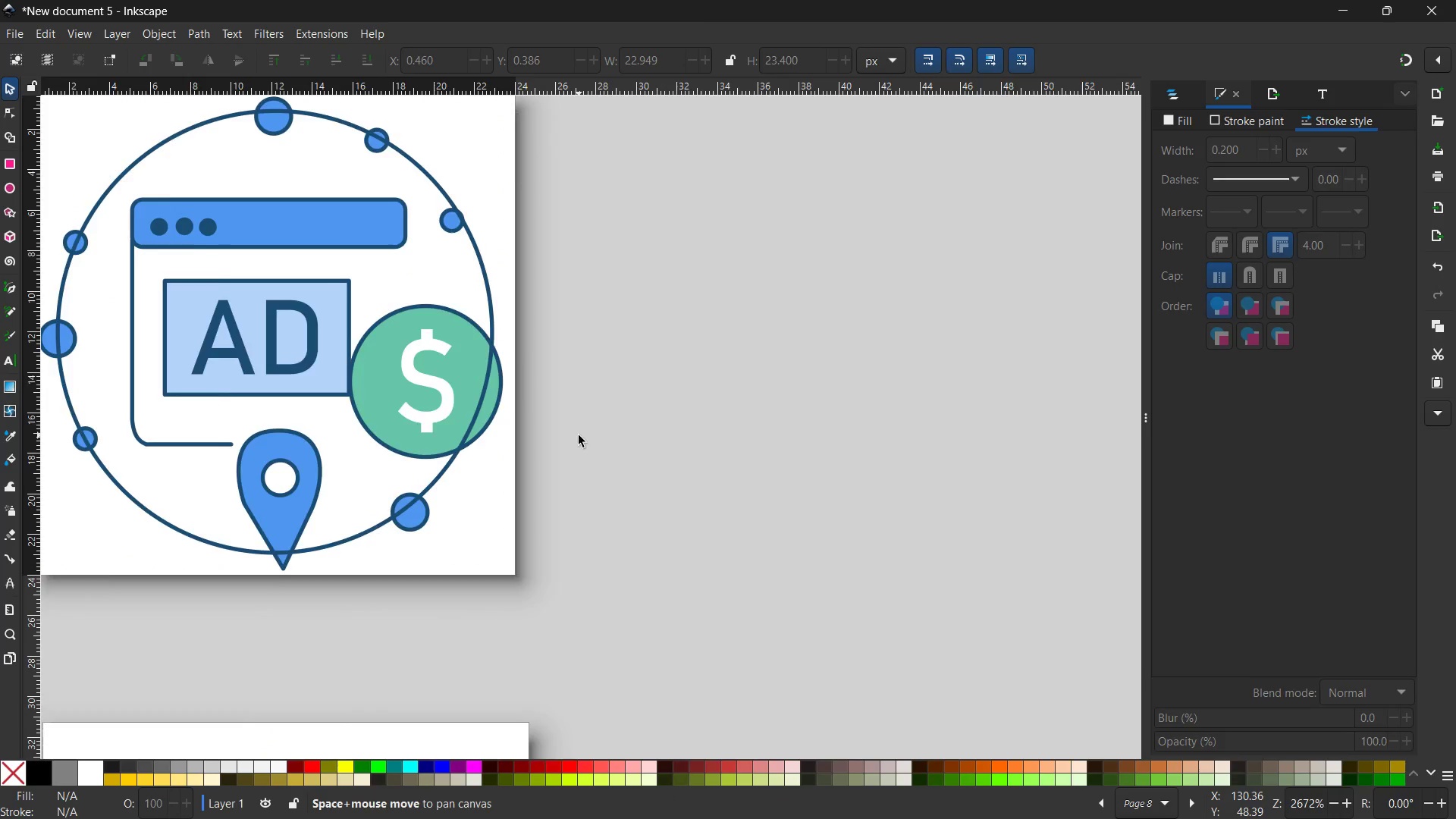 
left_click_drag(start_coordinate=[619, 461], to_coordinate=[924, 369])
 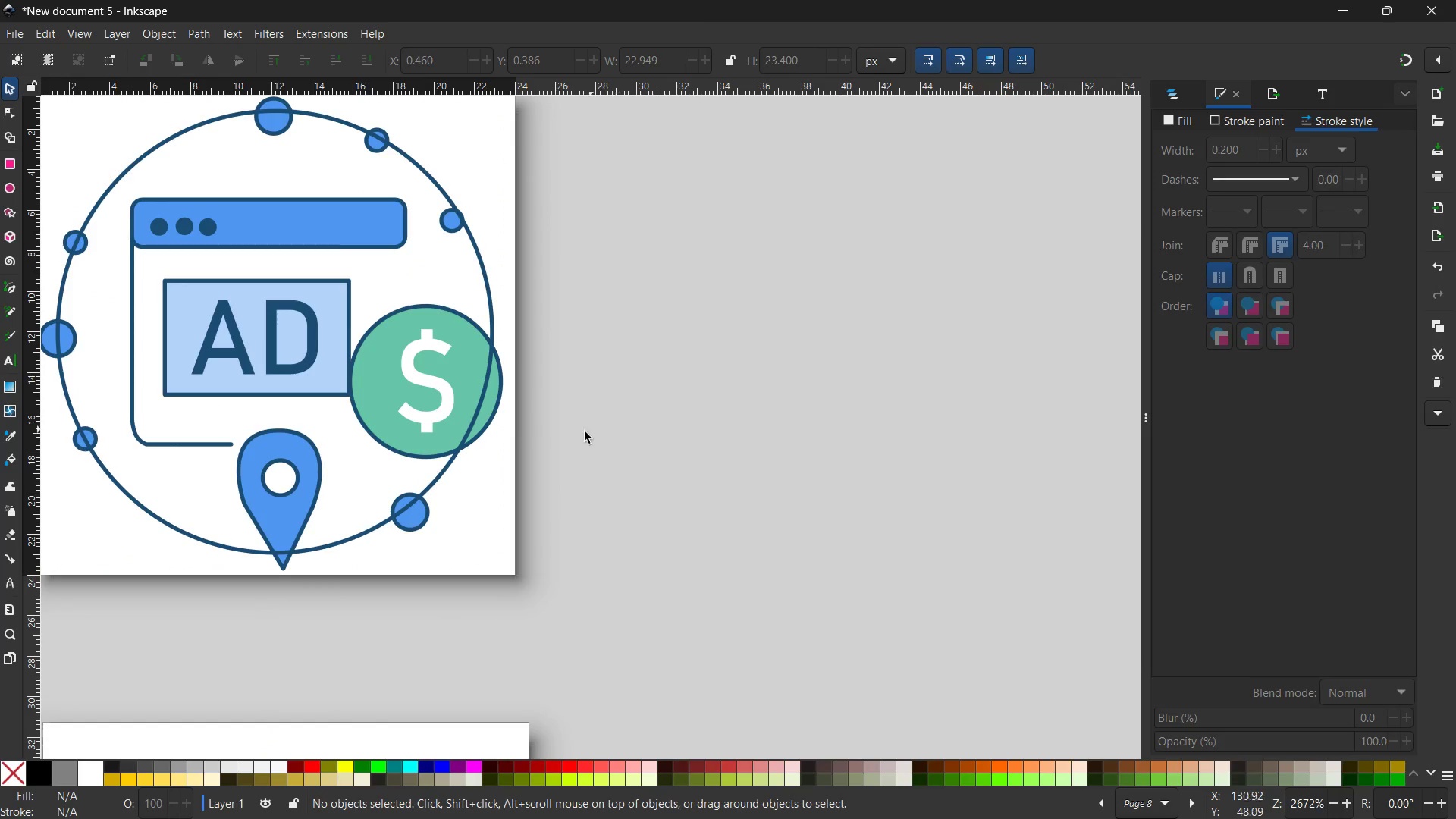 
hold_key(key=Space, duration=0.8)
 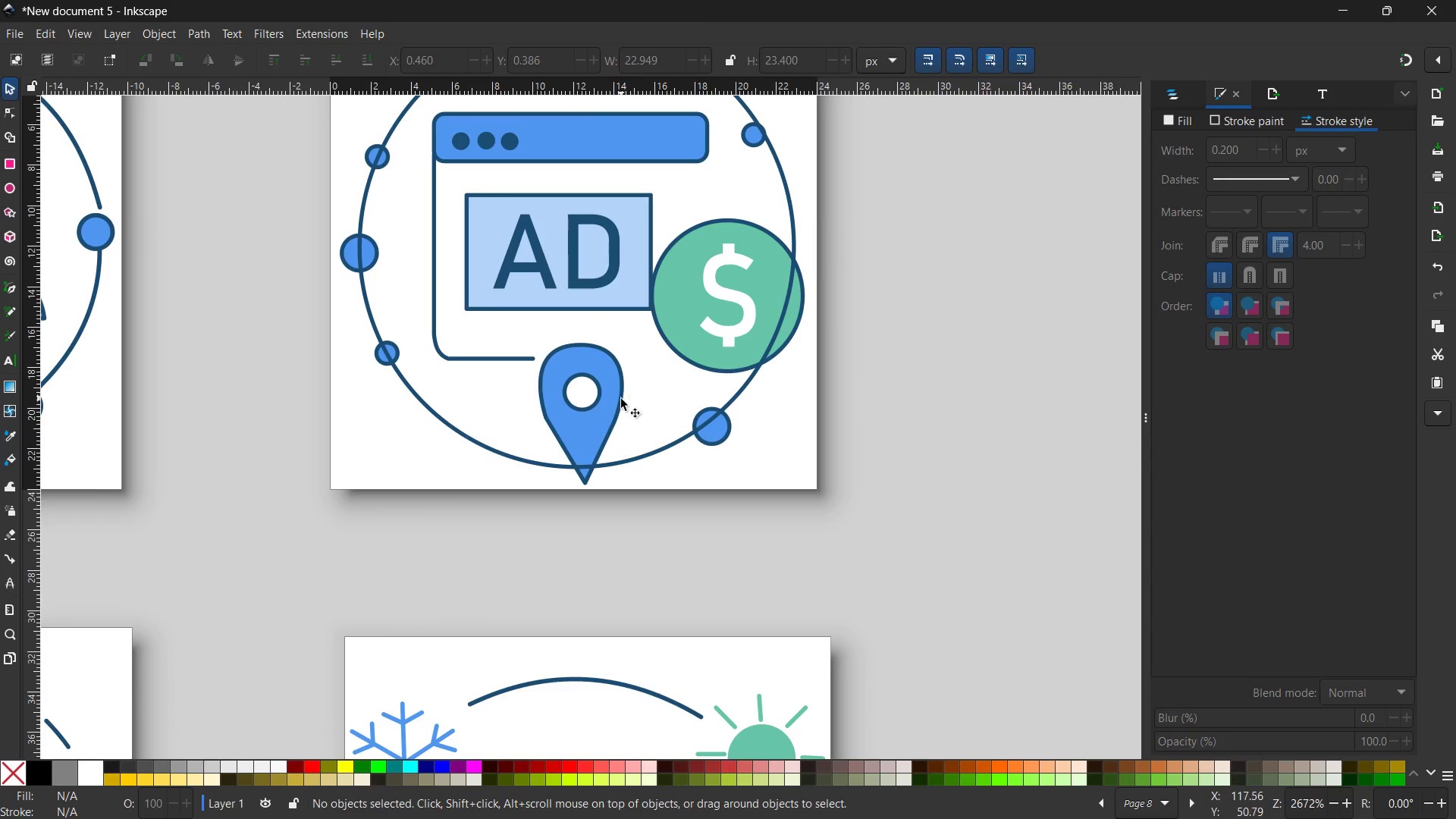 
left_click_drag(start_coordinate=[579, 435], to_coordinate=[880, 350])
 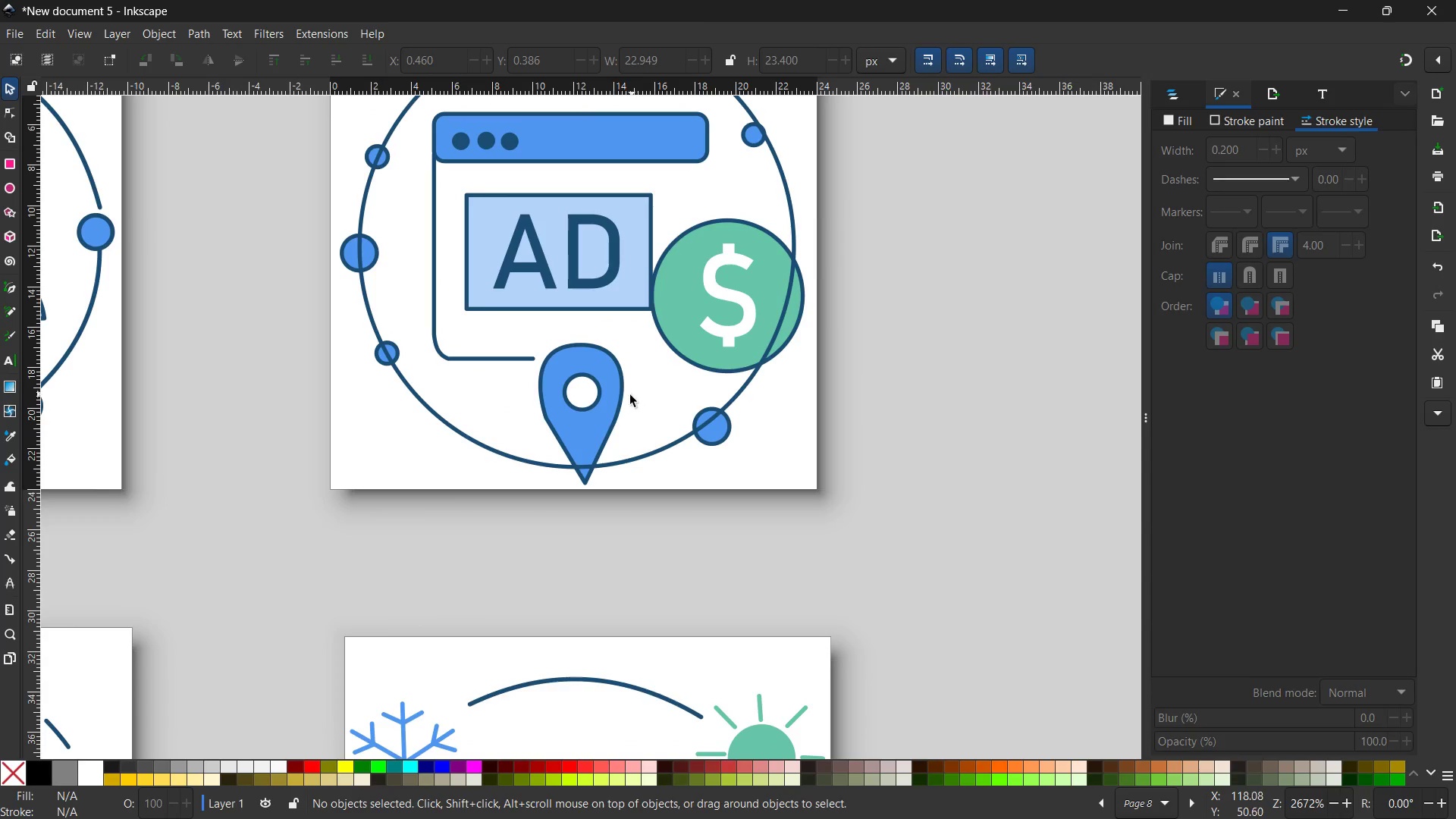 
left_click([620, 400])
 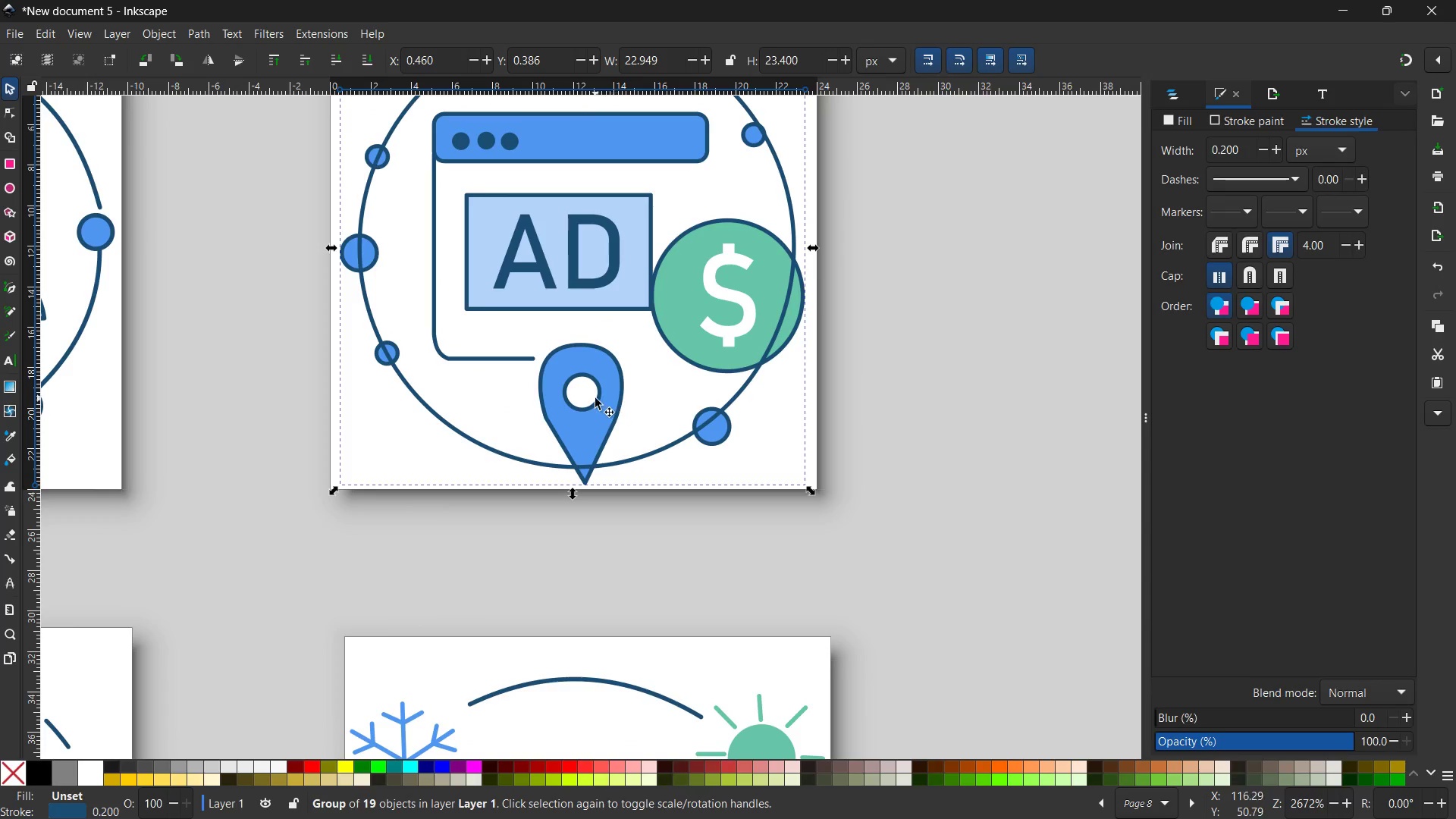 
double_click([595, 398])
 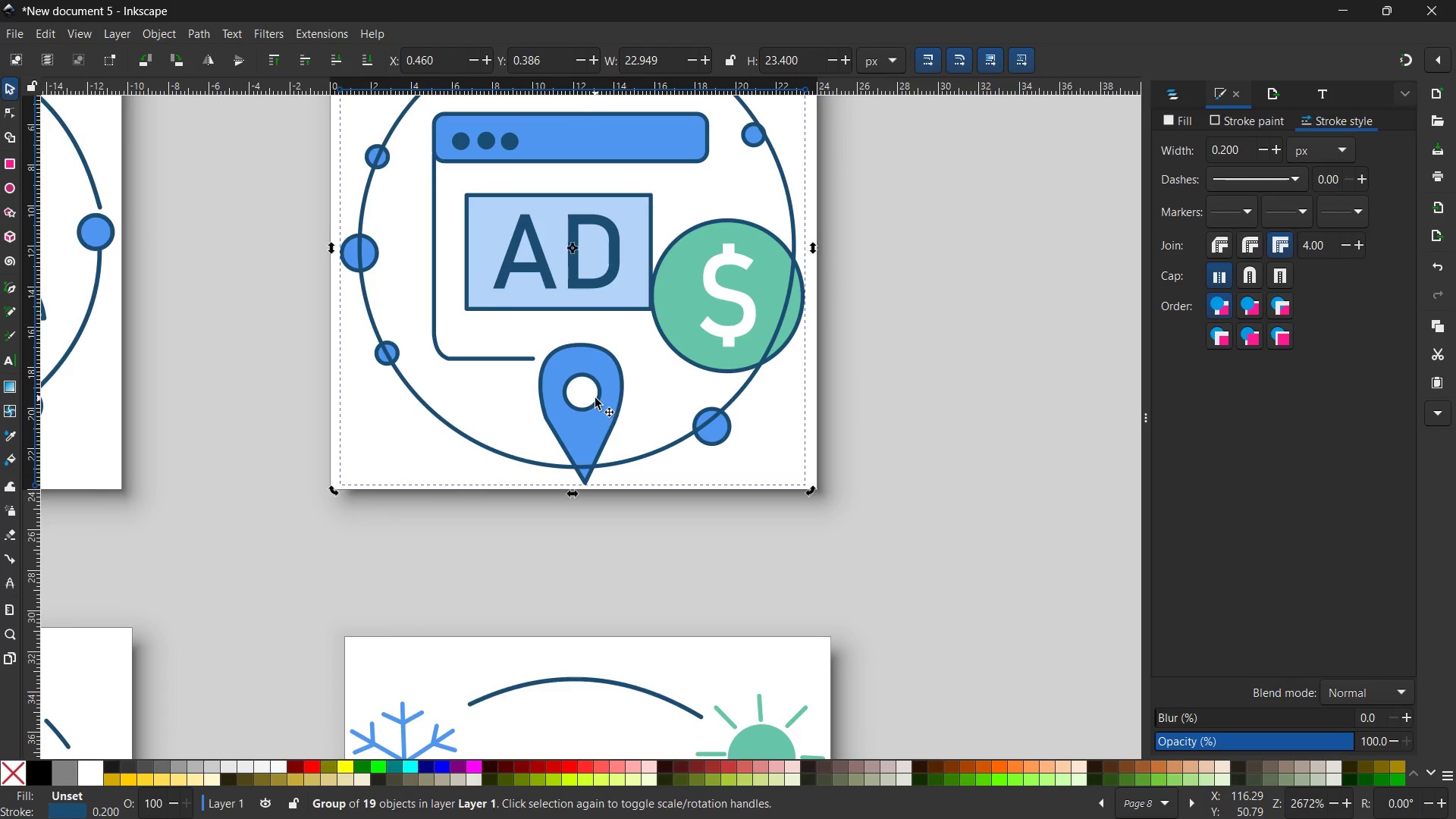 
triple_click([595, 398])
 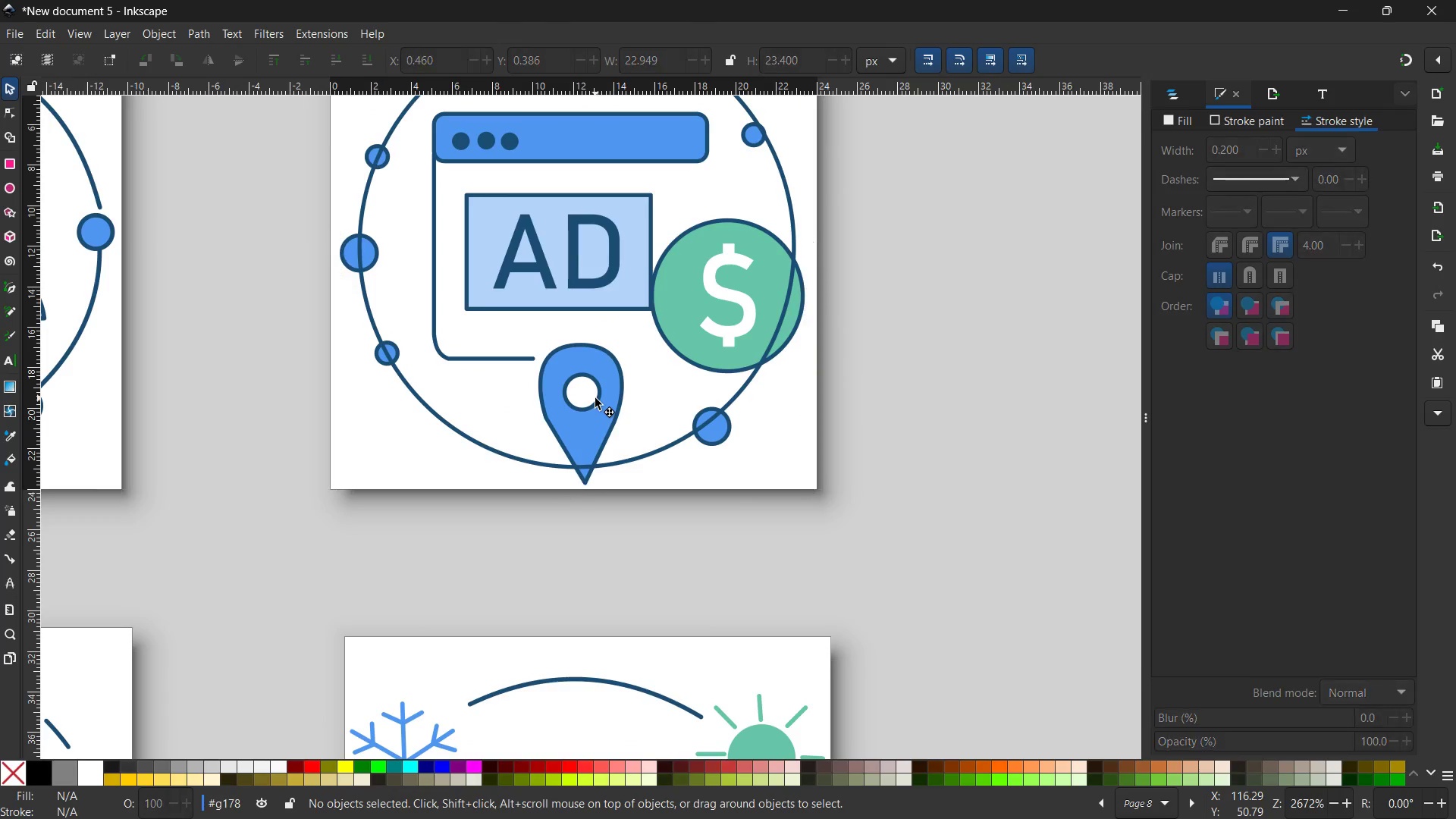 
triple_click([595, 398])
 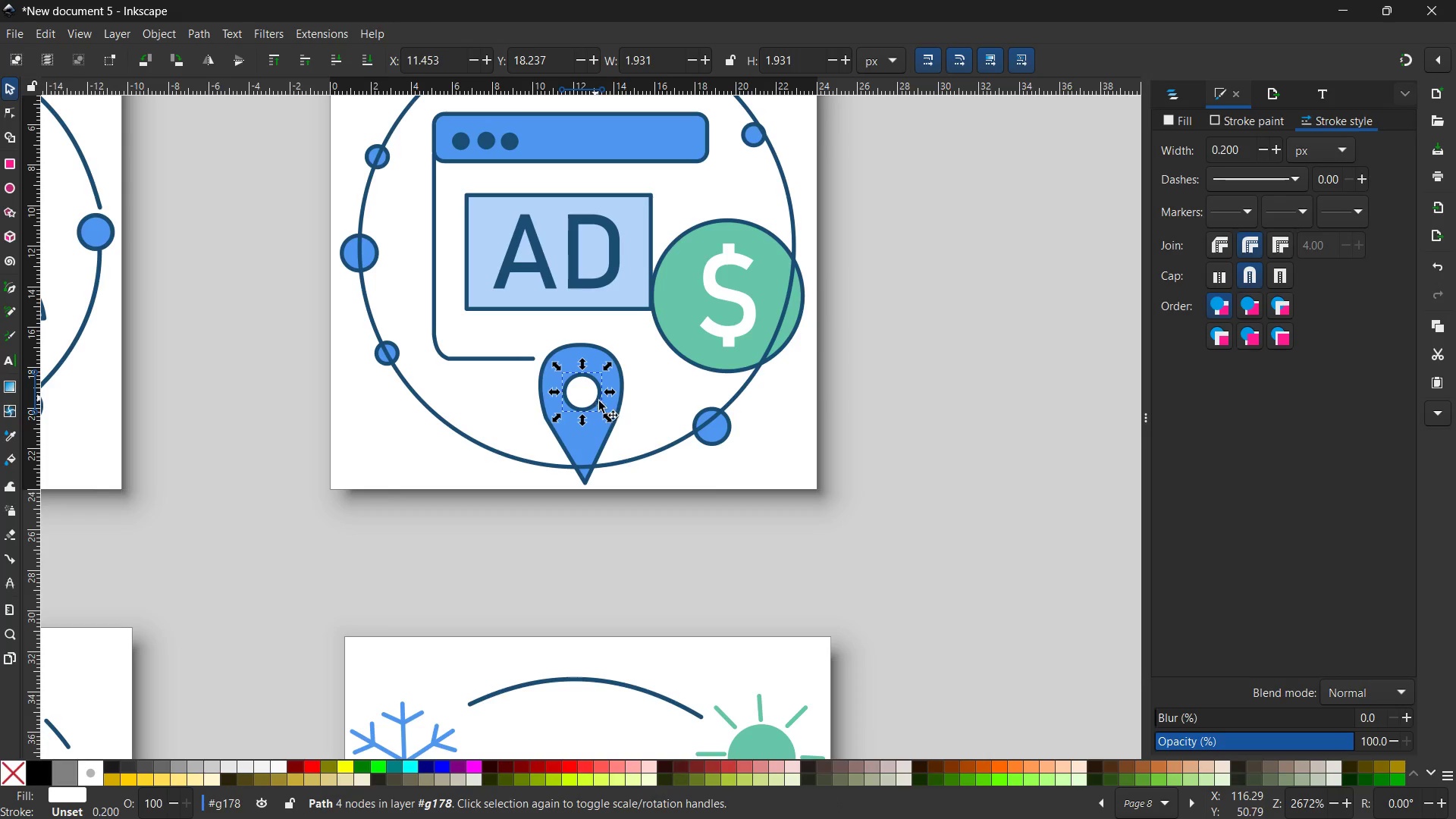 
key(Shift+ShiftLeft)
 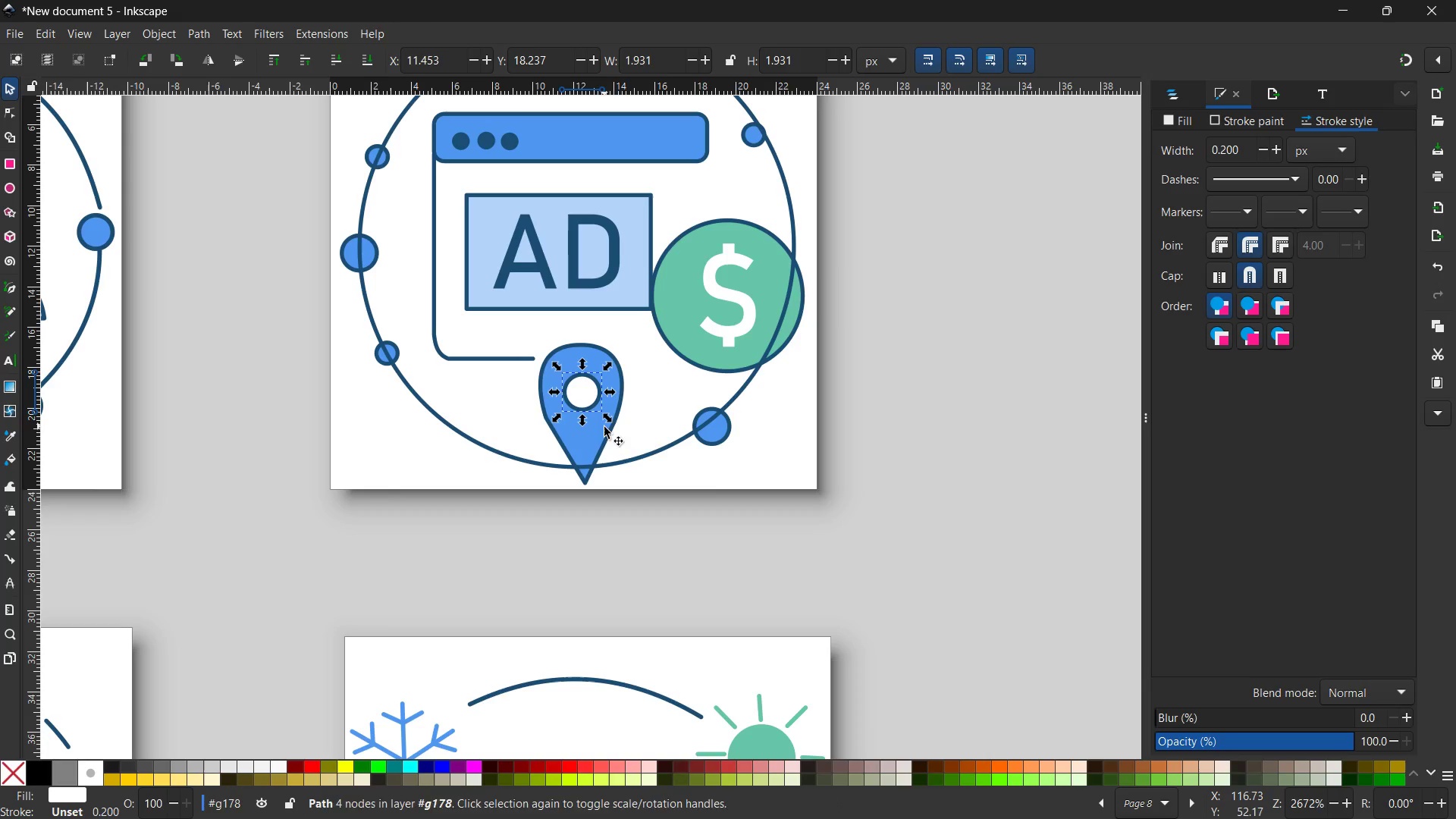 
hold_key(key=ShiftLeft, duration=0.73)
left_click([604, 437])
 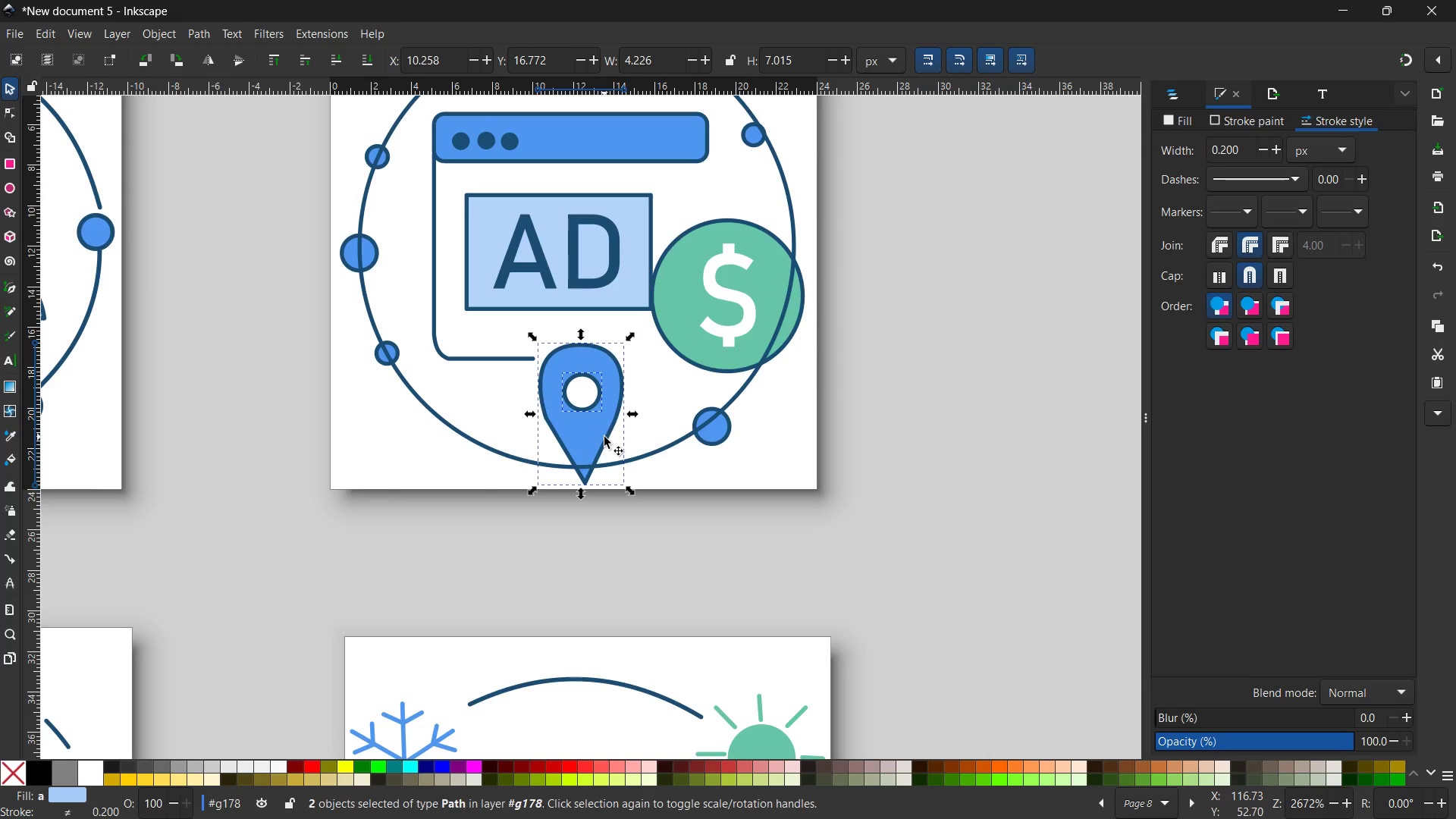 
key(Control+X)
 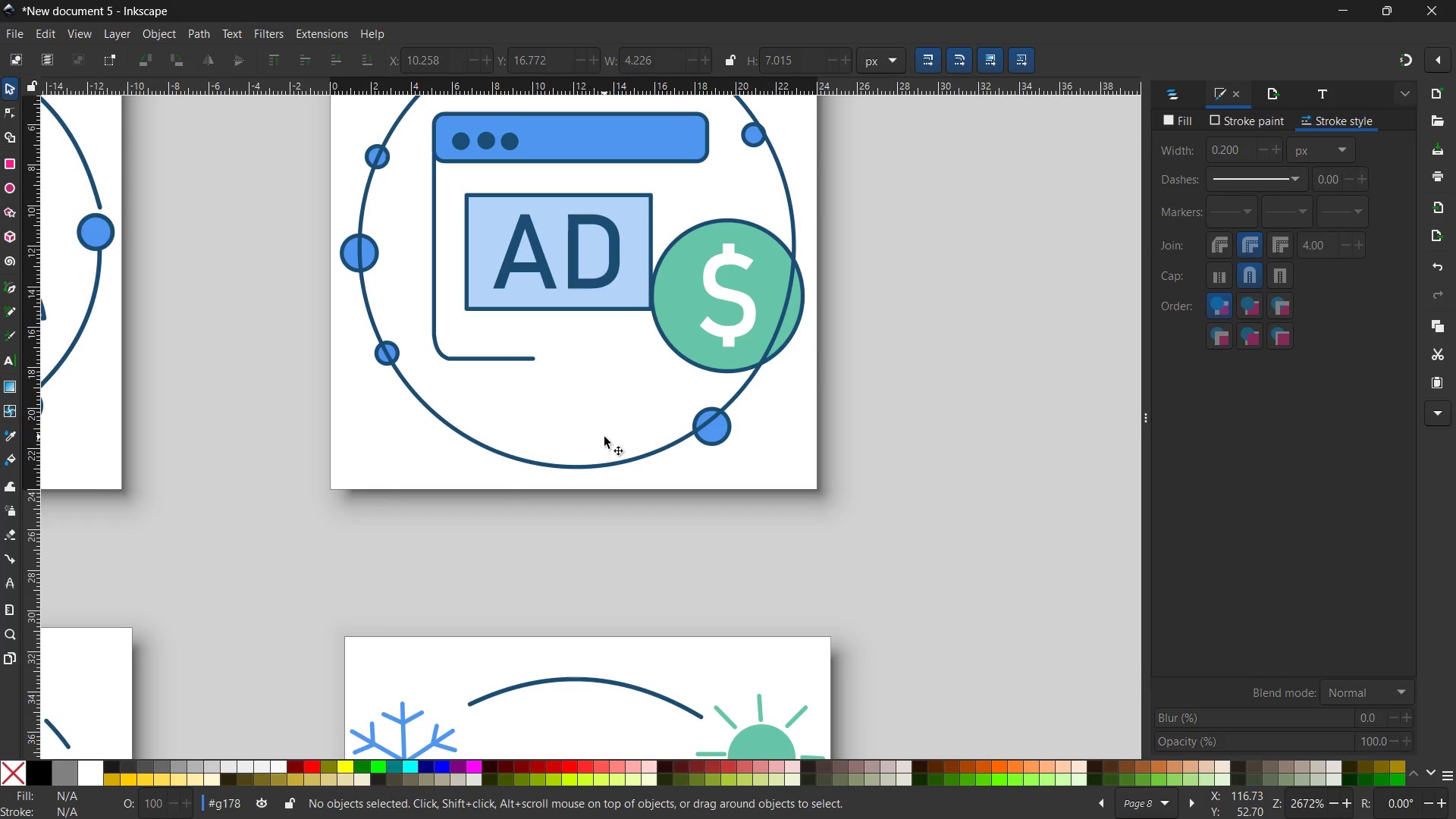 
key(Control+V)
 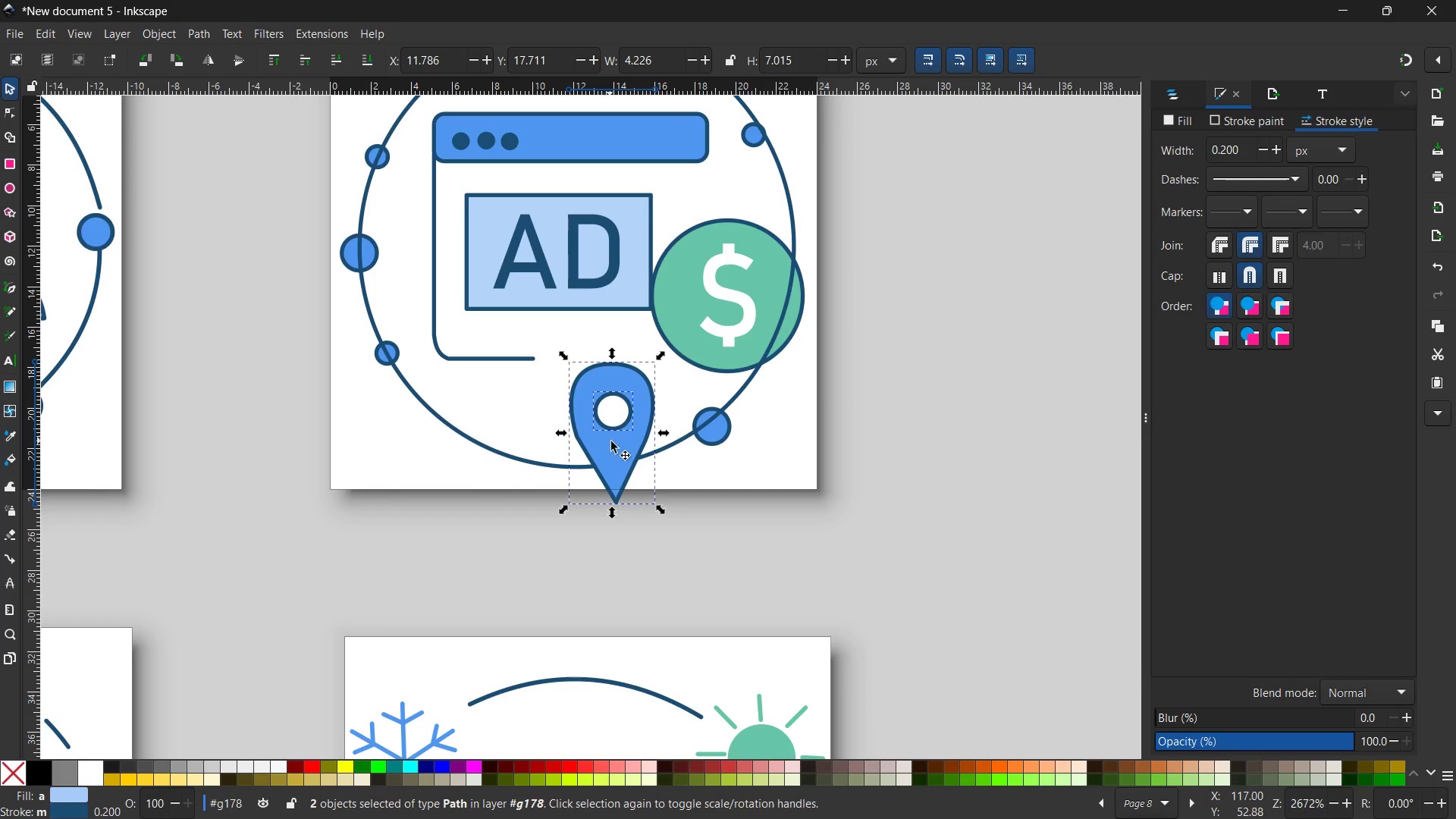 
left_click_drag(start_coordinate=[612, 450], to_coordinate=[569, 420])
 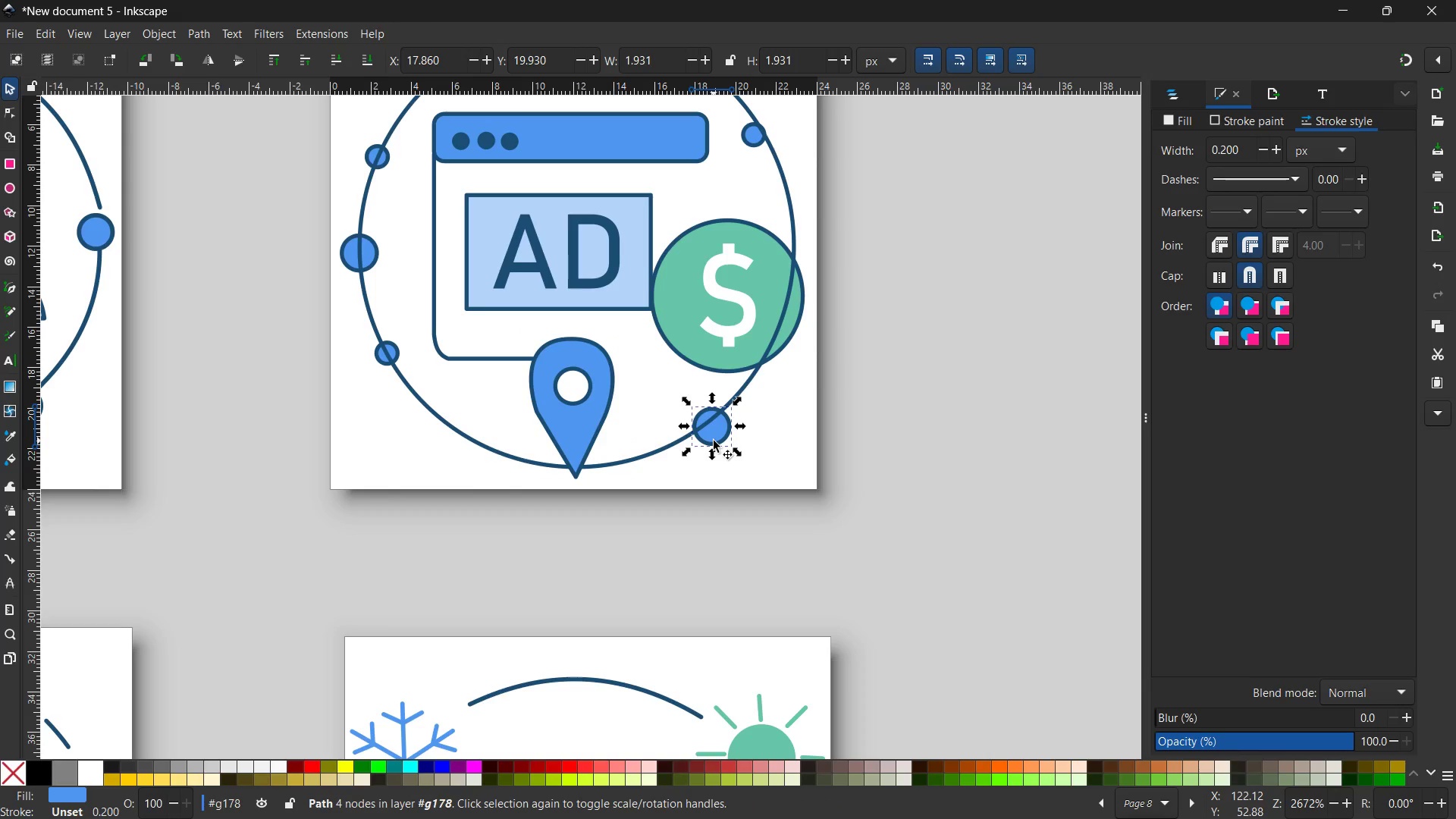 
hold_key(key=ShiftLeft, duration=2.92)
left_click([397, 353])
 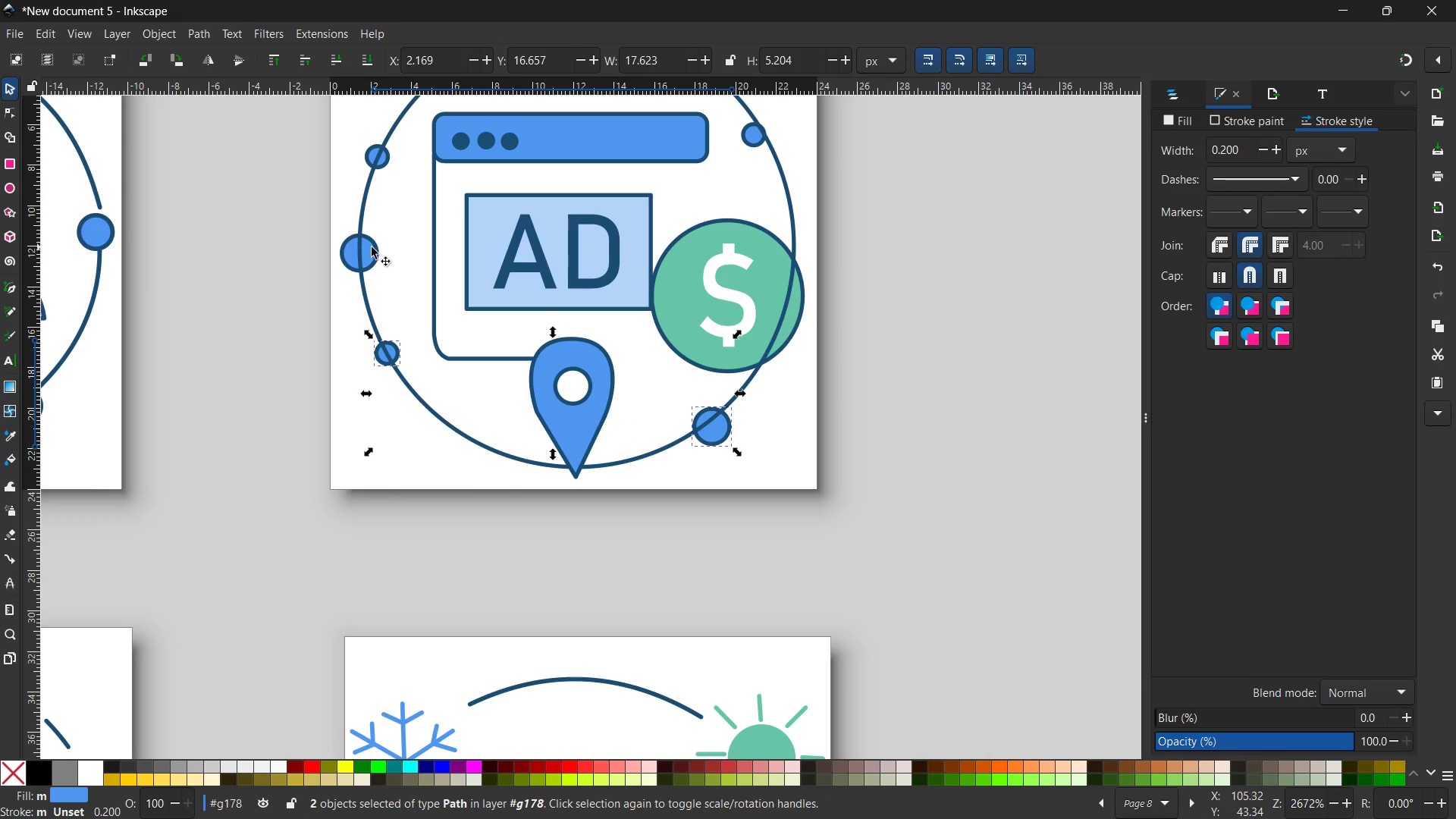 
left_click([372, 256])
 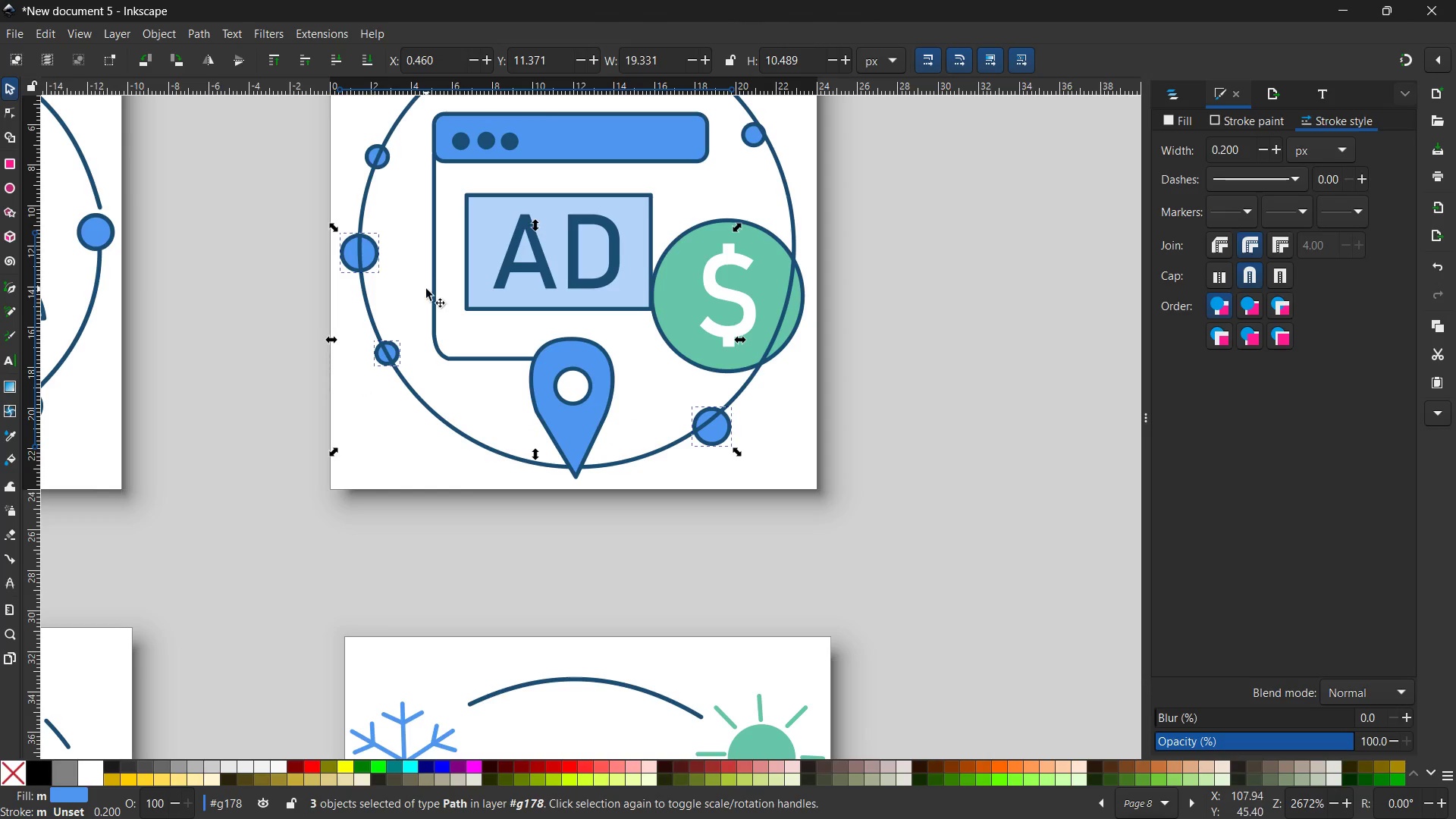 
hold_key(key=ShiftLeft, duration=2.08)
 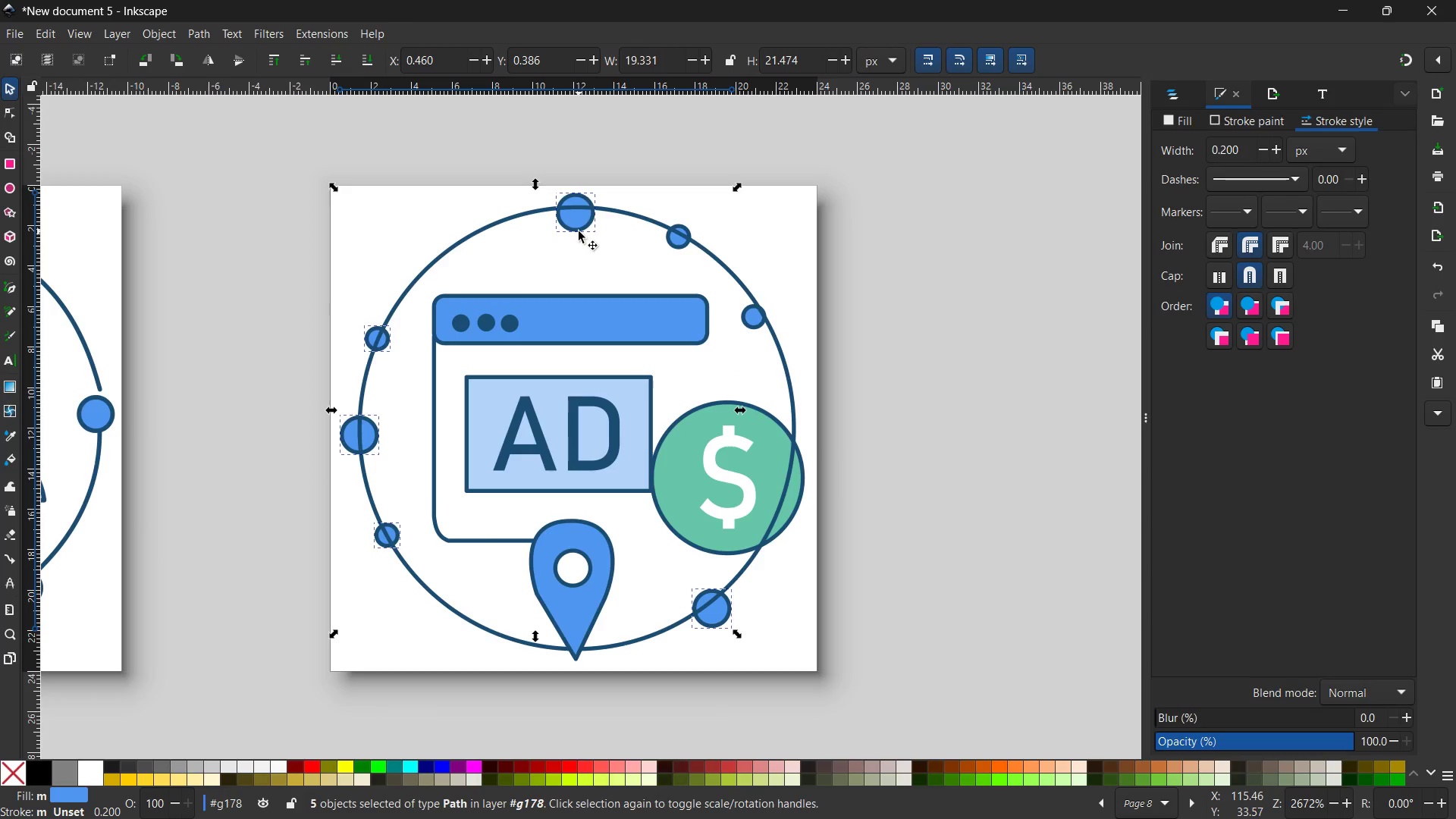 
scroll: coordinate [425, 289], scroll_direction: up, amount: 3.0
 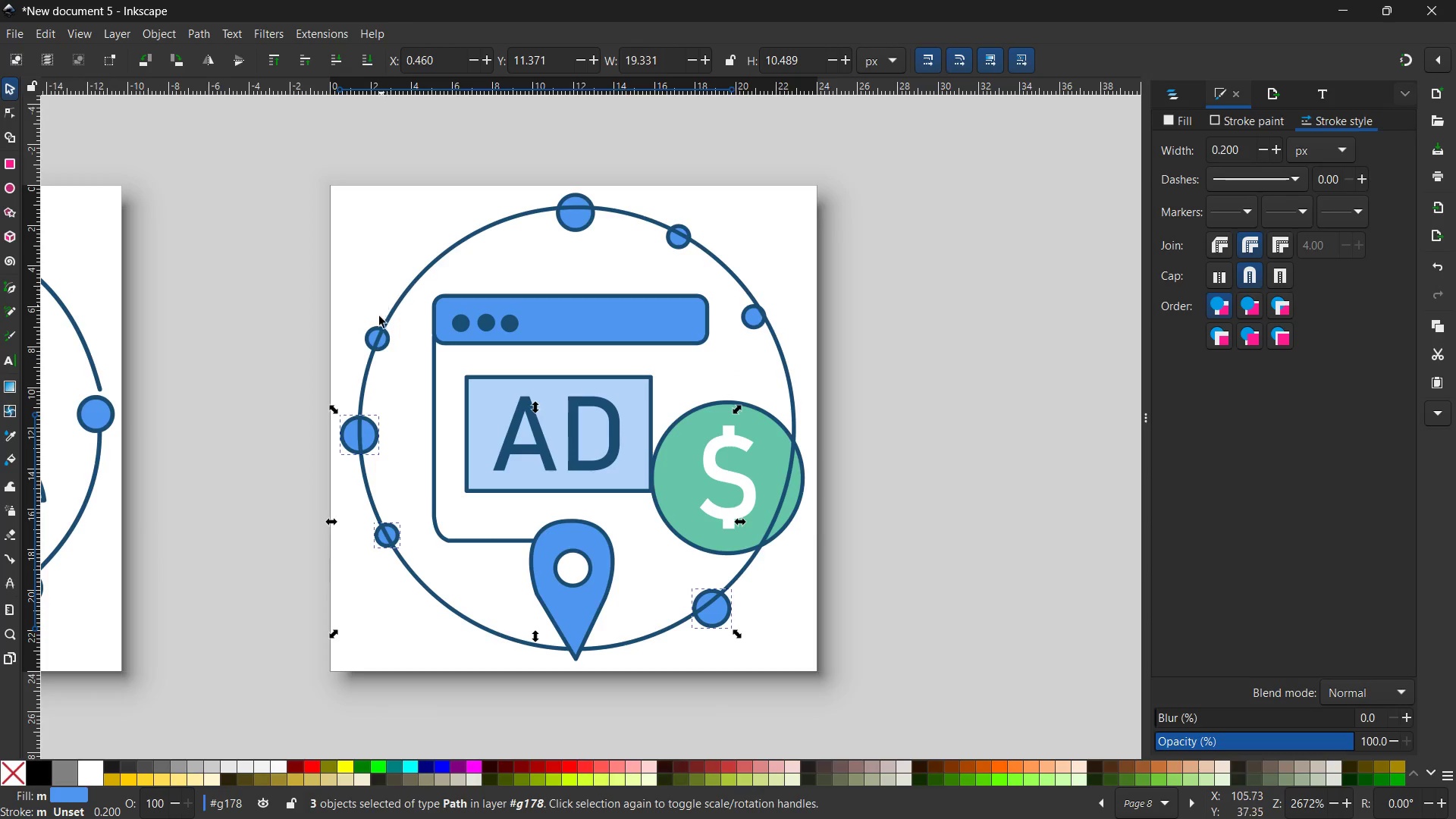 
left_click([579, 231])
 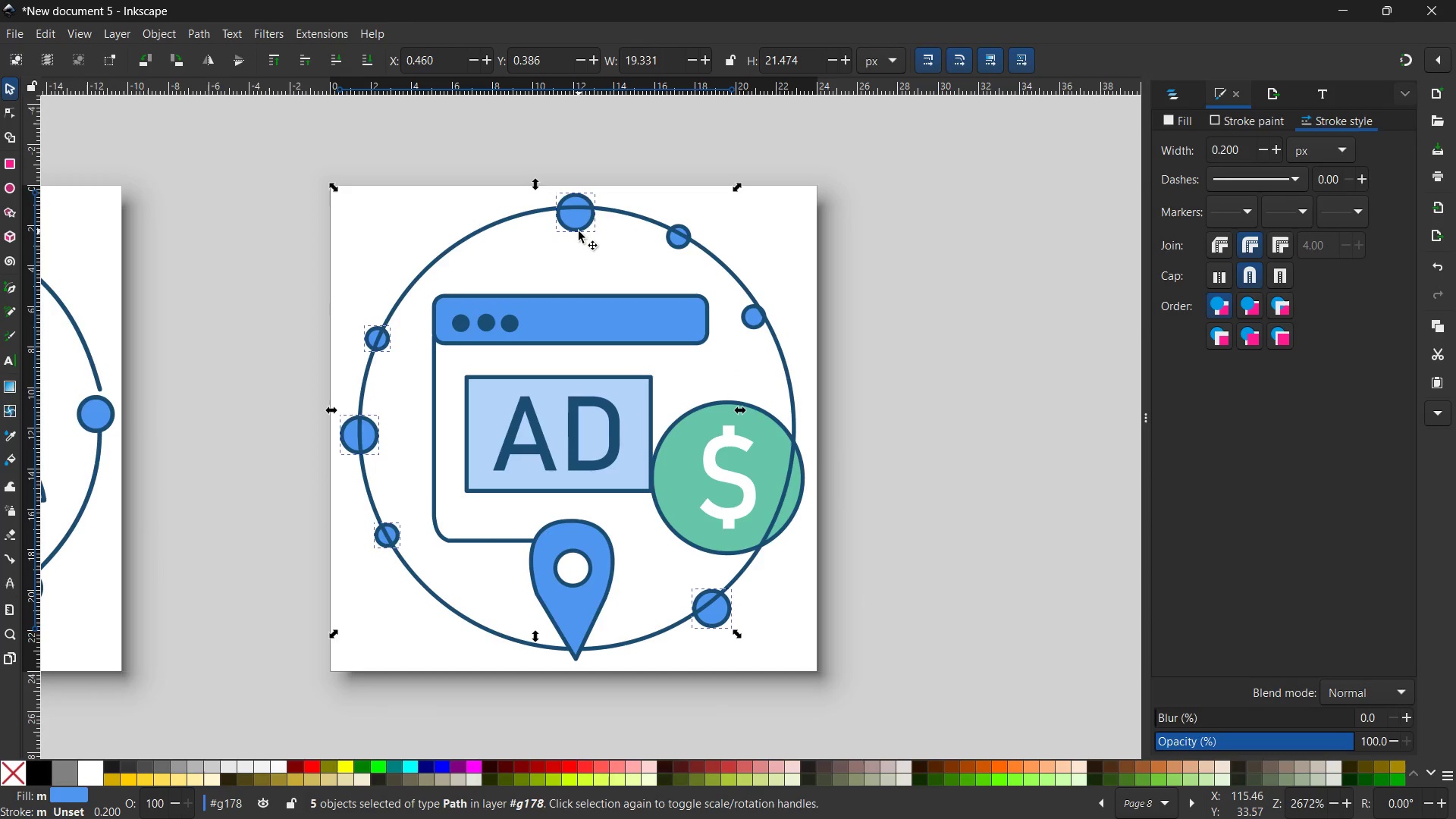 
hold_key(key=ShiftLeft, duration=2.0)
left_click([673, 243])
 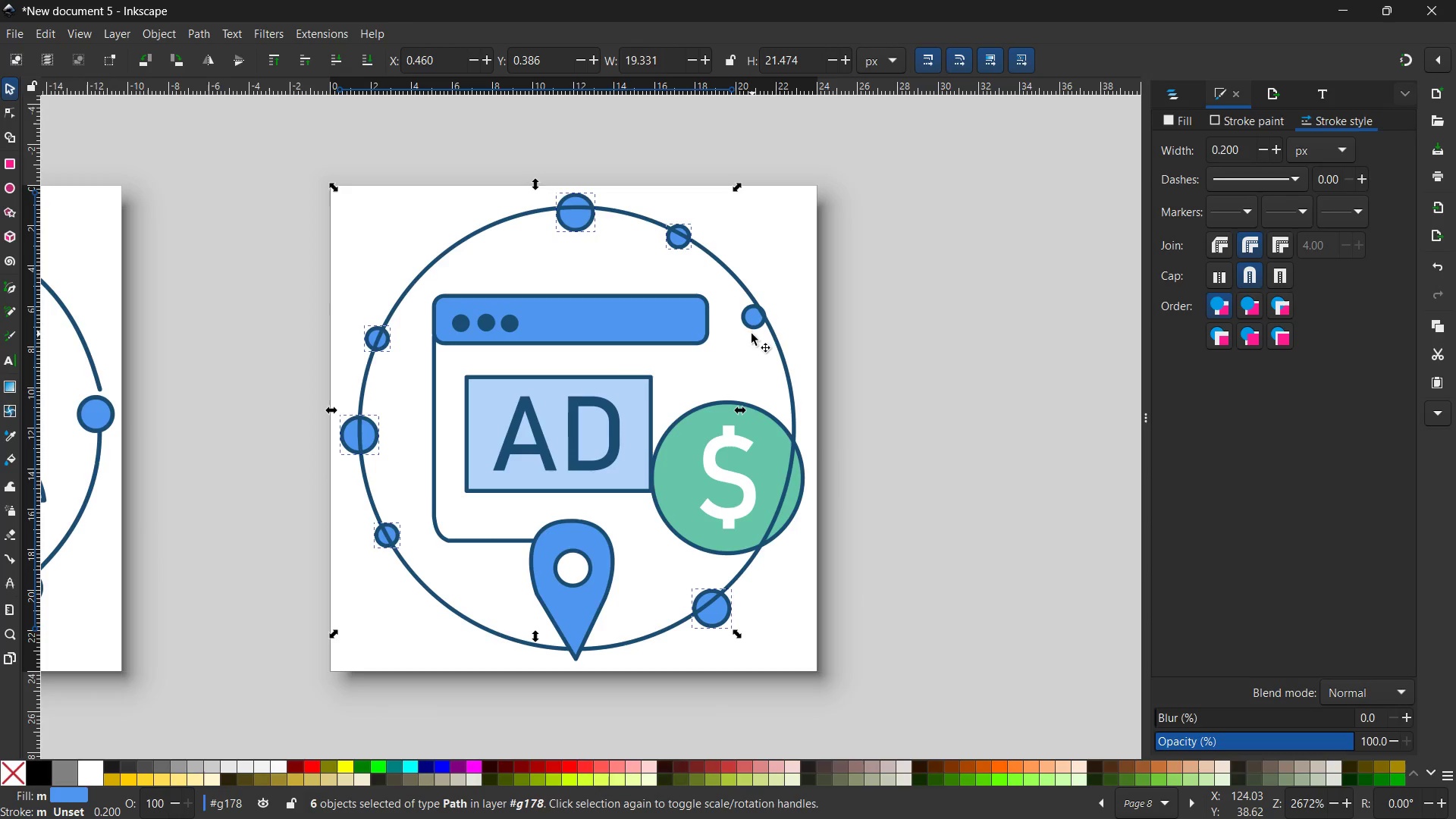 
left_click([752, 328])
 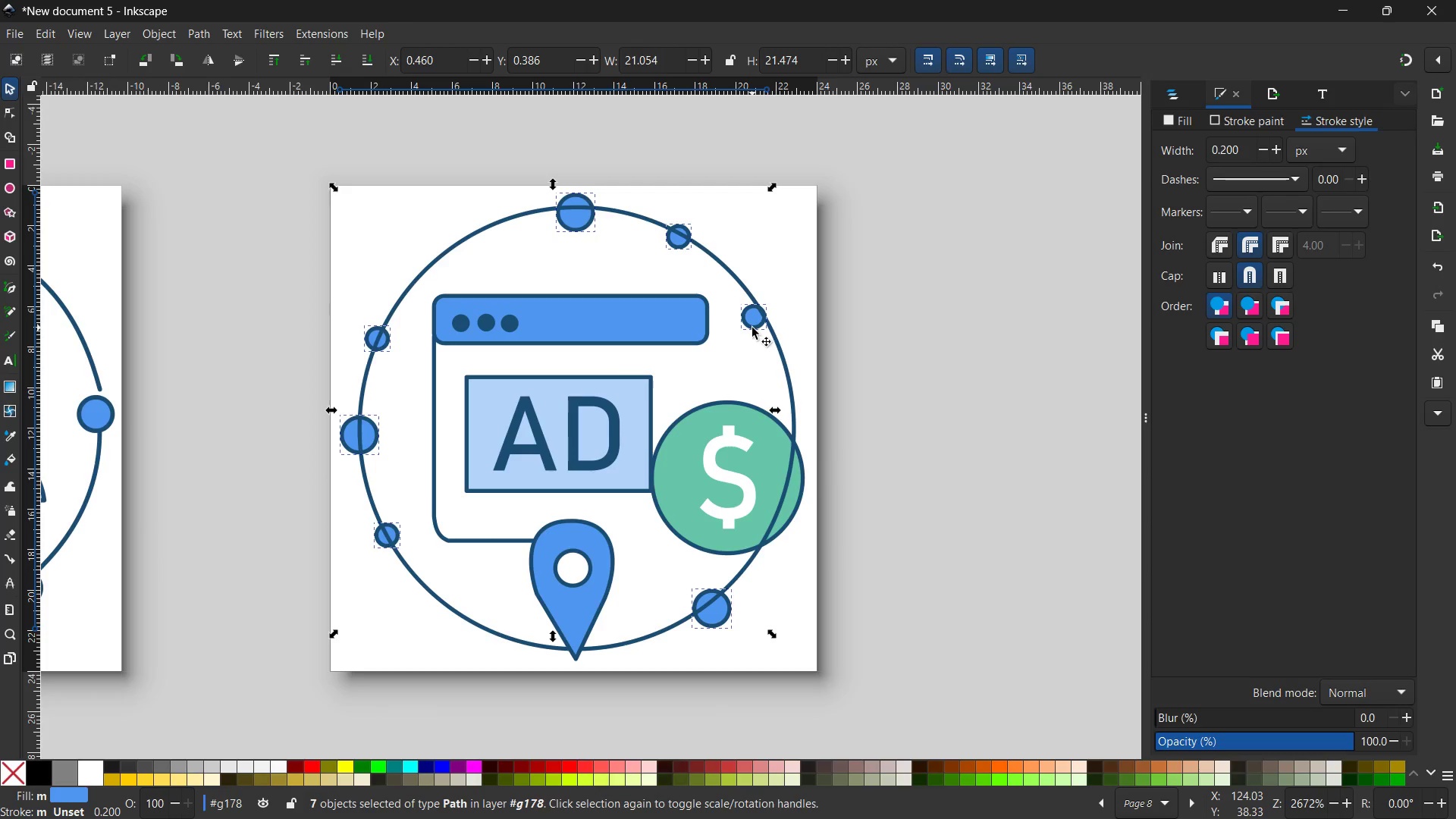 
key(Control+X)
 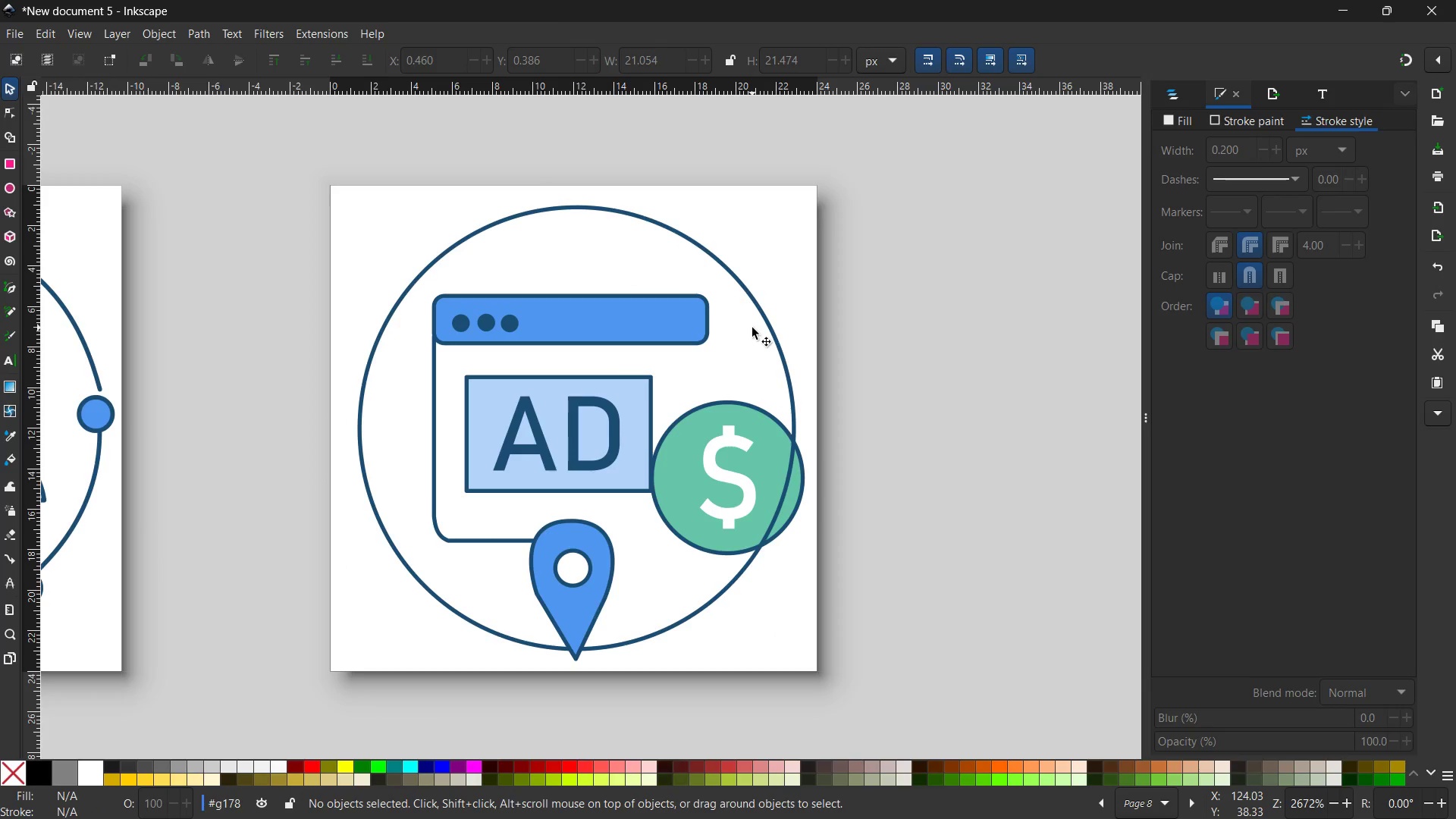 
key(Control+V)
 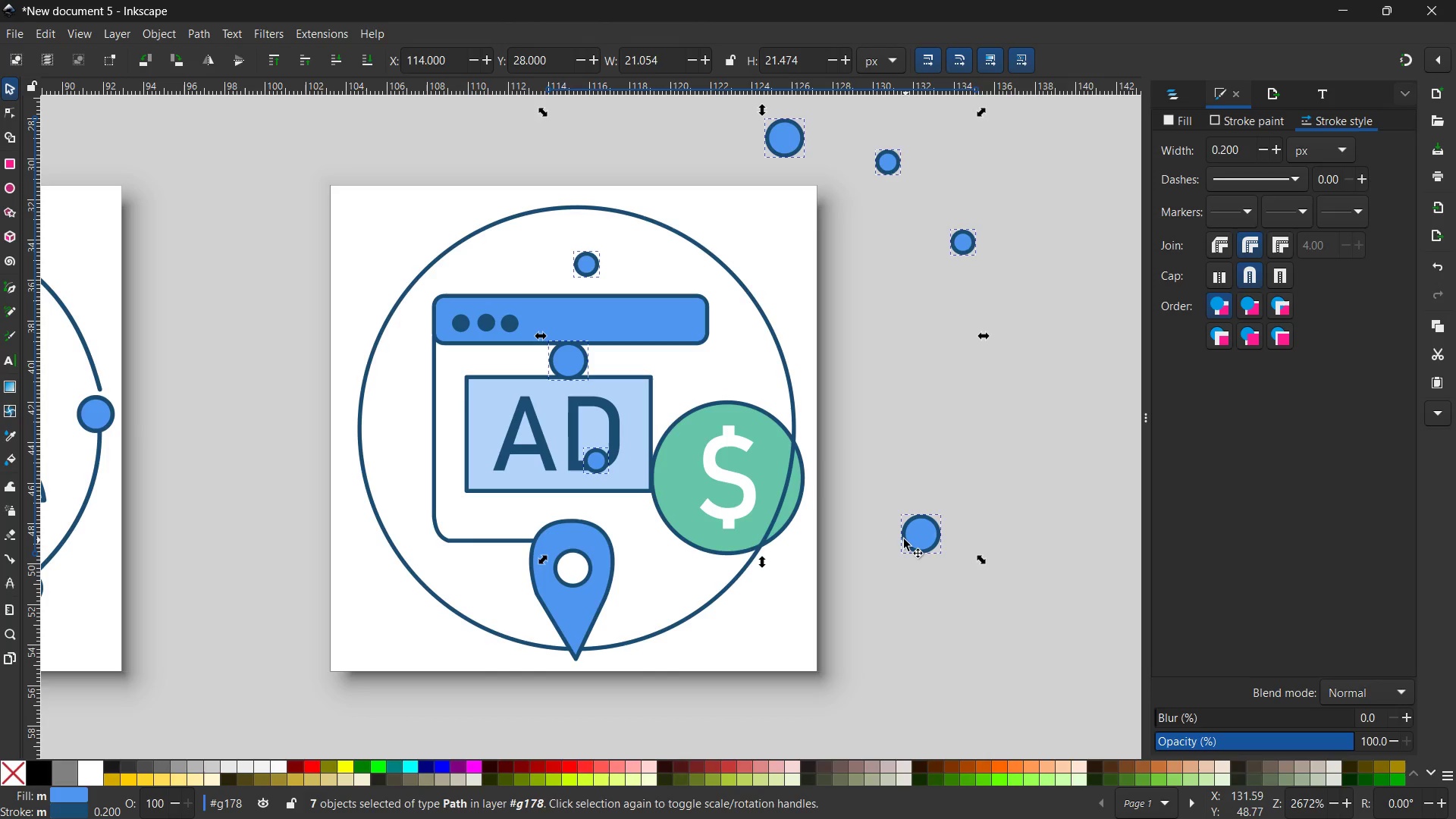 
left_click_drag(start_coordinate=[906, 540], to_coordinate=[692, 611])
 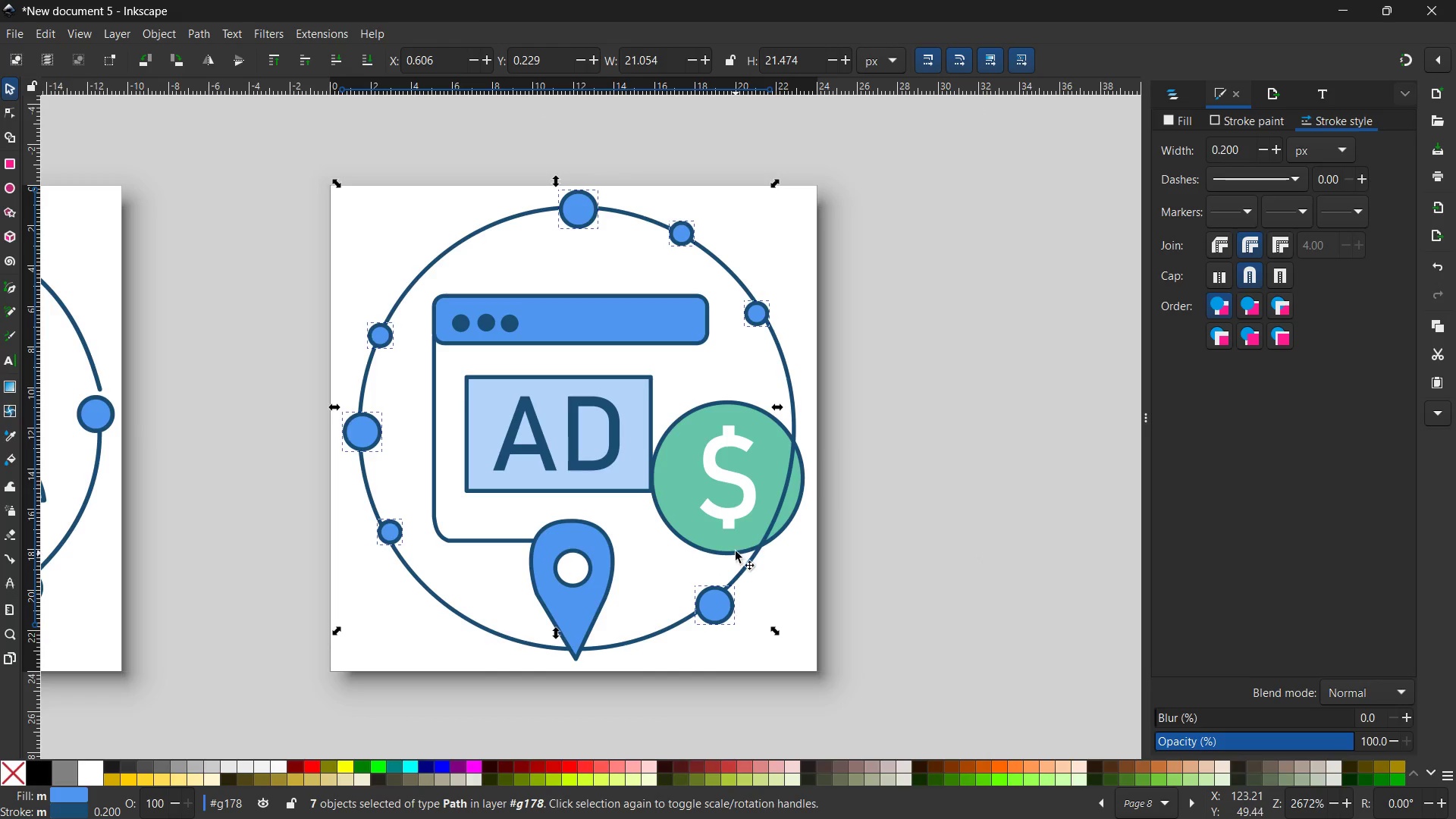 
left_click([736, 551])
 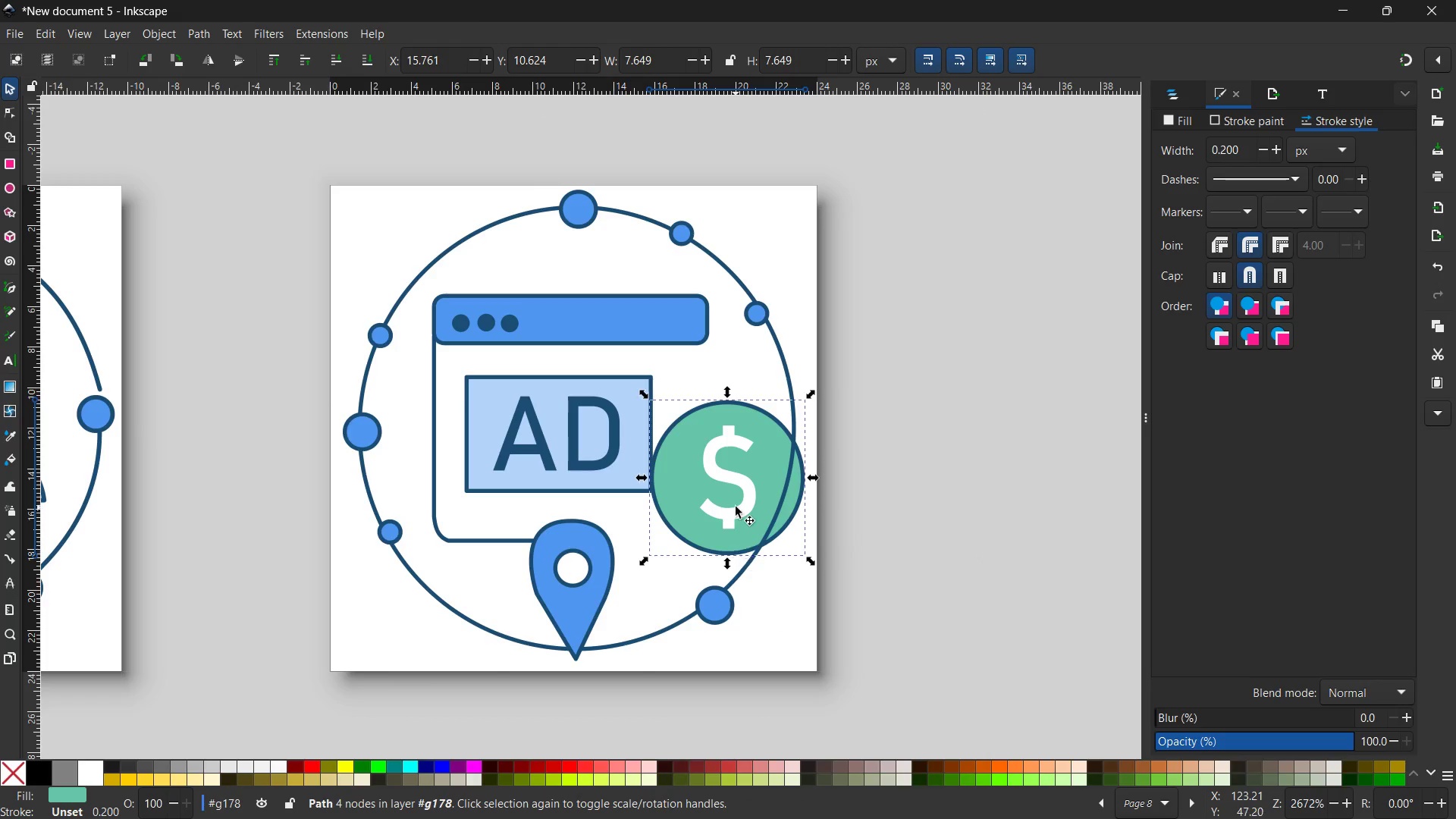 
hold_key(key=ControlLeft, duration=0.55)
left_click([736, 507])
 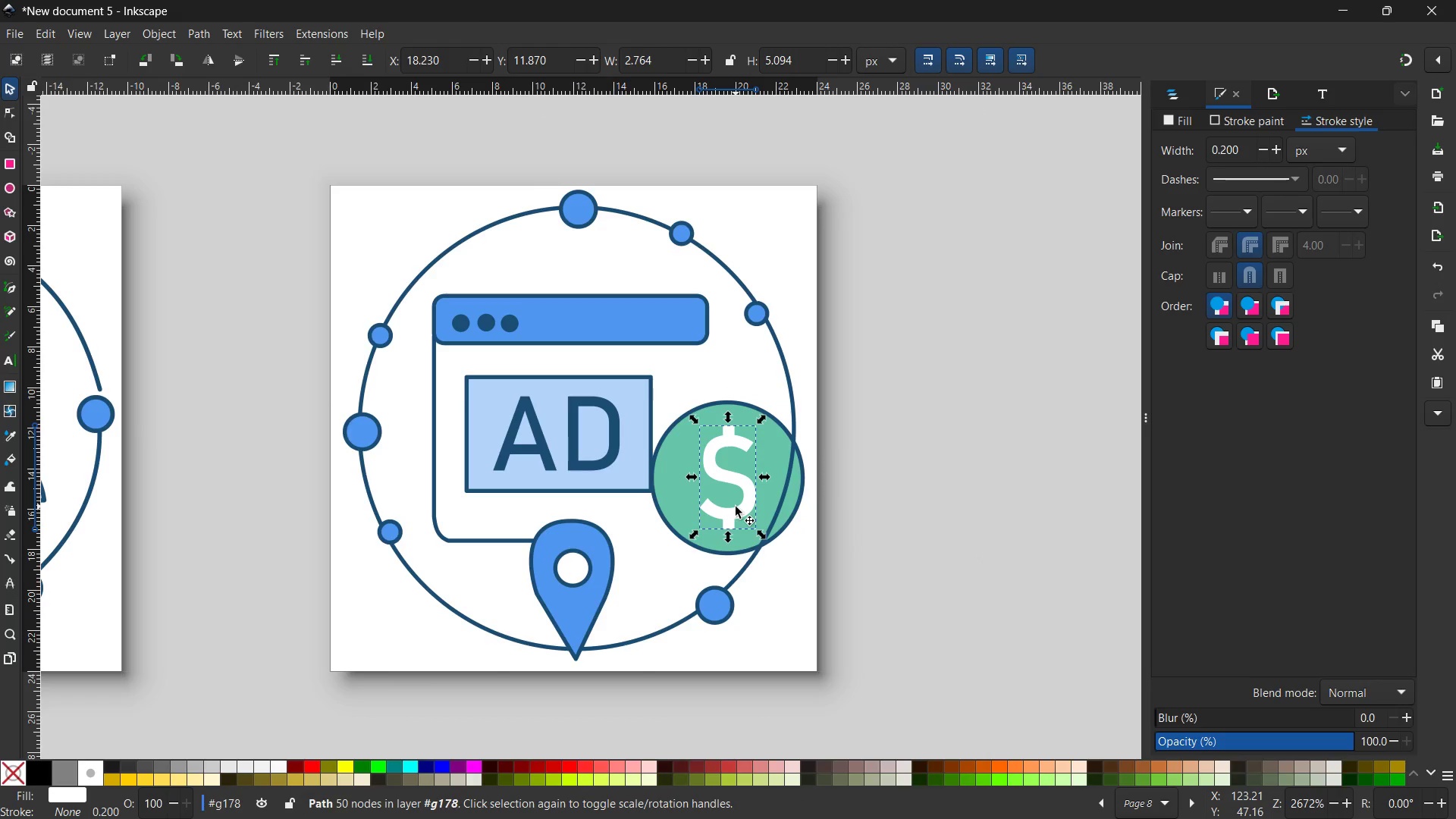 
hold_key(key=ShiftLeft, duration=1.12)
left_click([780, 534])
 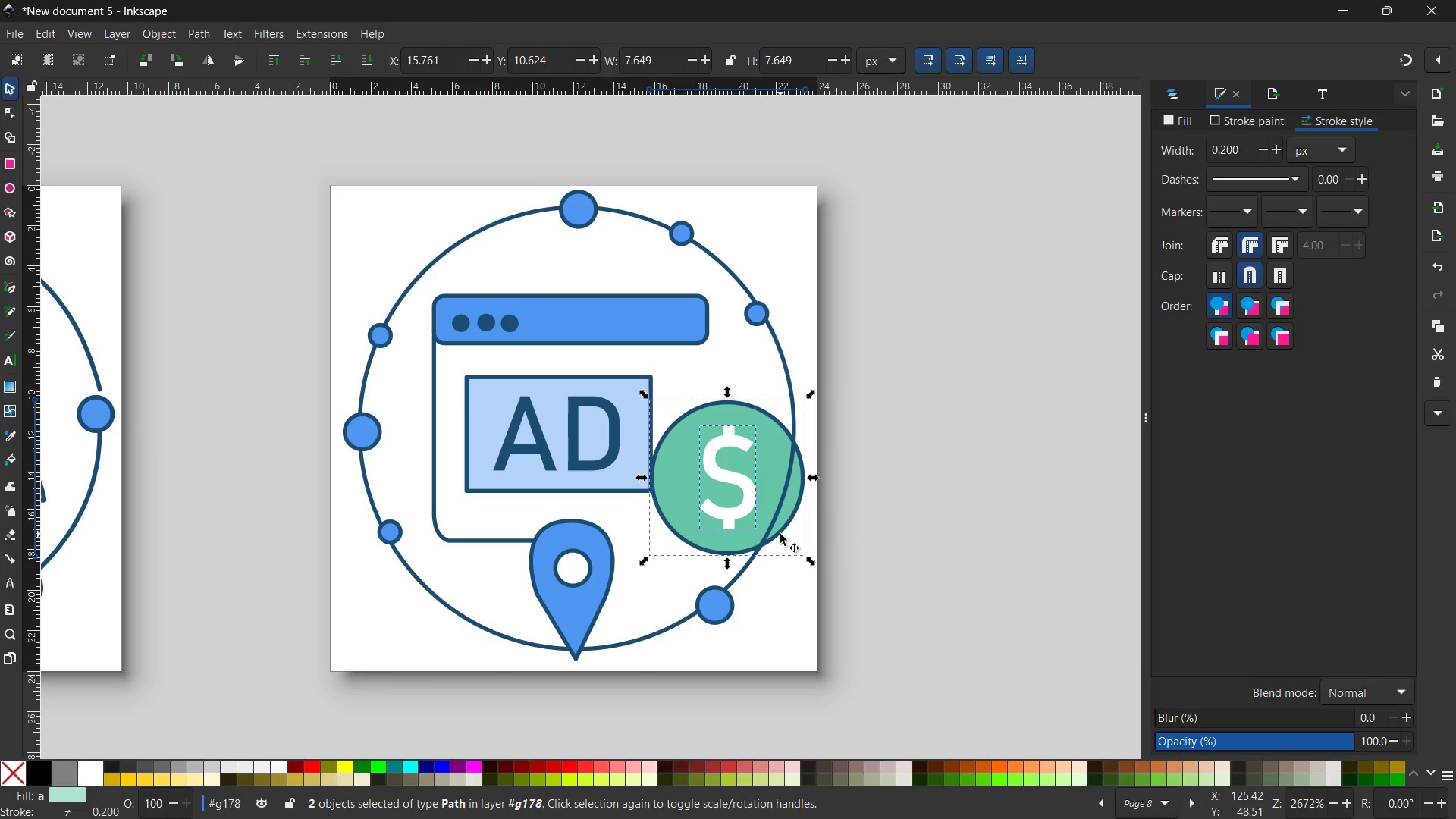 
key(Control+X)
 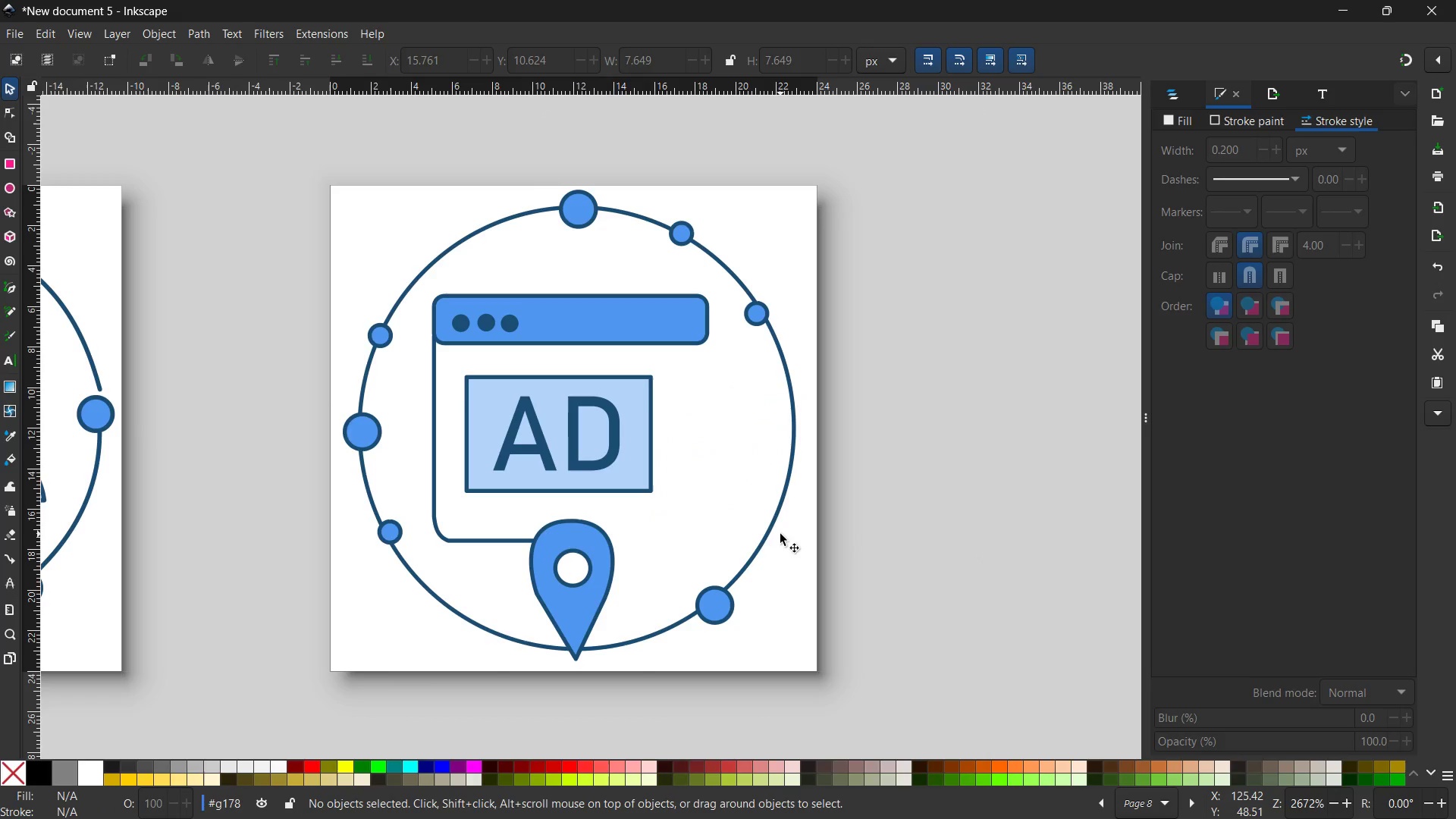 
key(Control+V)
 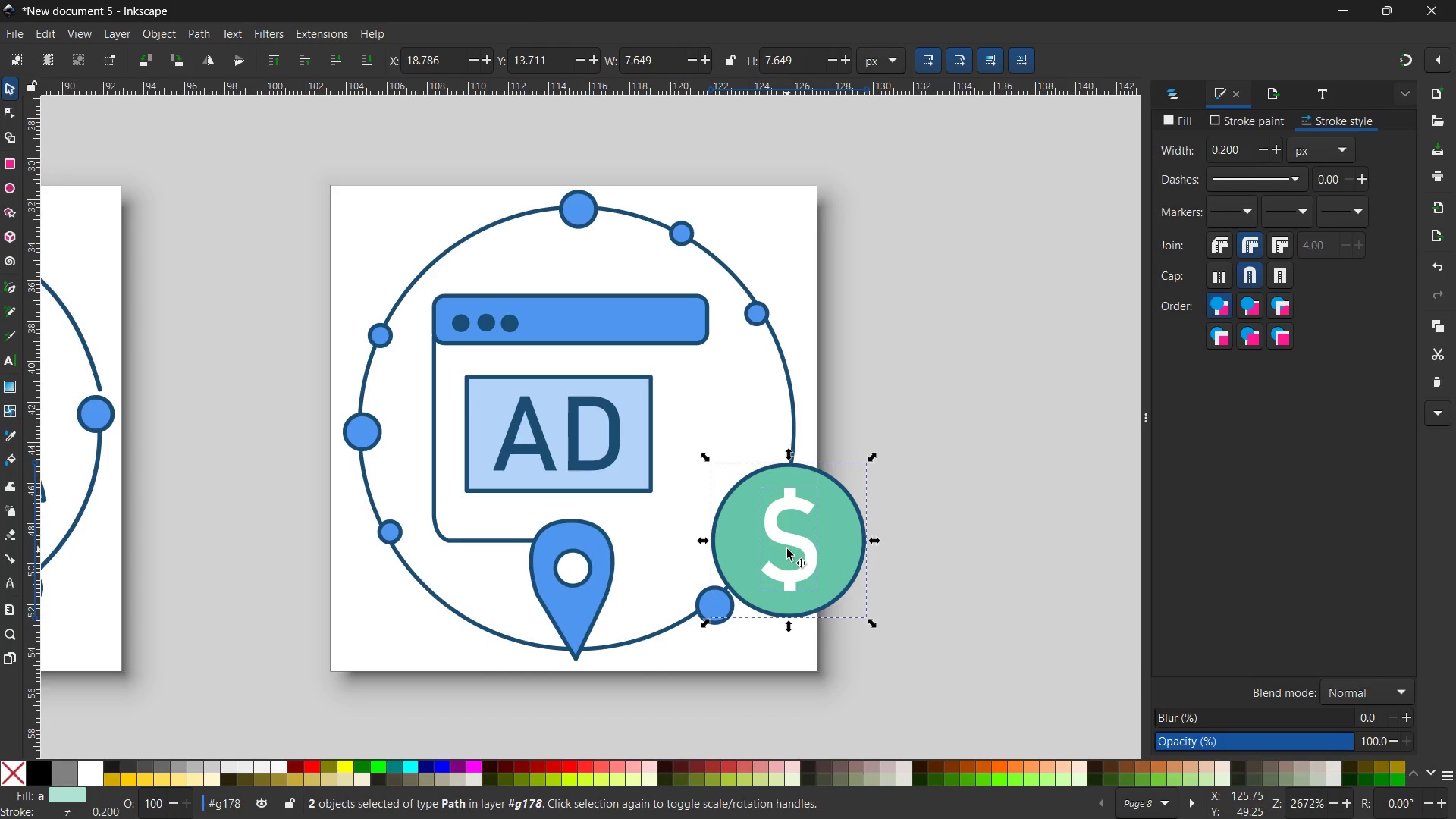 
left_click_drag(start_coordinate=[789, 540], to_coordinate=[718, 488])
 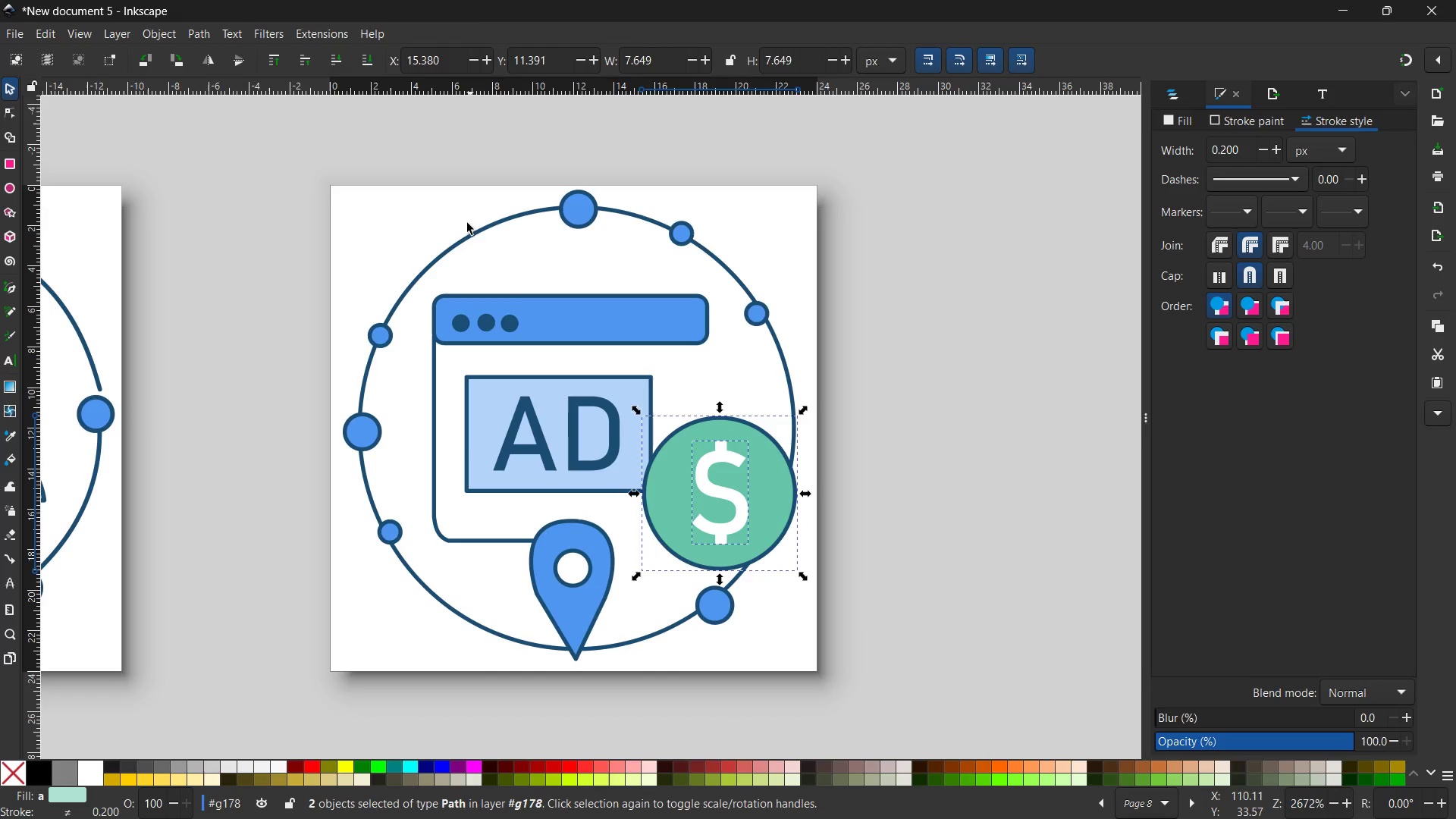 
double_click([439, 191])
 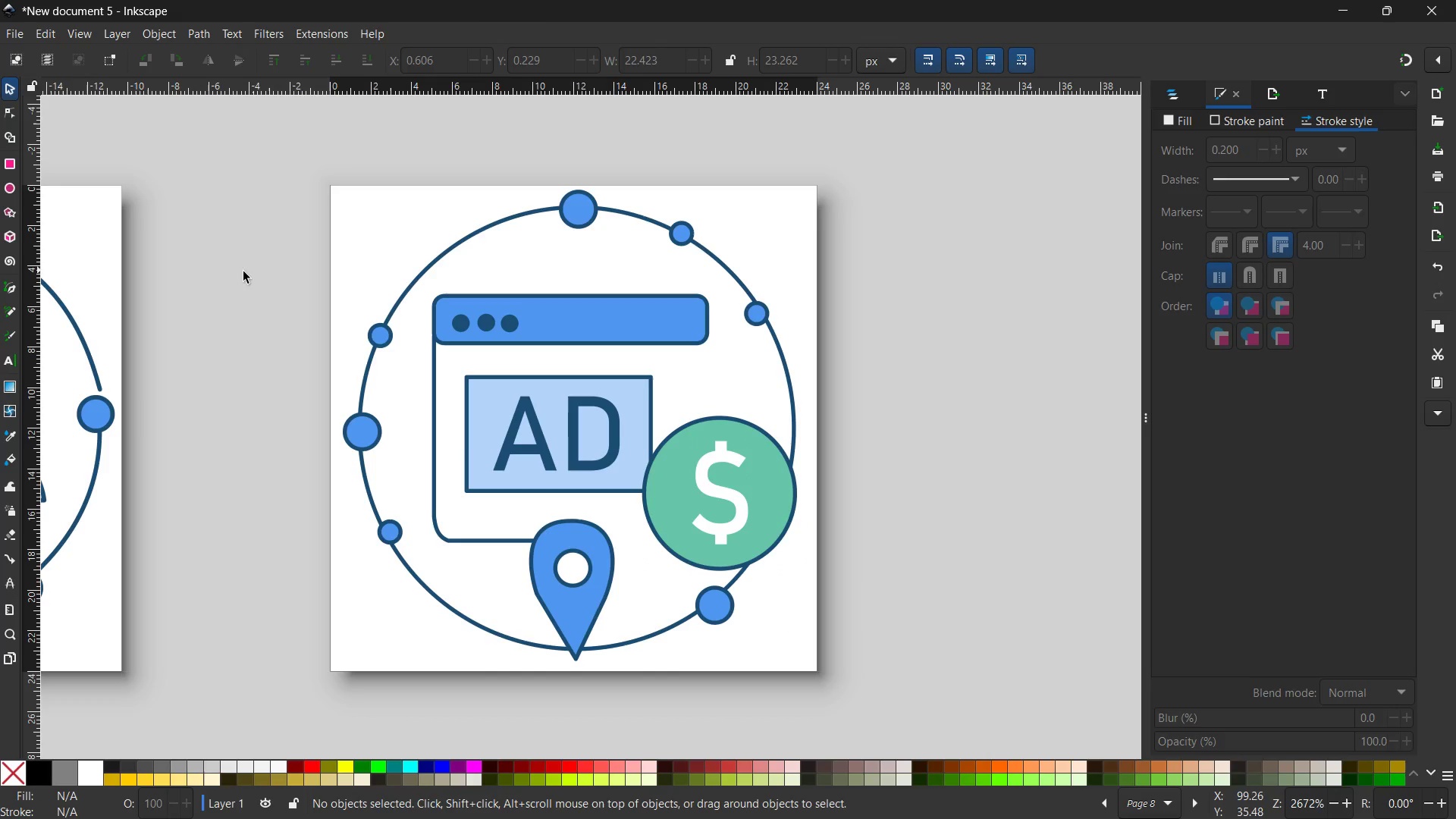 
hold_key(key=Space, duration=0.94)
 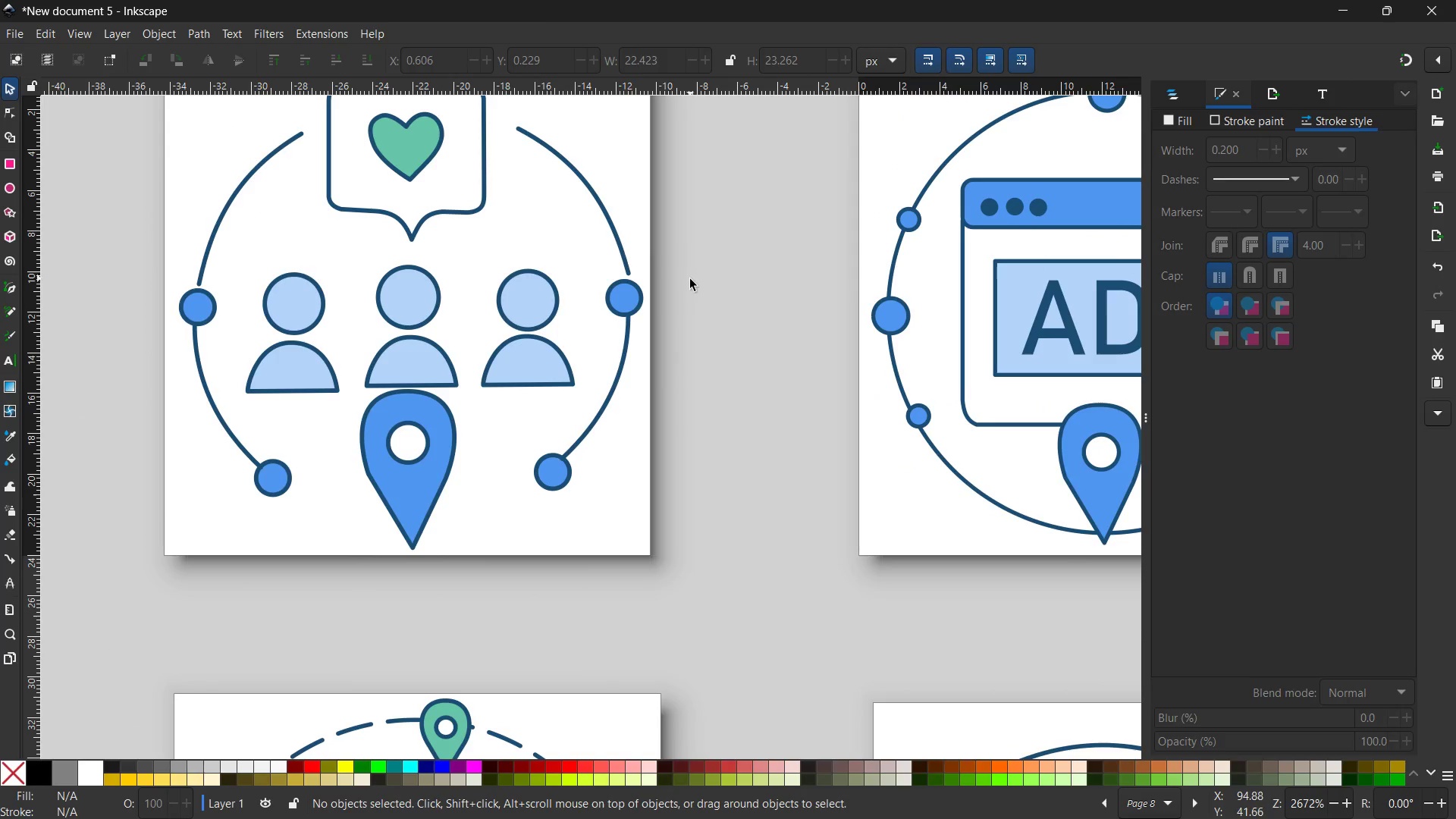 
left_click_drag(start_coordinate=[240, 273], to_coordinate=[769, 157])
 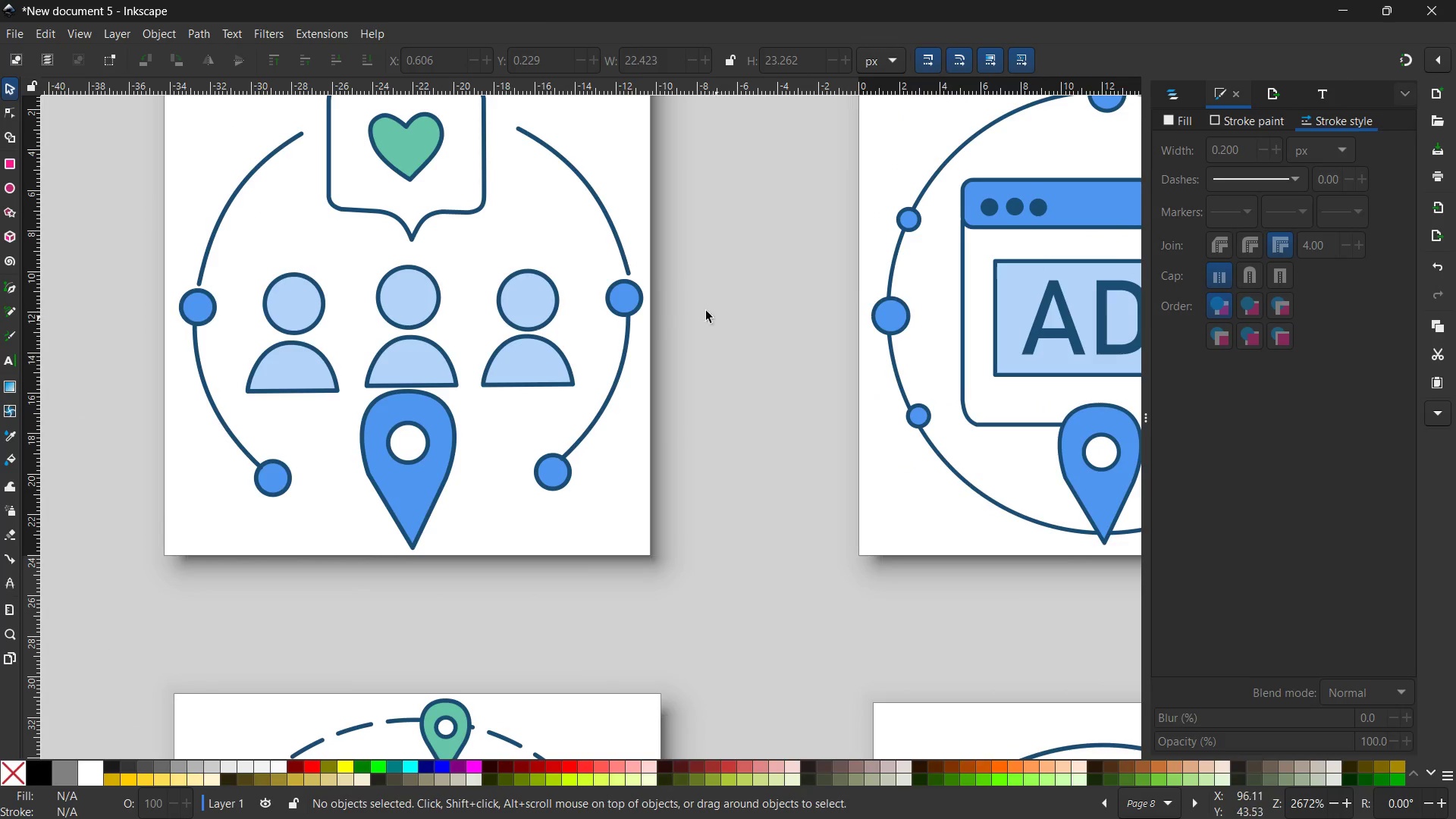 
hold_key(key=Space, duration=1.51)
 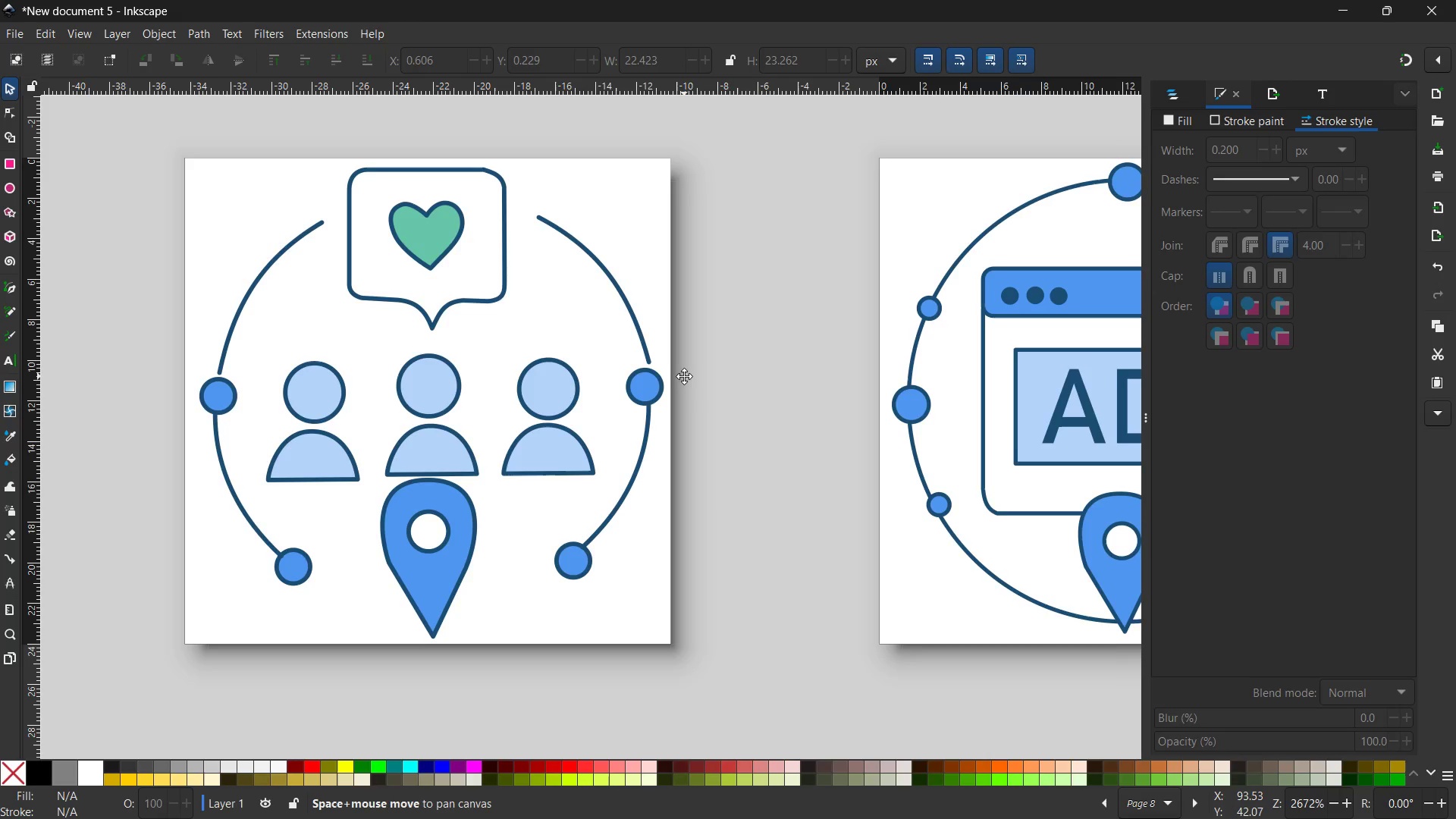 
left_click_drag(start_coordinate=[664, 292], to_coordinate=[1032, 375])
 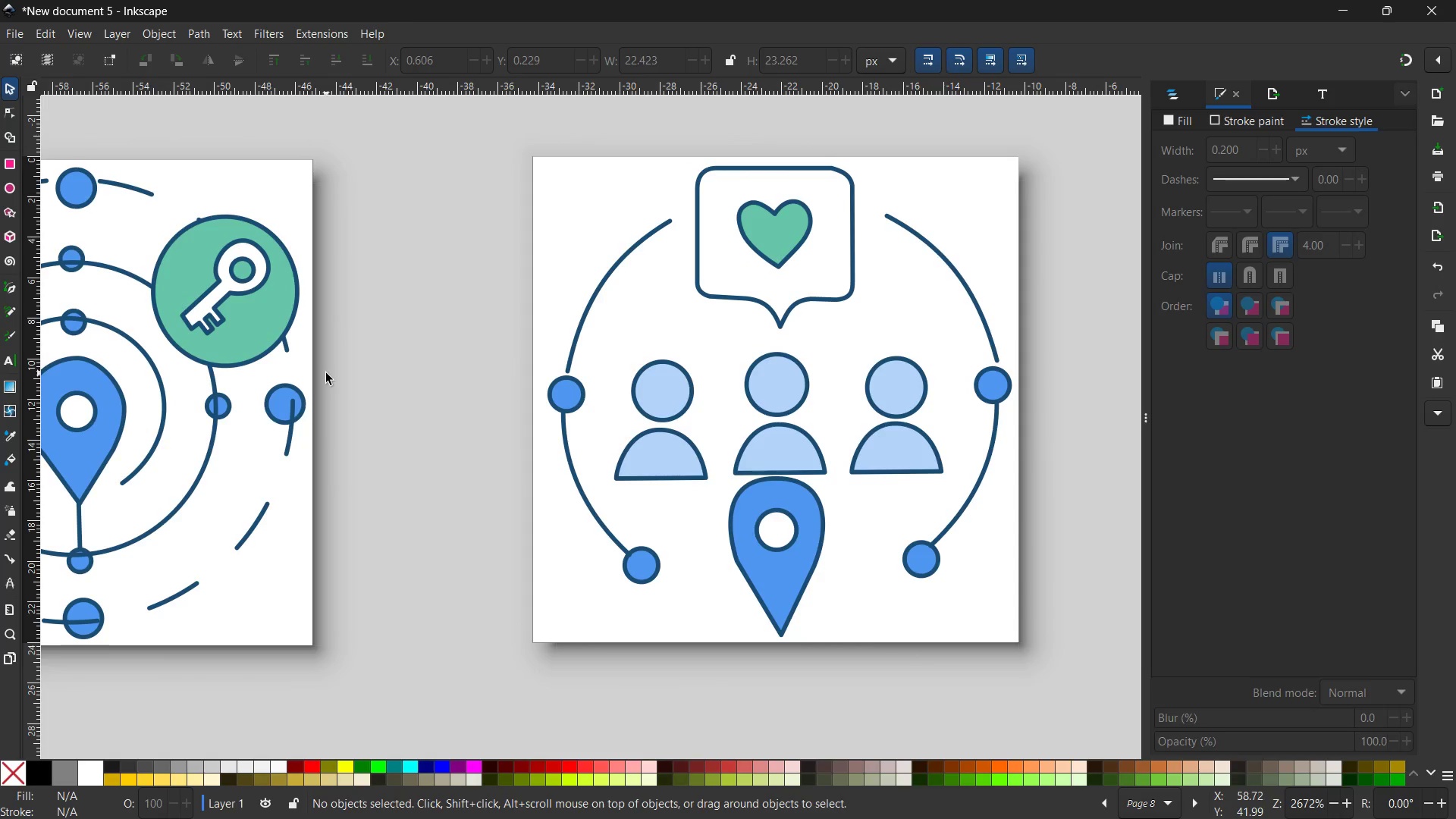 
hold_key(key=Space, duration=1.5)
 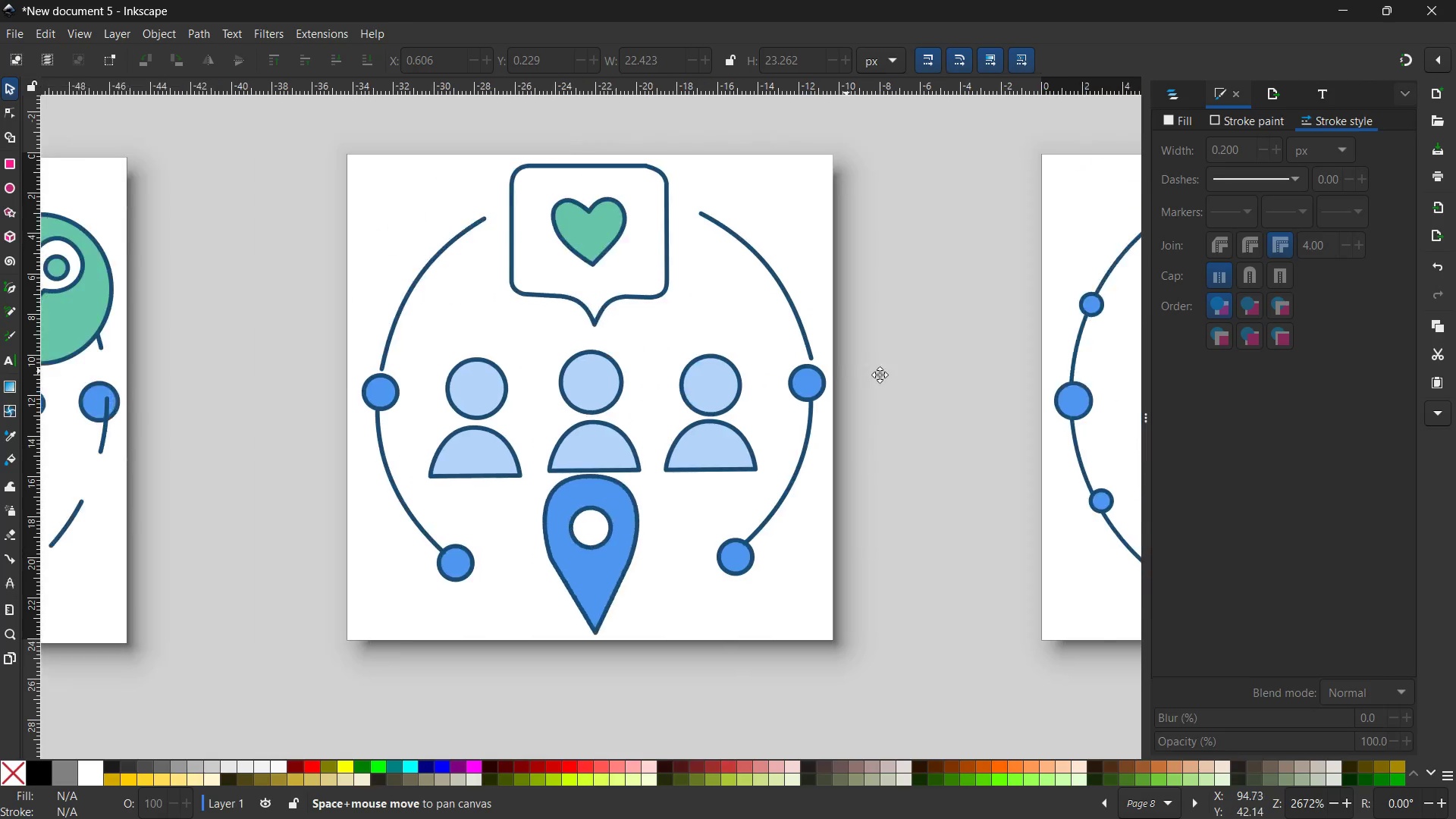 
hold_key(key=Space, duration=0.95)
 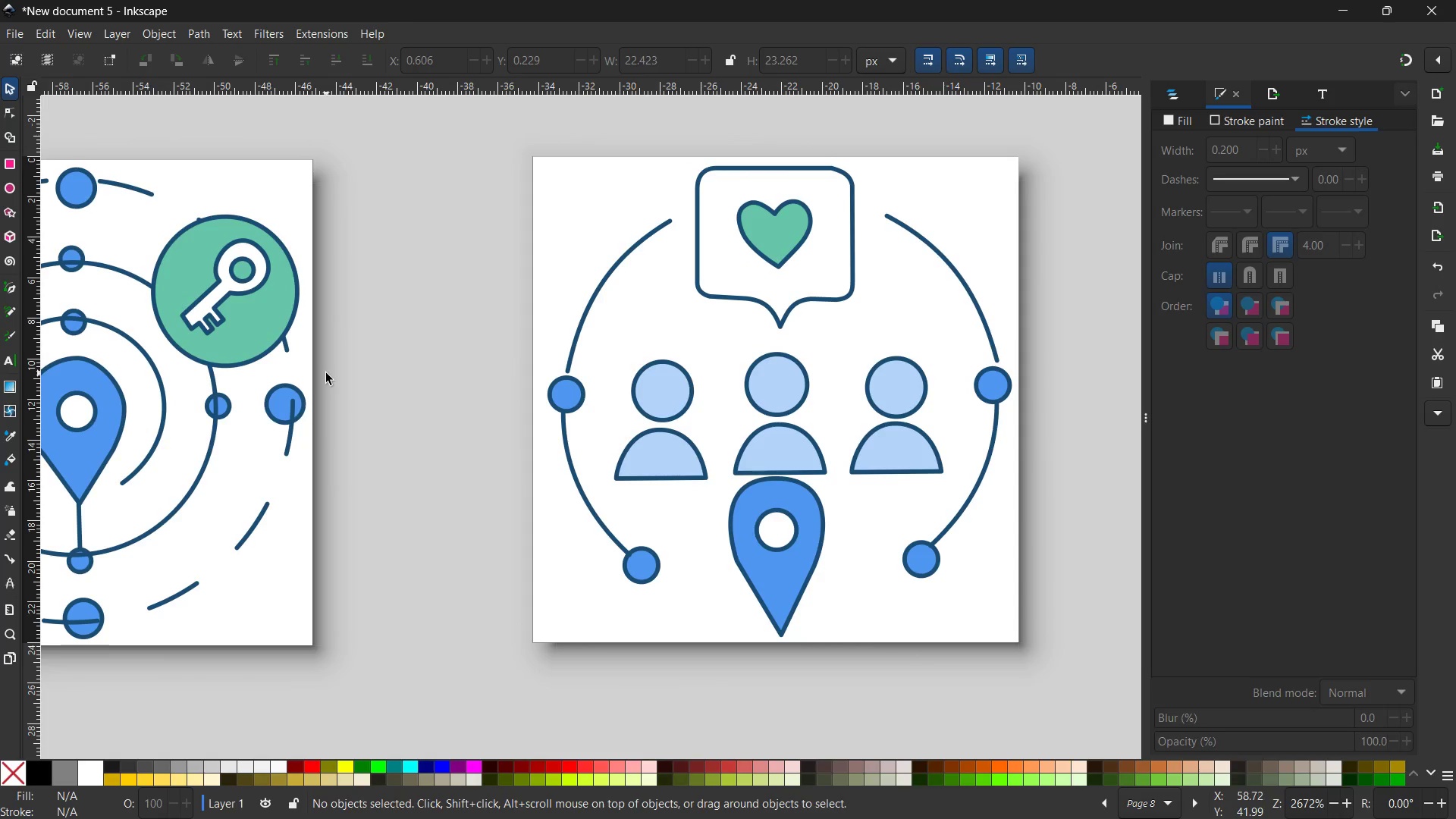 
hold_key(key=Space, duration=0.64)
 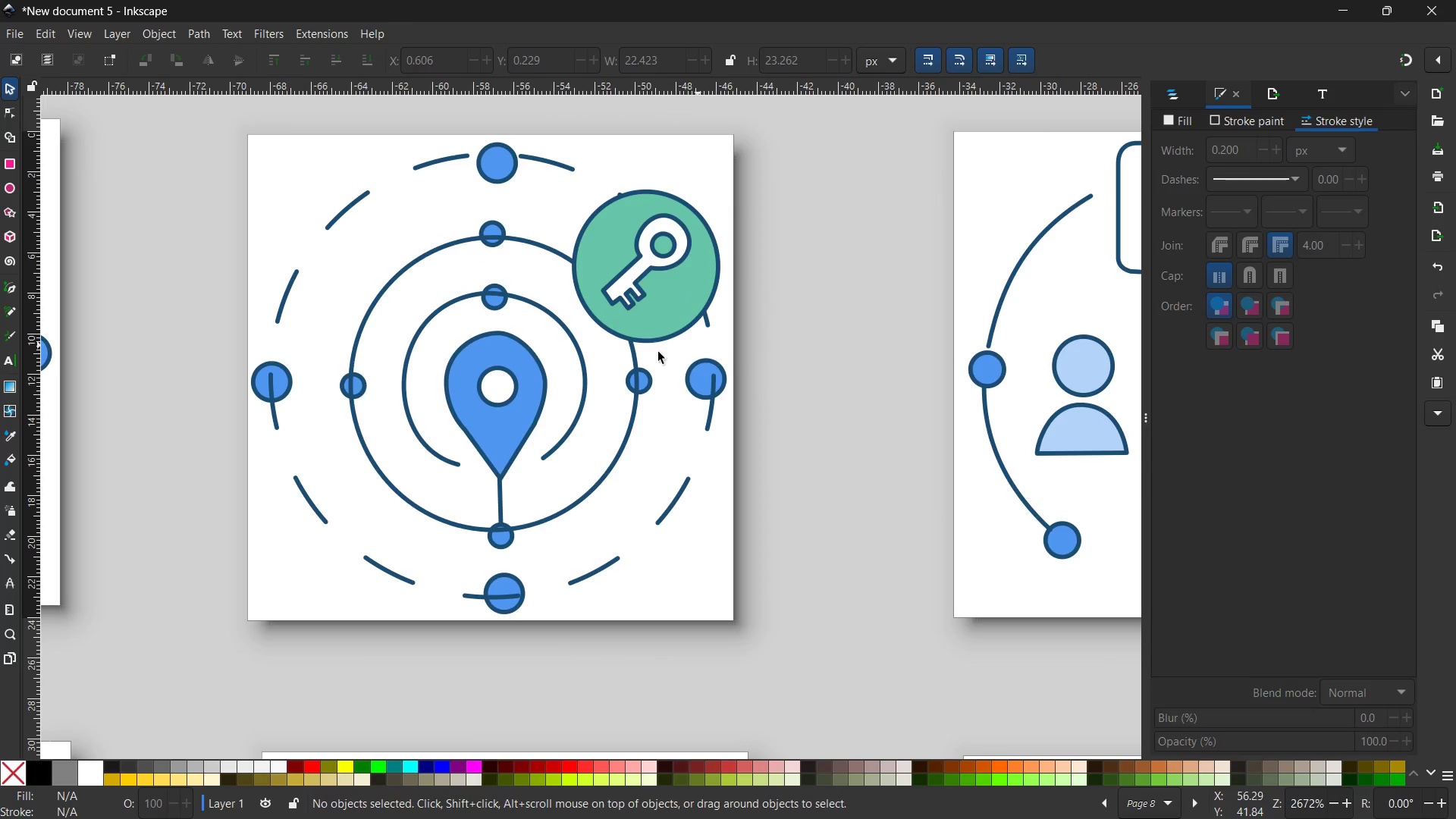 
left_click_drag(start_coordinate=[331, 375], to_coordinate=[750, 350])
 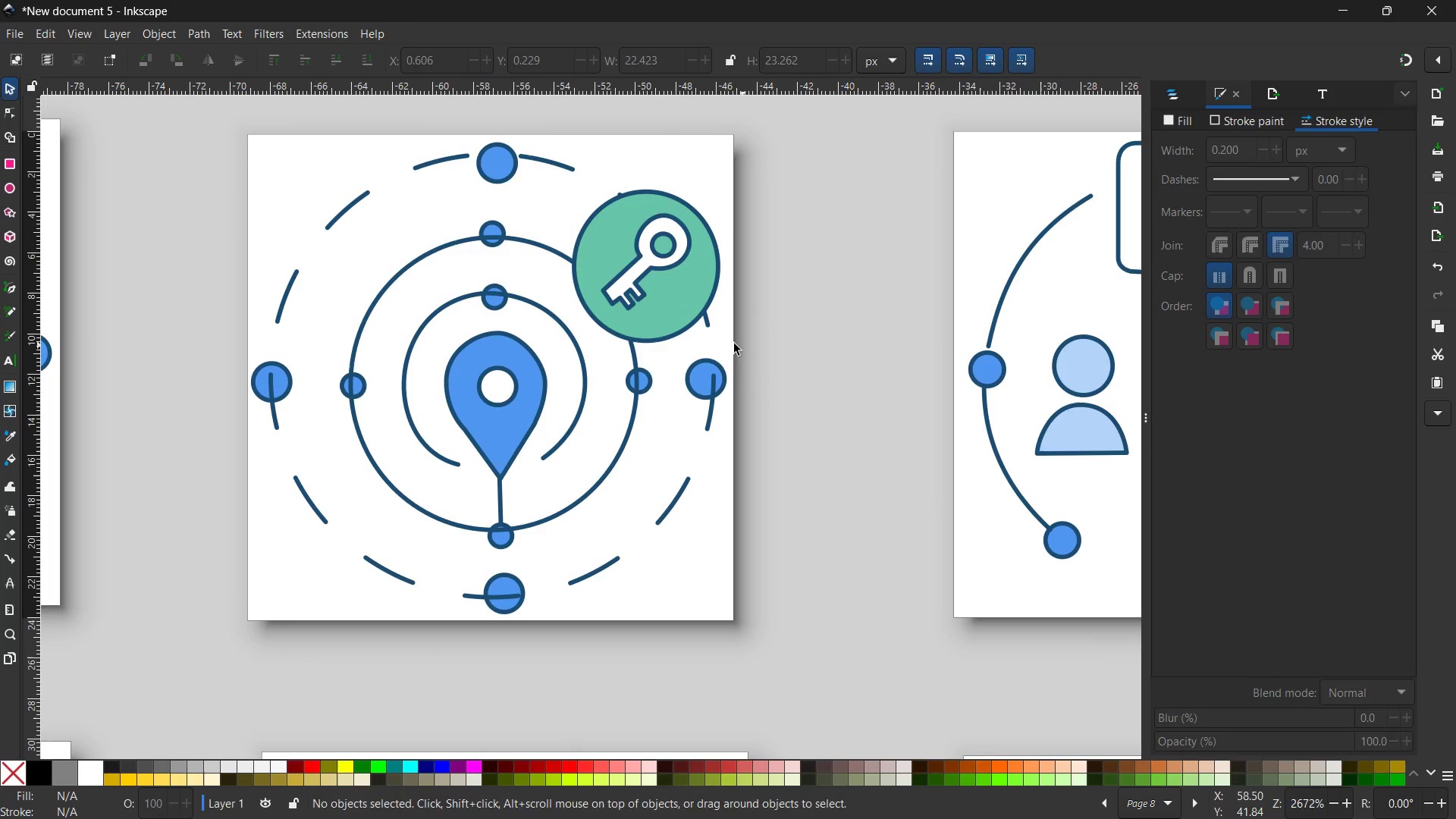 
key(Space)
 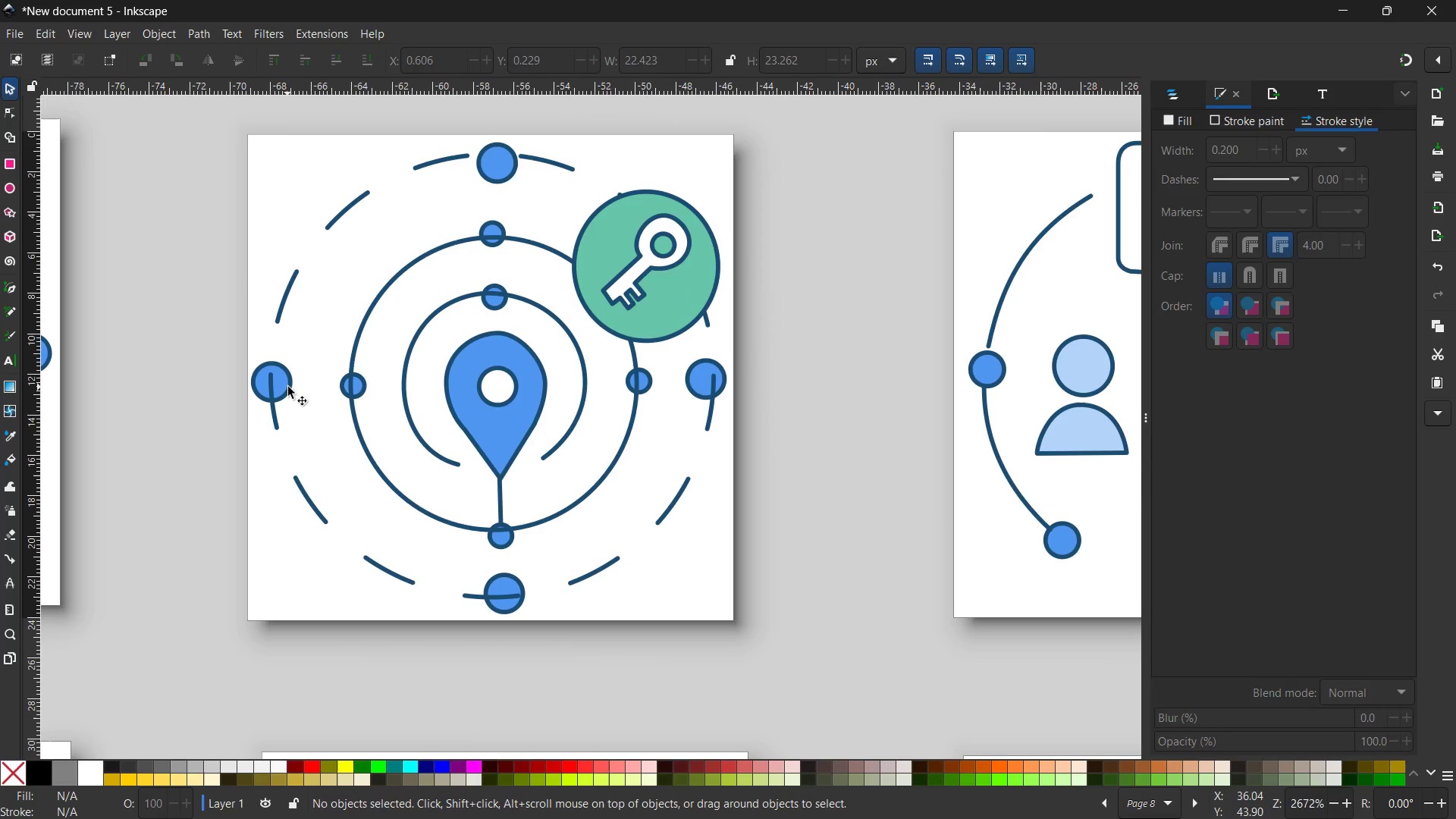 
double_click([288, 387])
 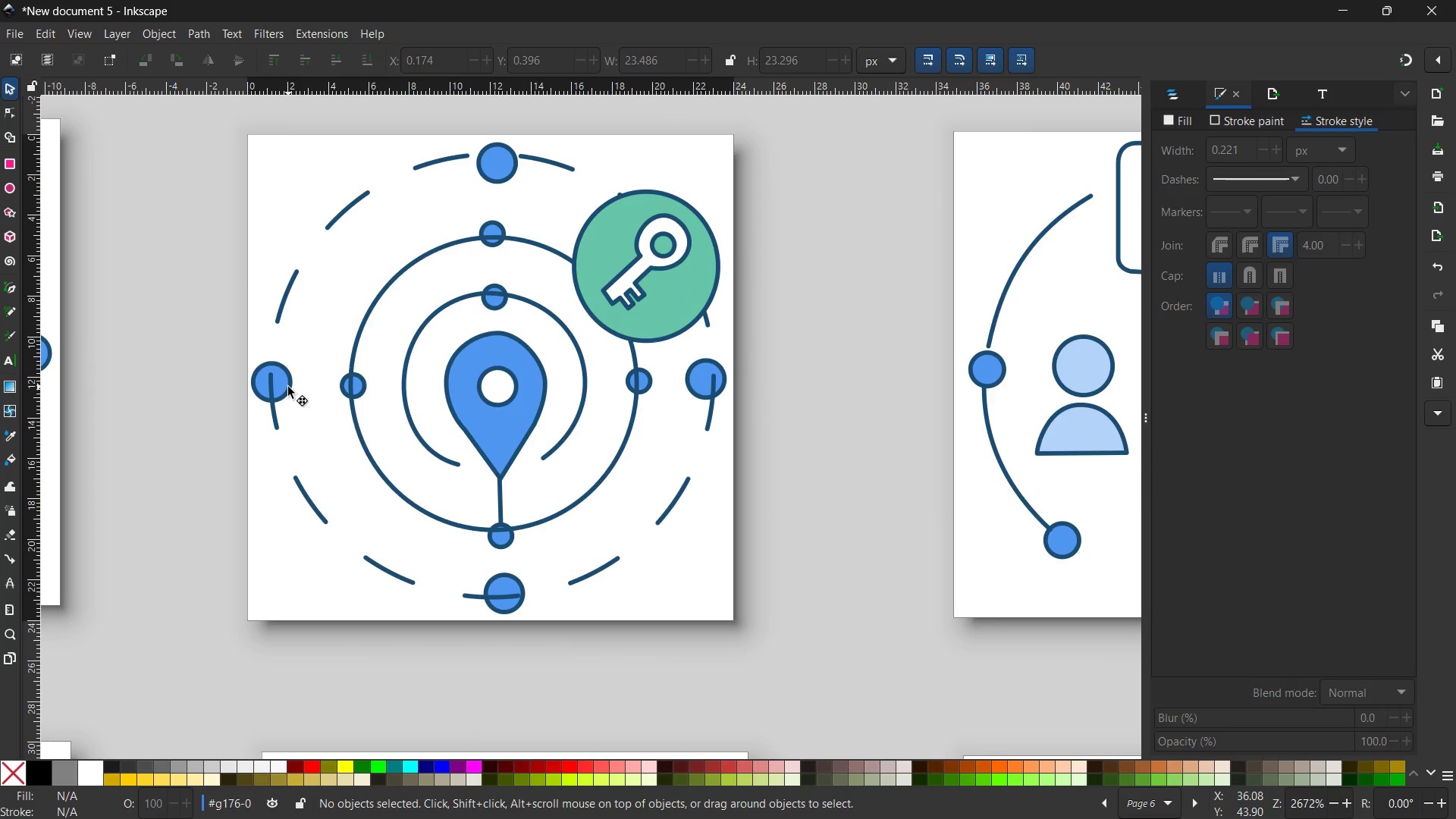 
triple_click([288, 387])
 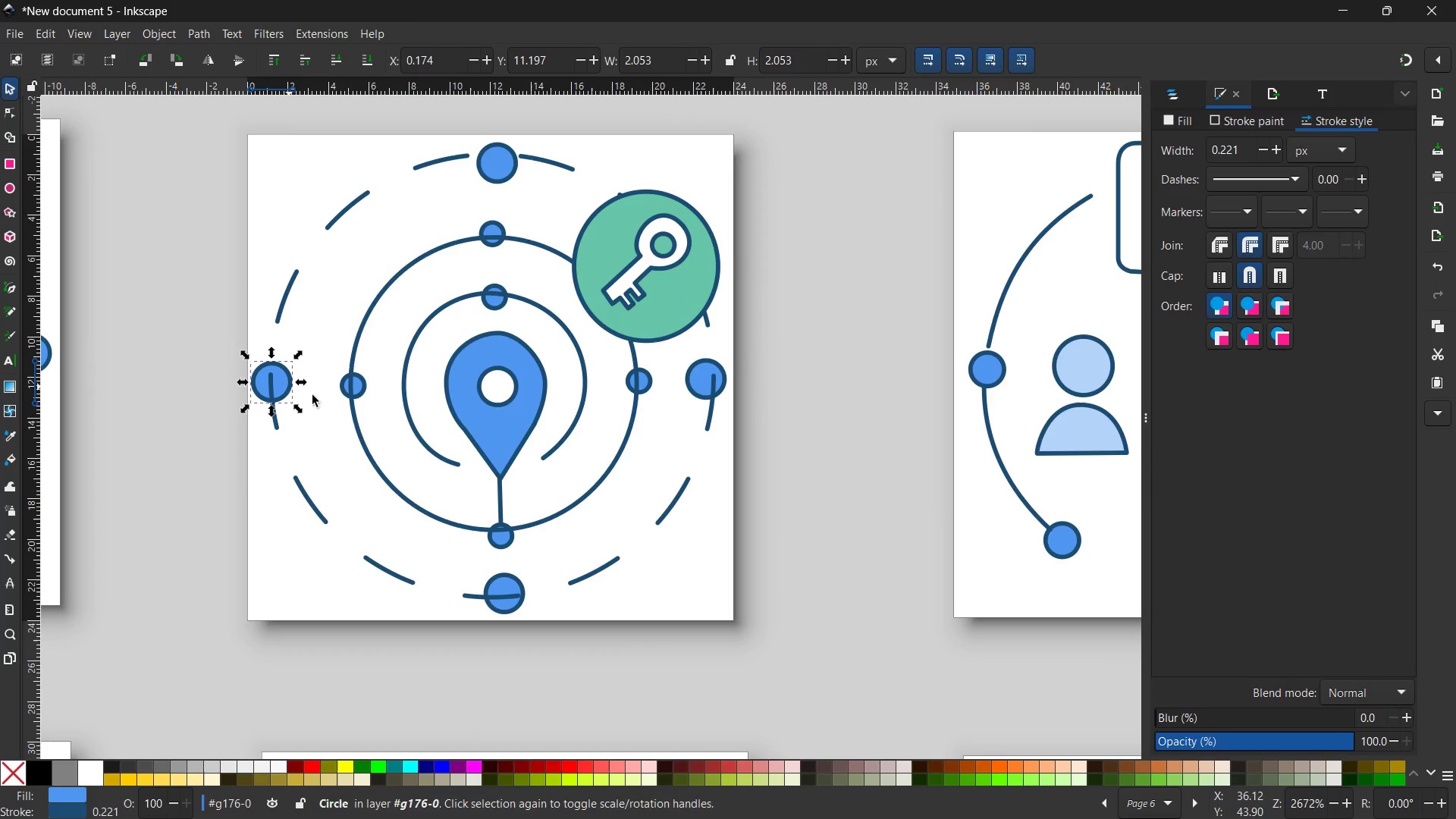 
hold_key(key=ShiftLeft, duration=9.19)
left_click([369, 389])
 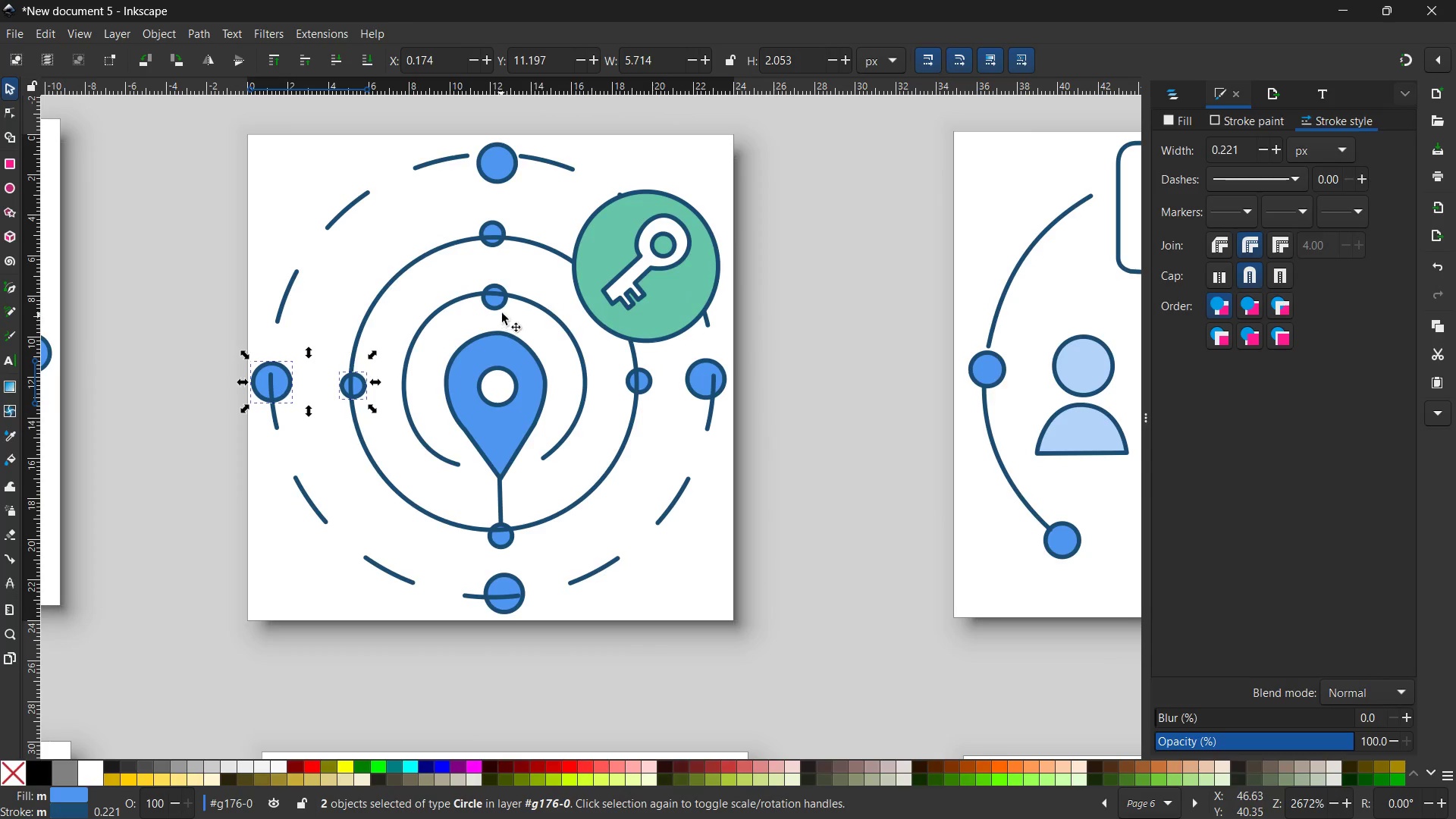 
left_click([502, 308])
 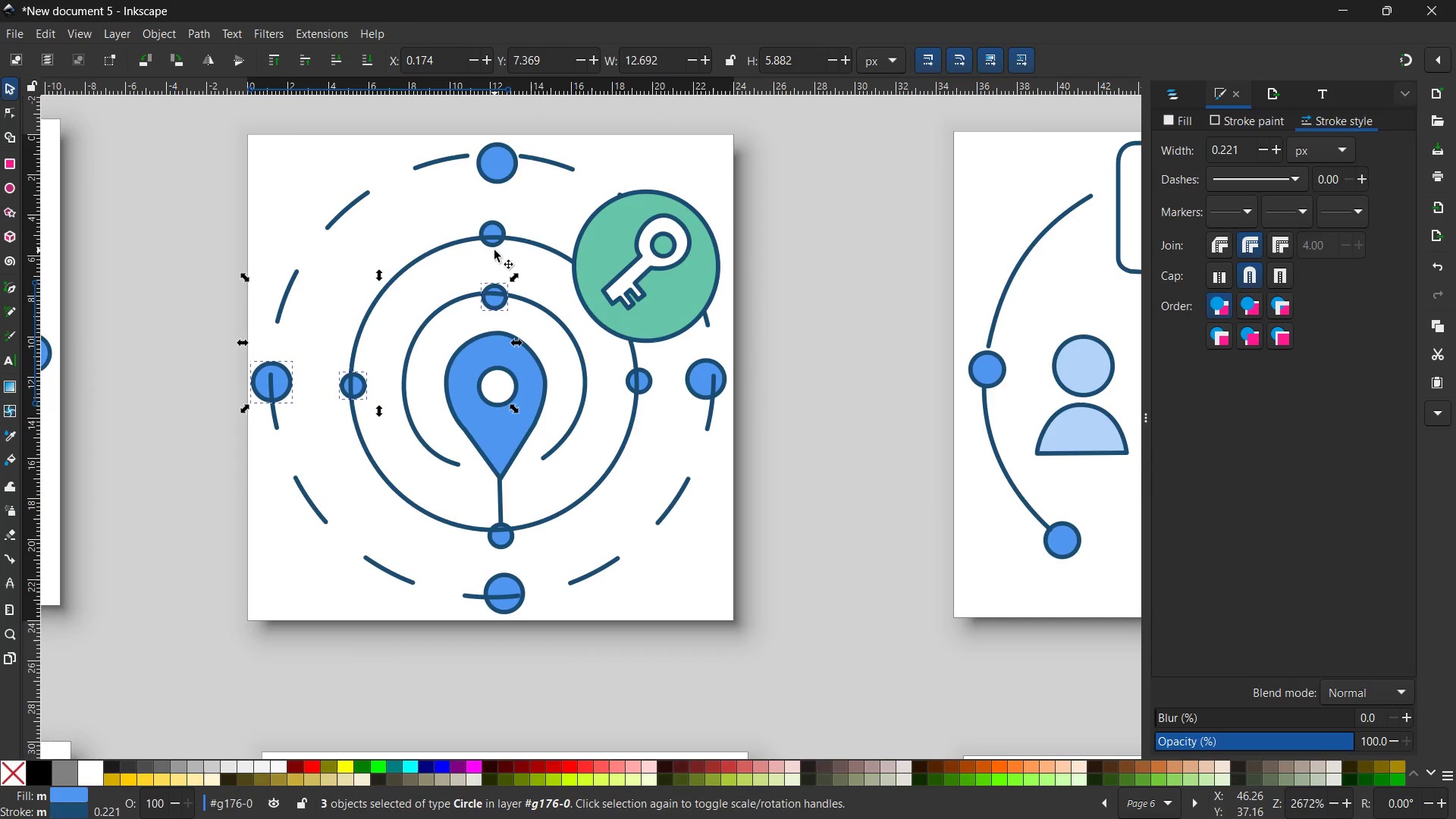 
left_click([494, 250])
 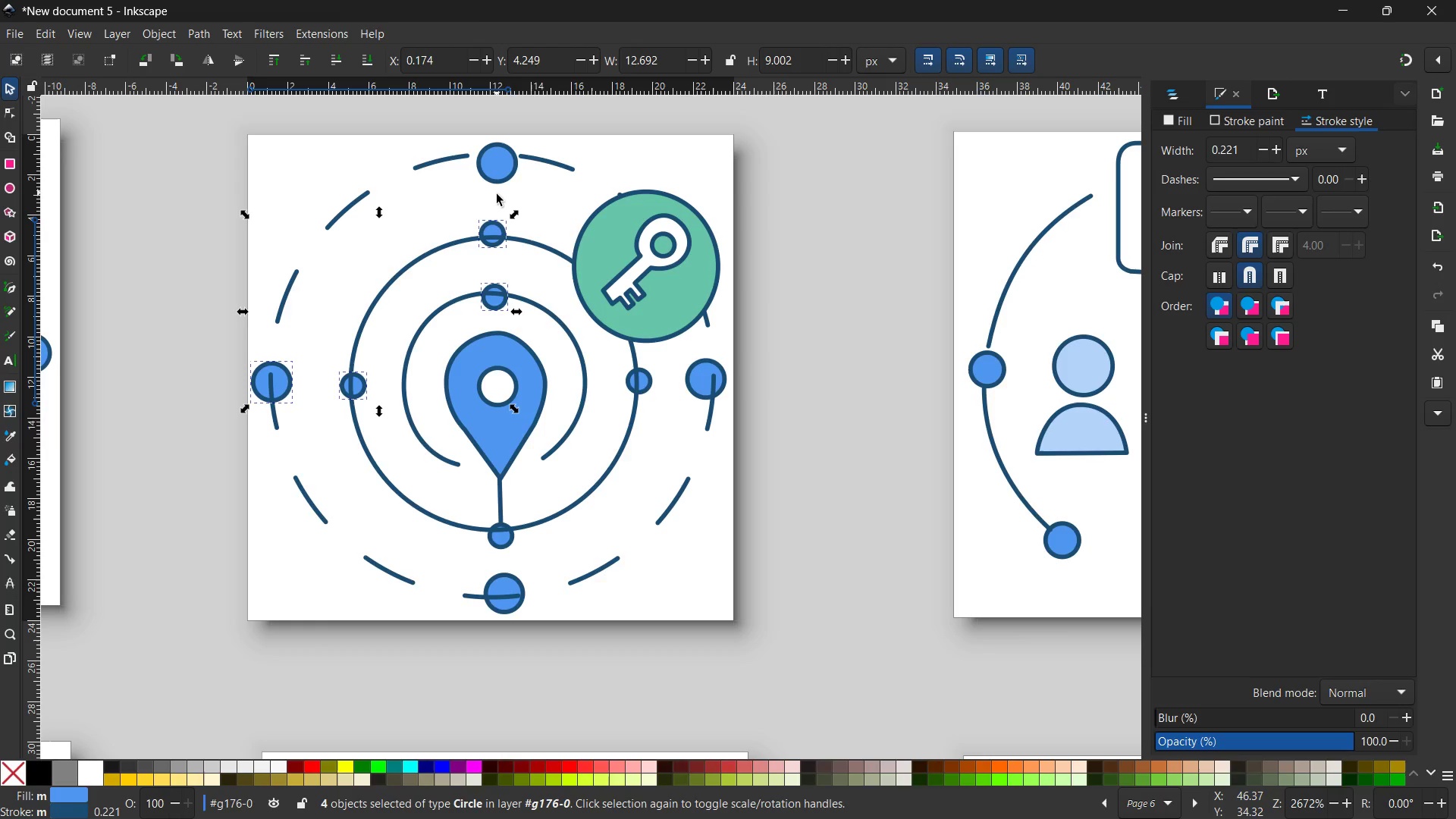 
left_click([499, 180])
 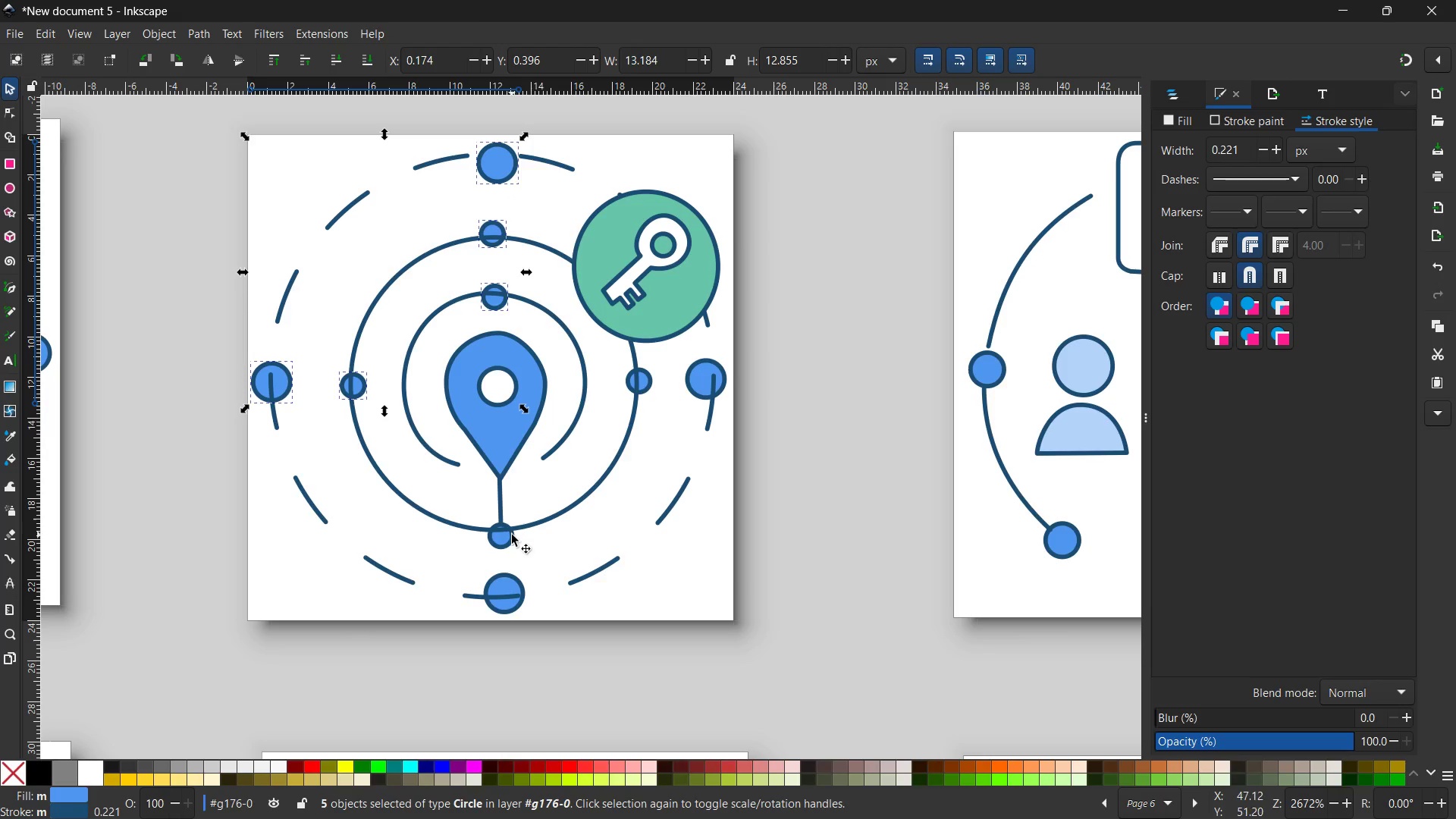 
left_click([512, 543])
 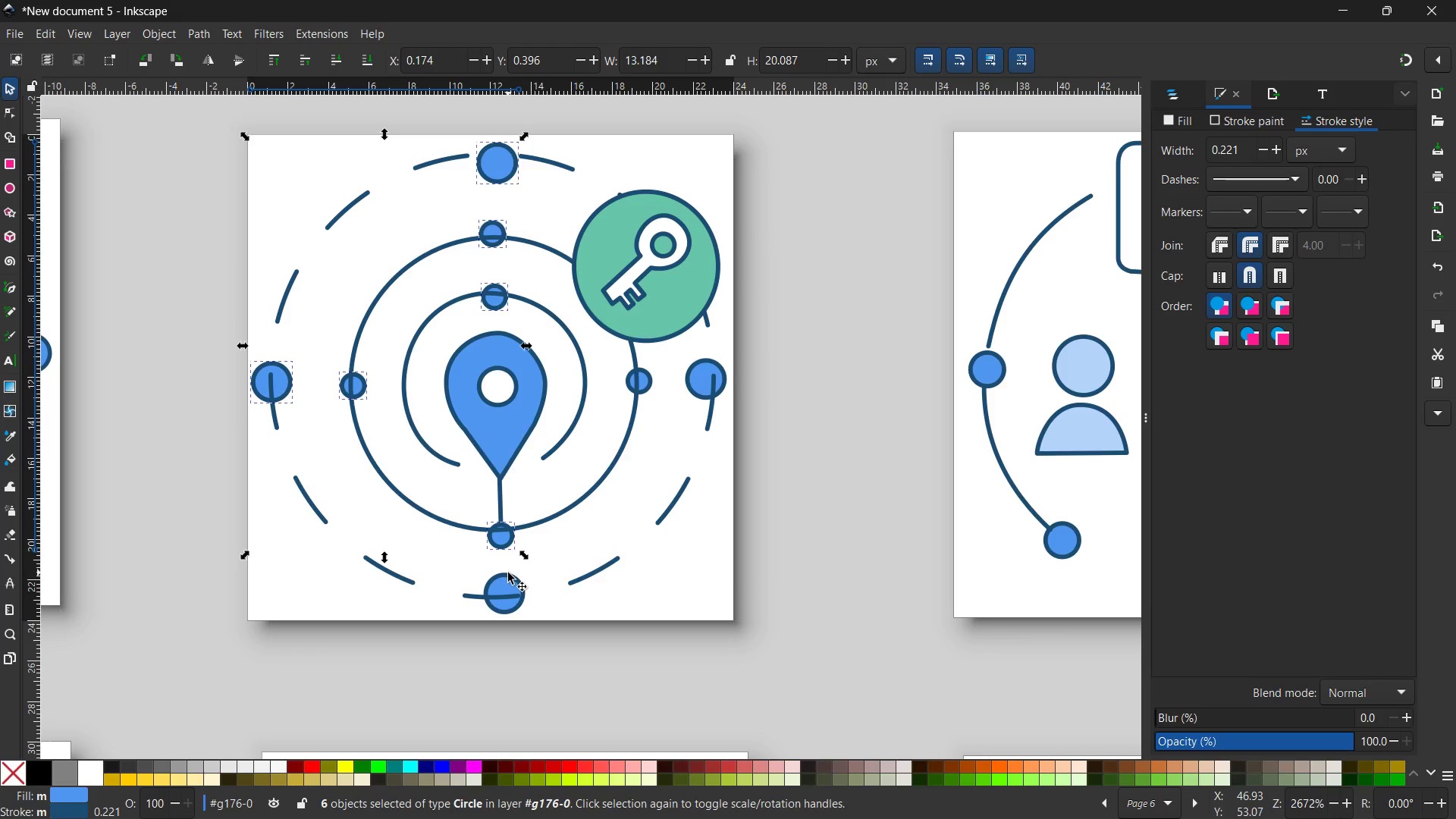 
left_click([508, 573])
 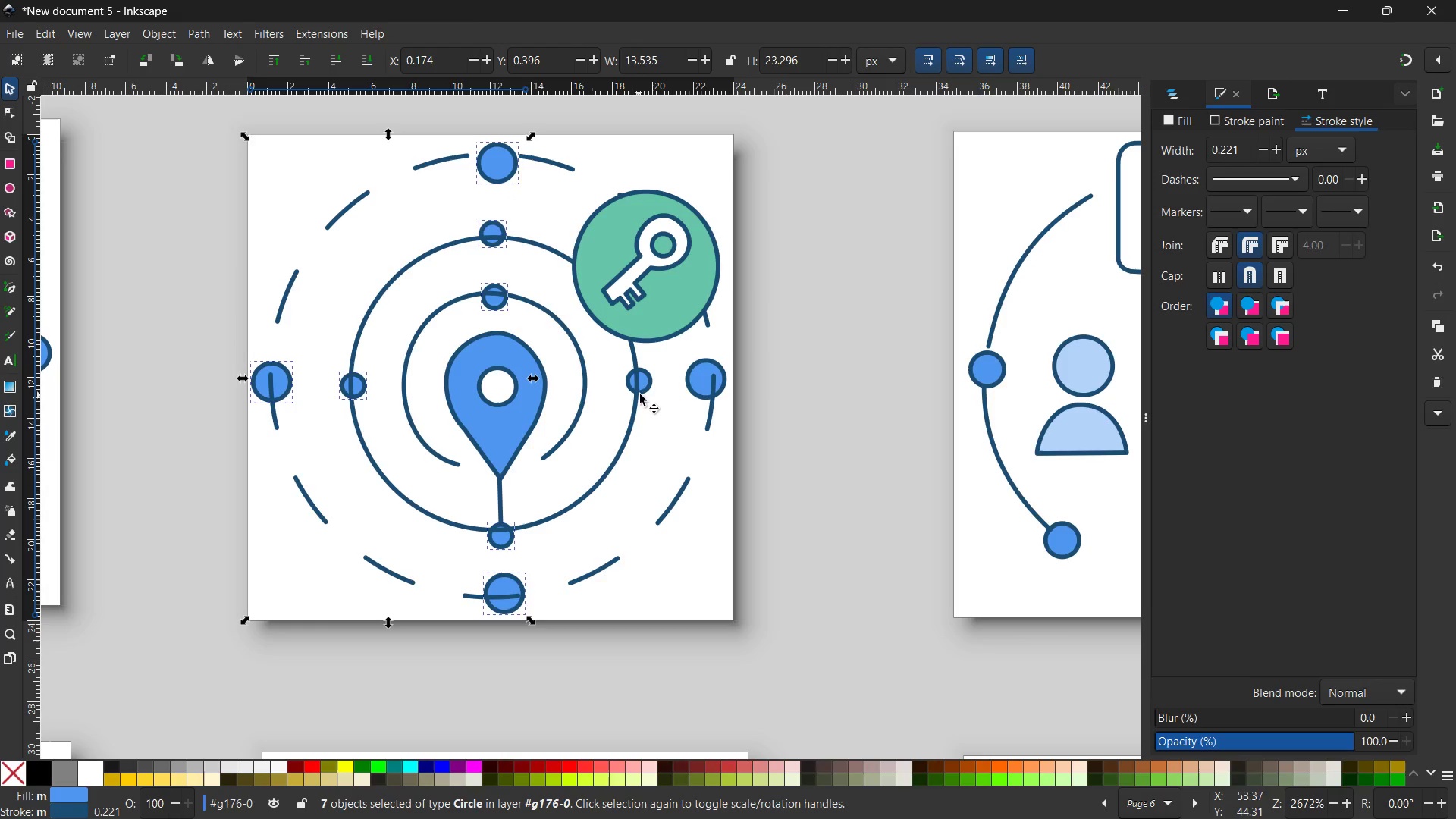 
left_click([645, 391])
 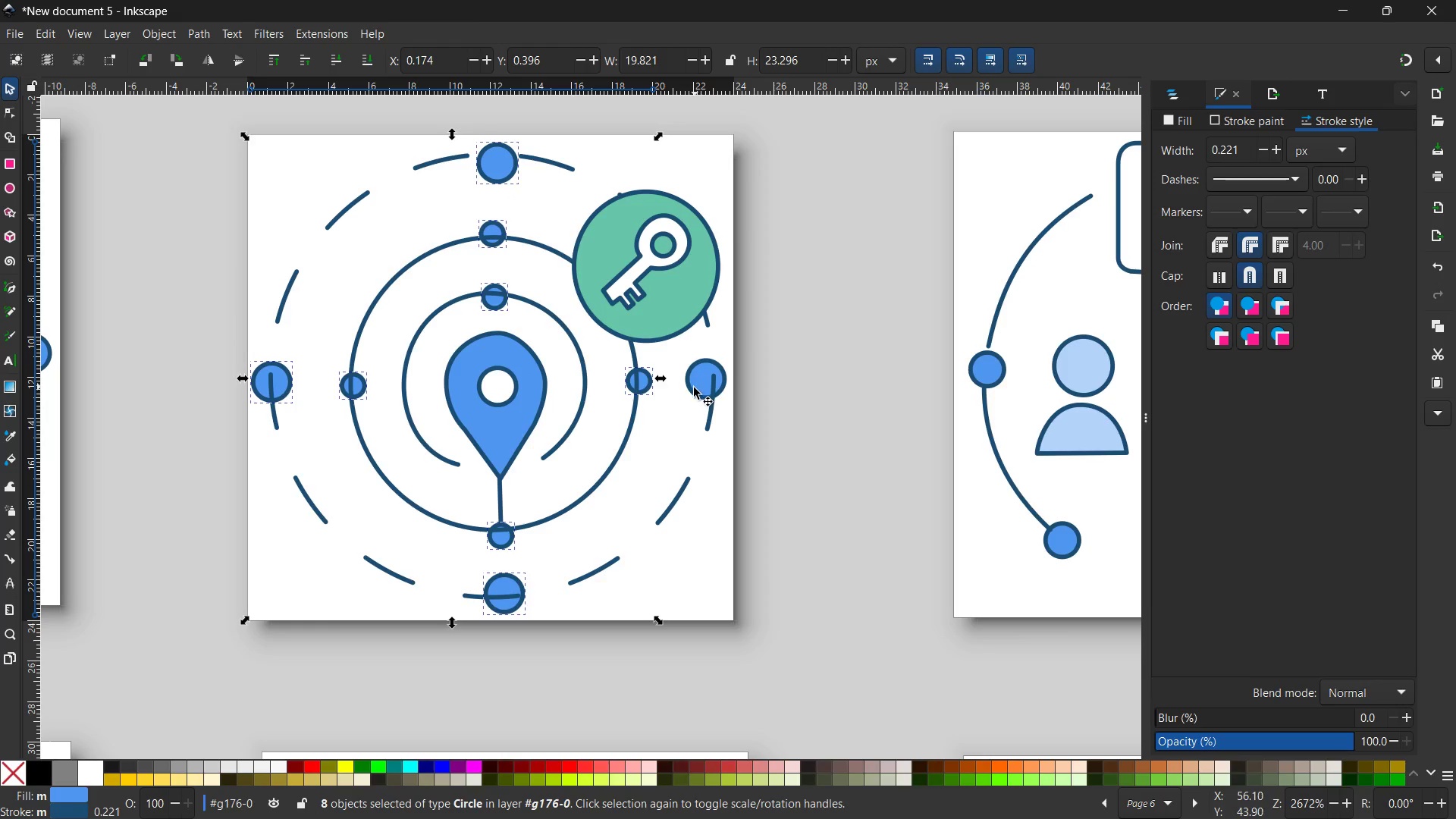 
left_click([693, 388])
 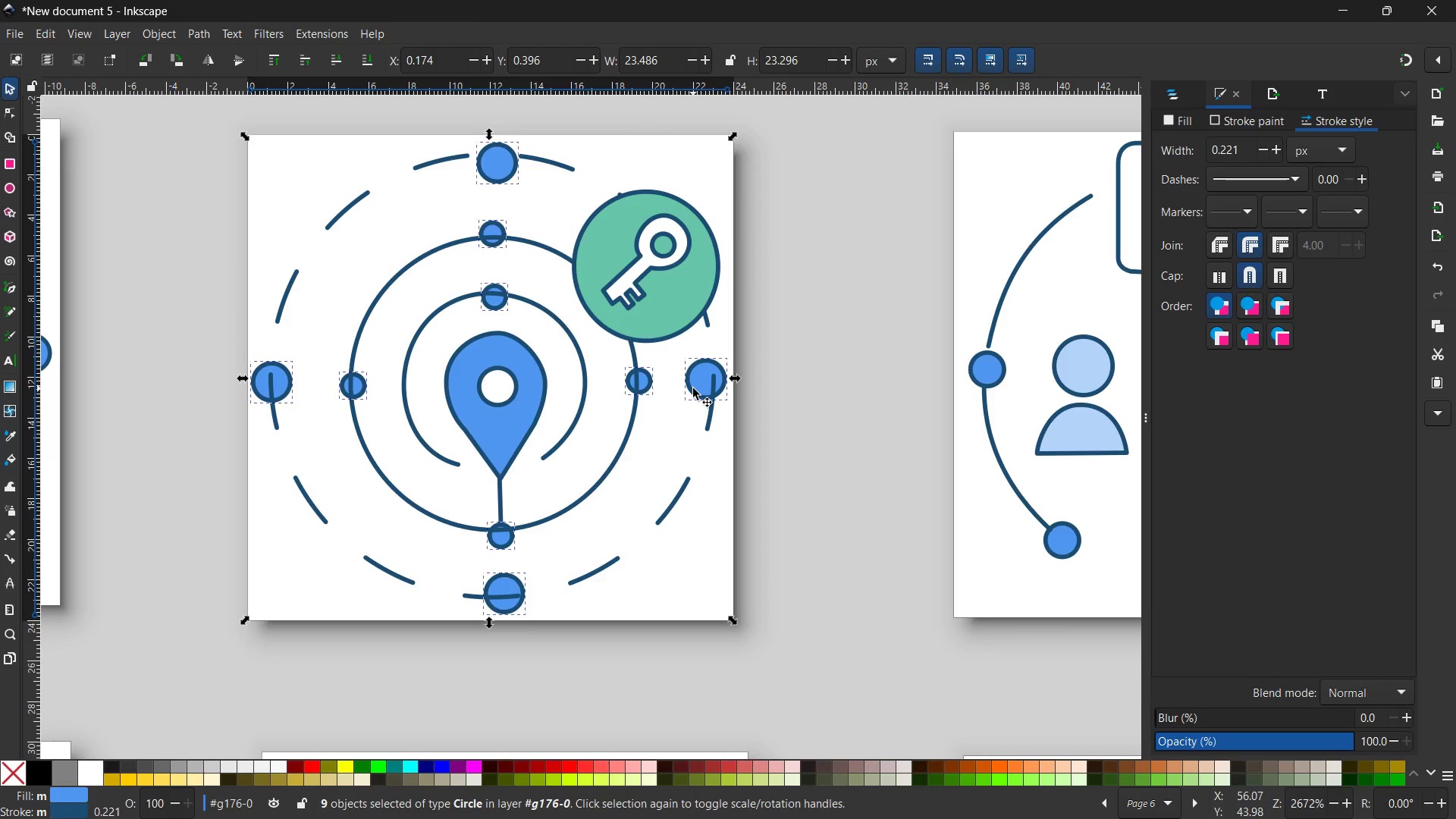 
key(Control+X)
 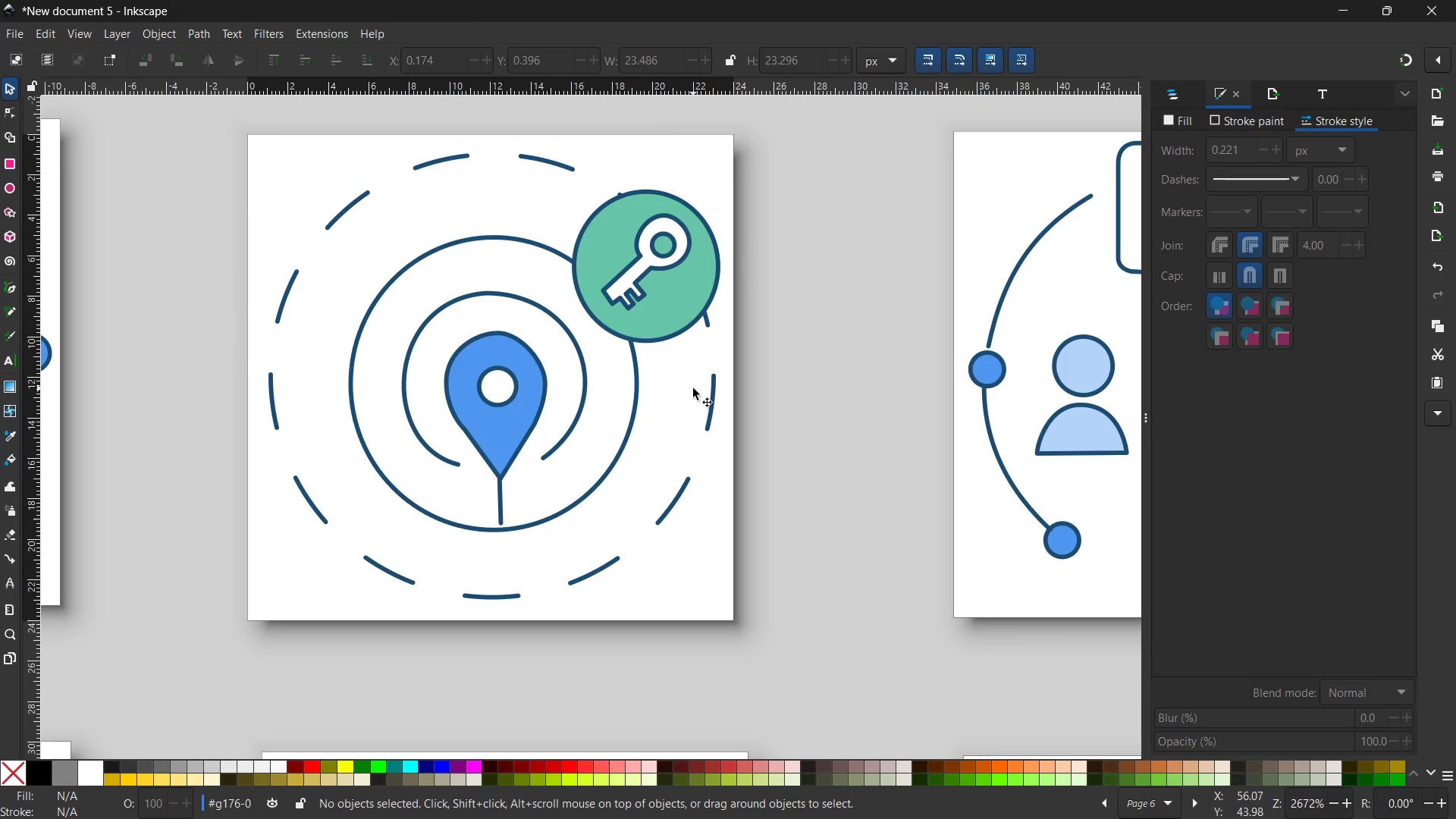 
key(Control+V)
 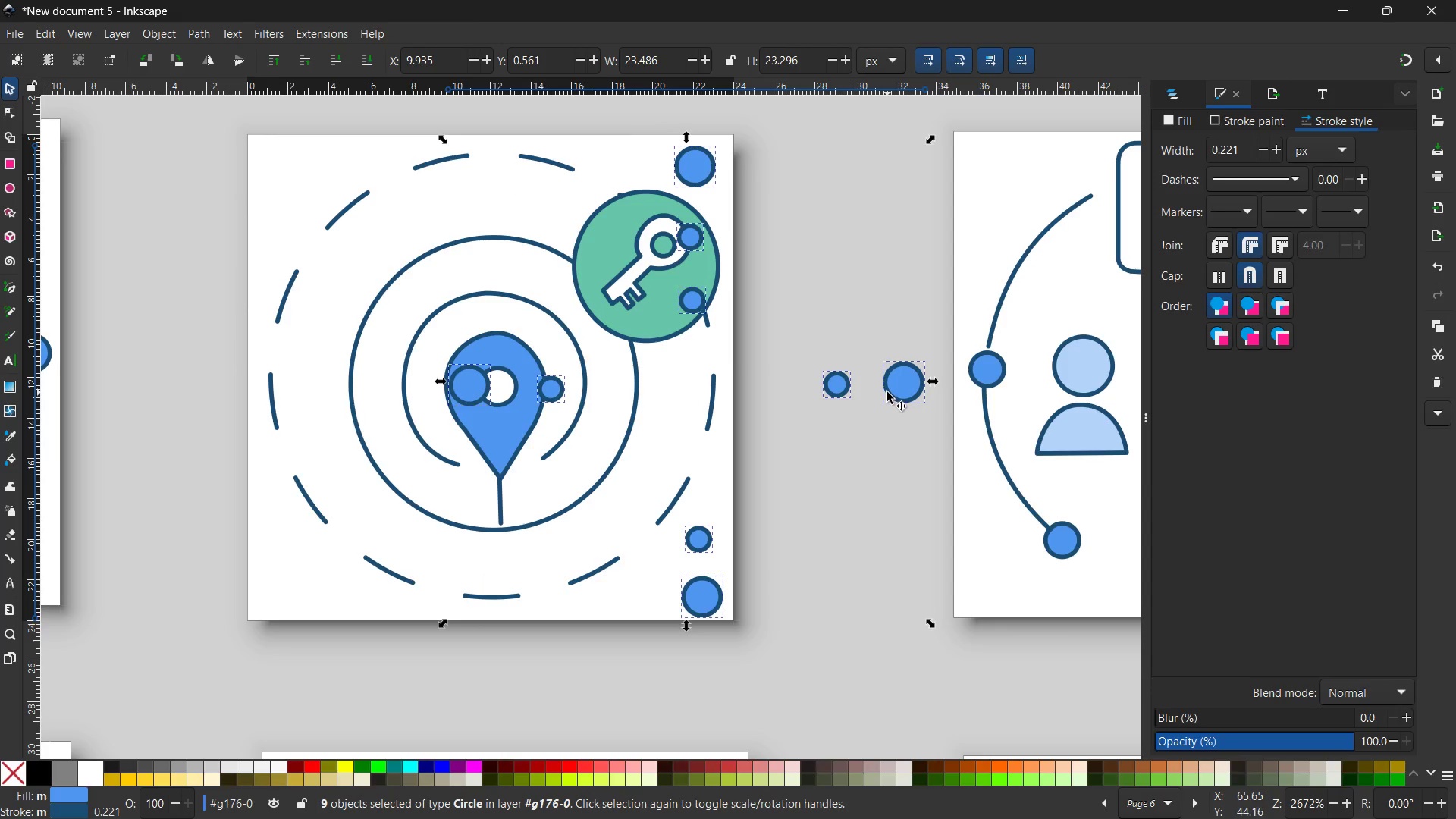 
left_click_drag(start_coordinate=[891, 393], to_coordinate=[687, 387])
 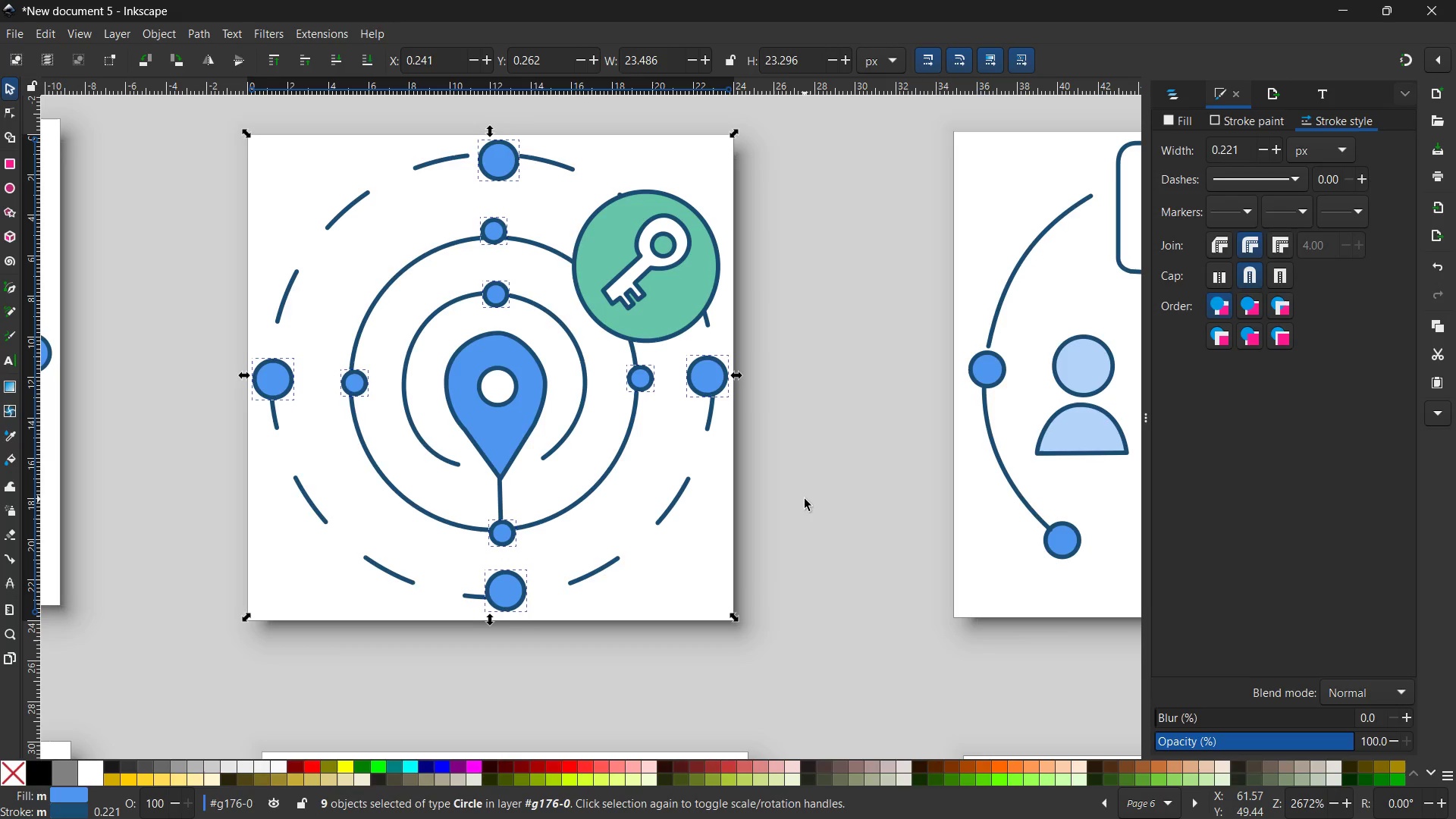 
double_click([805, 499])
 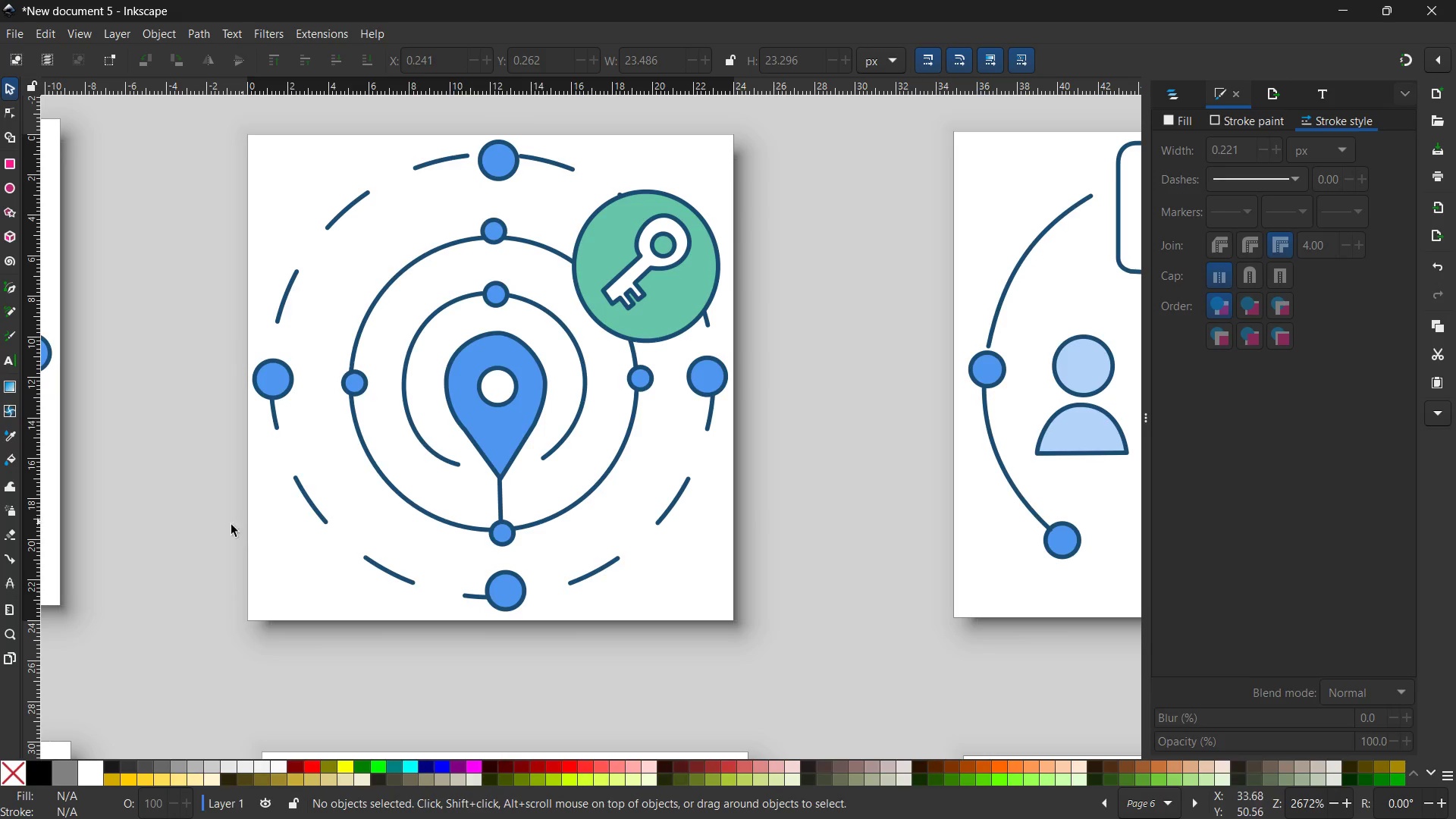 
hold_key(key=Space, duration=1.51)
 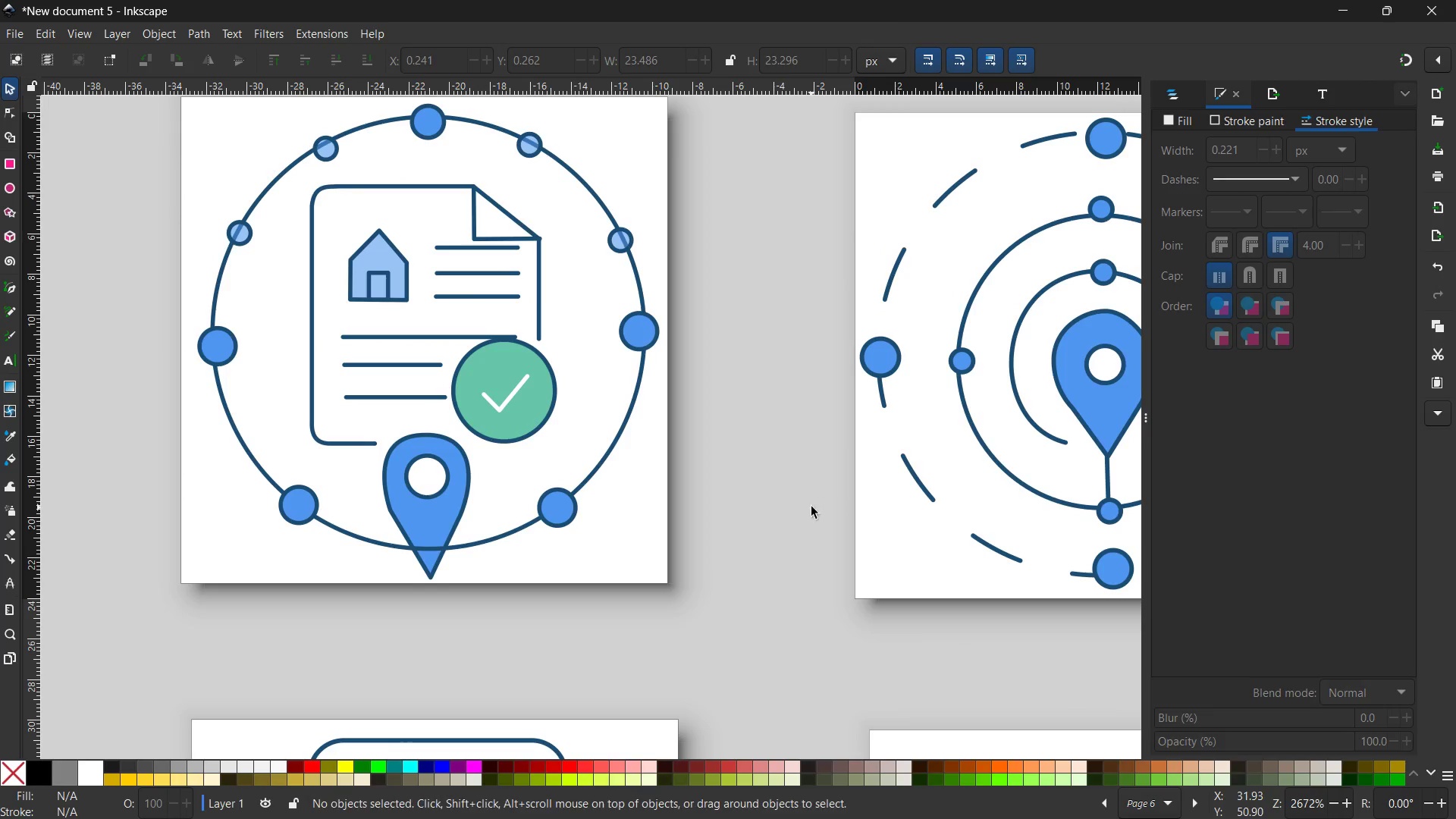 
left_click_drag(start_coordinate=[204, 529], to_coordinate=[811, 507])
 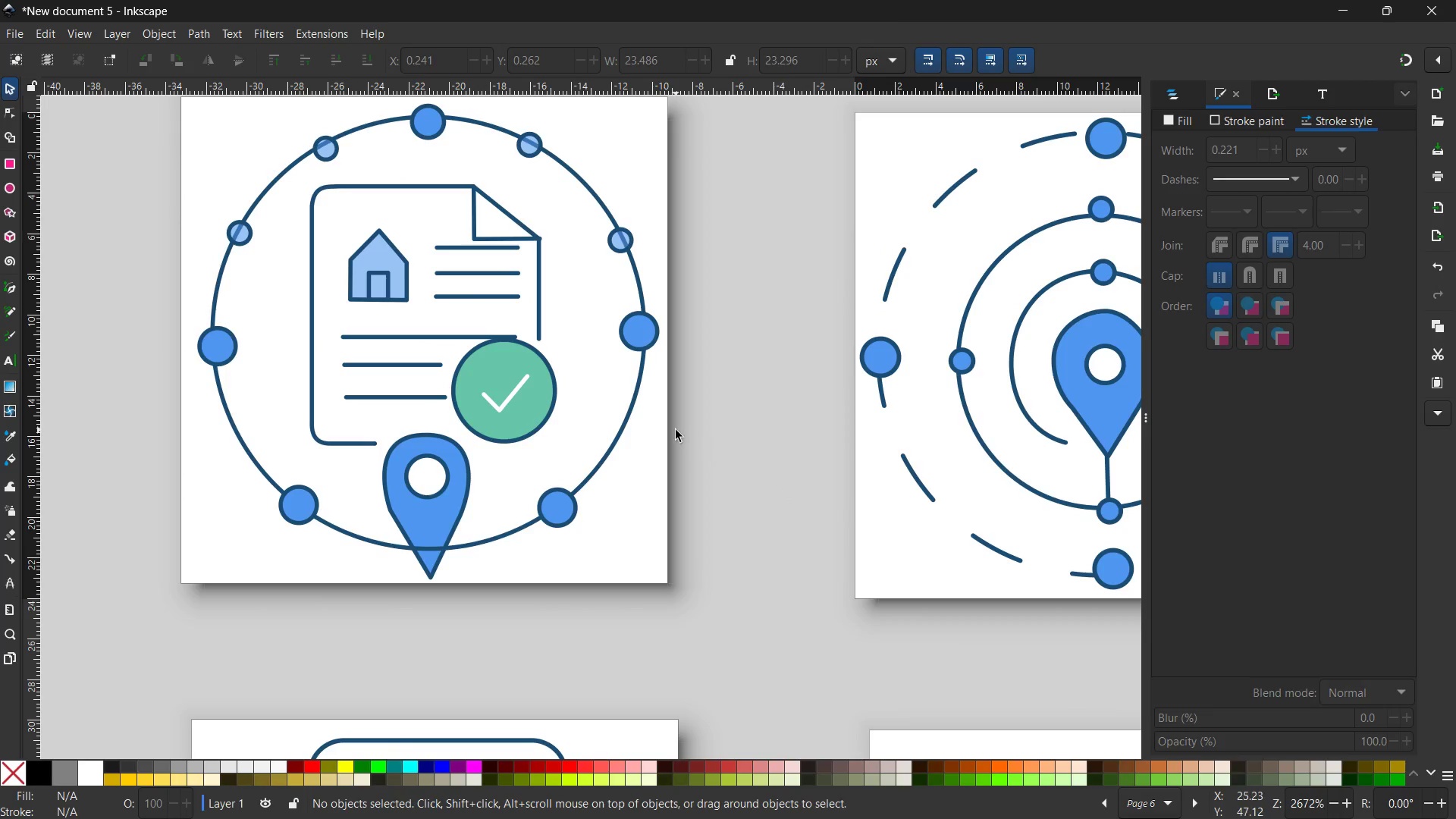 
hold_key(key=Space, duration=0.48)
 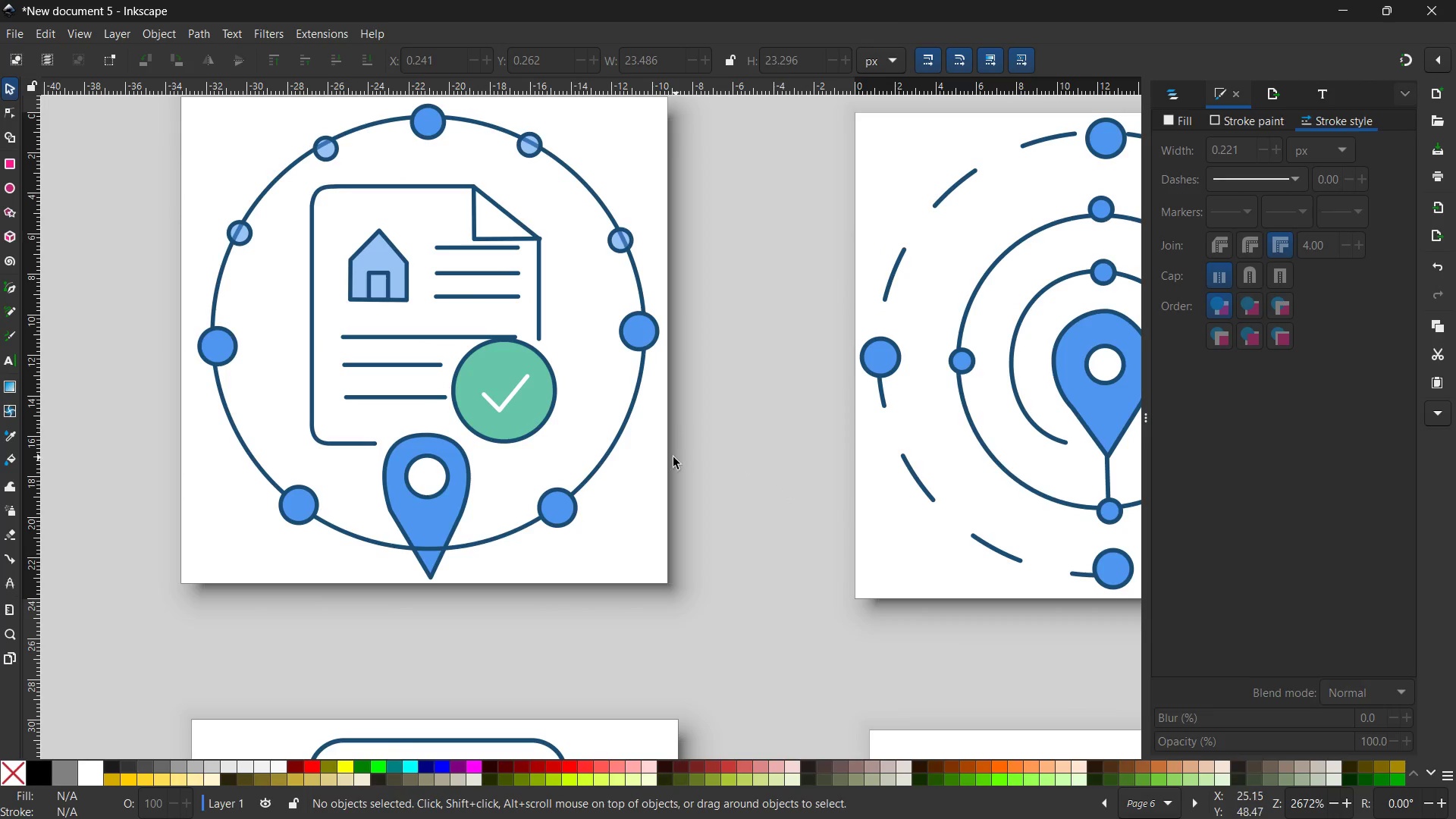 
scroll: coordinate [584, 461], scroll_direction: up, amount: 10.0
 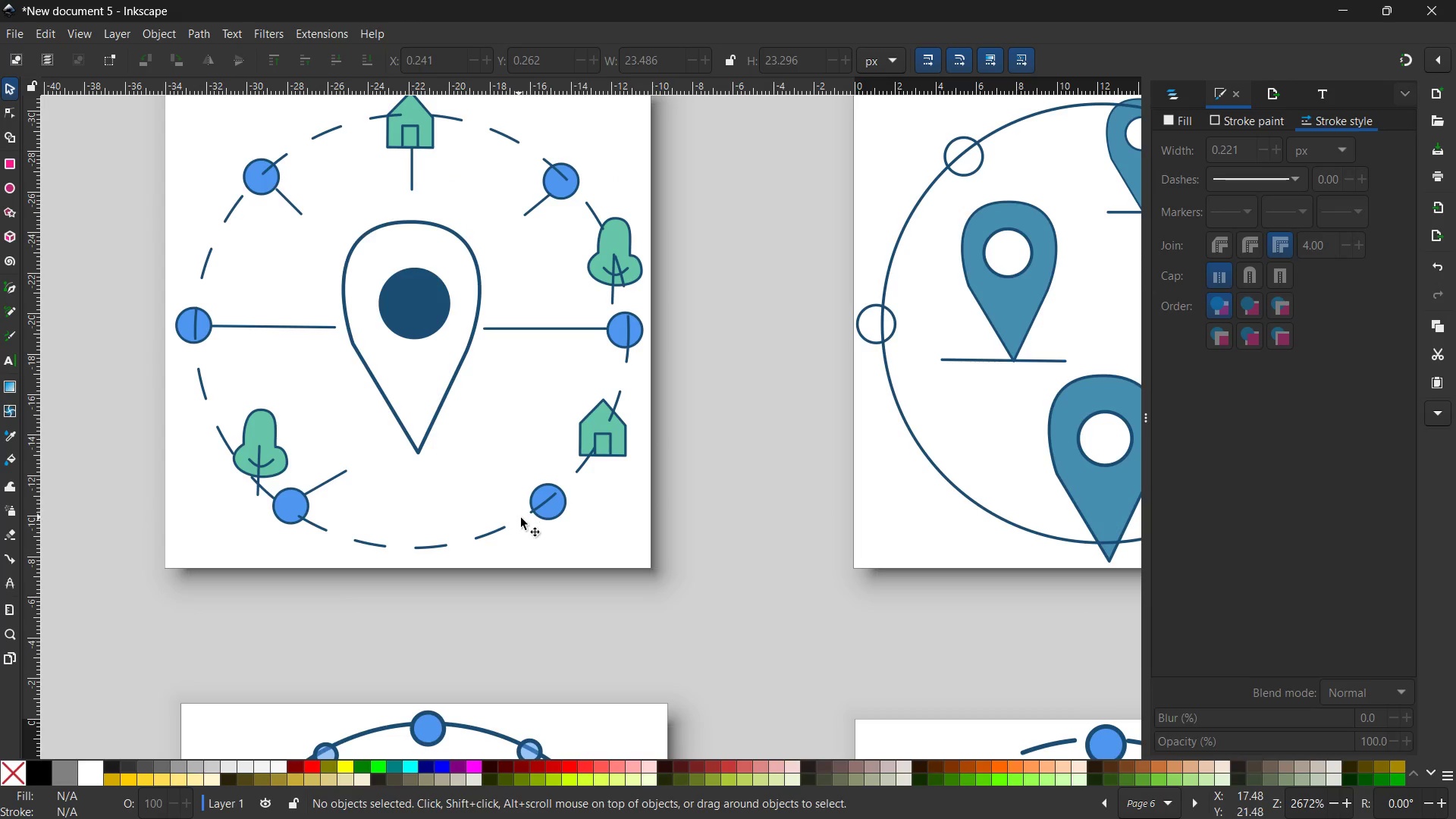 
left_click([540, 512])
 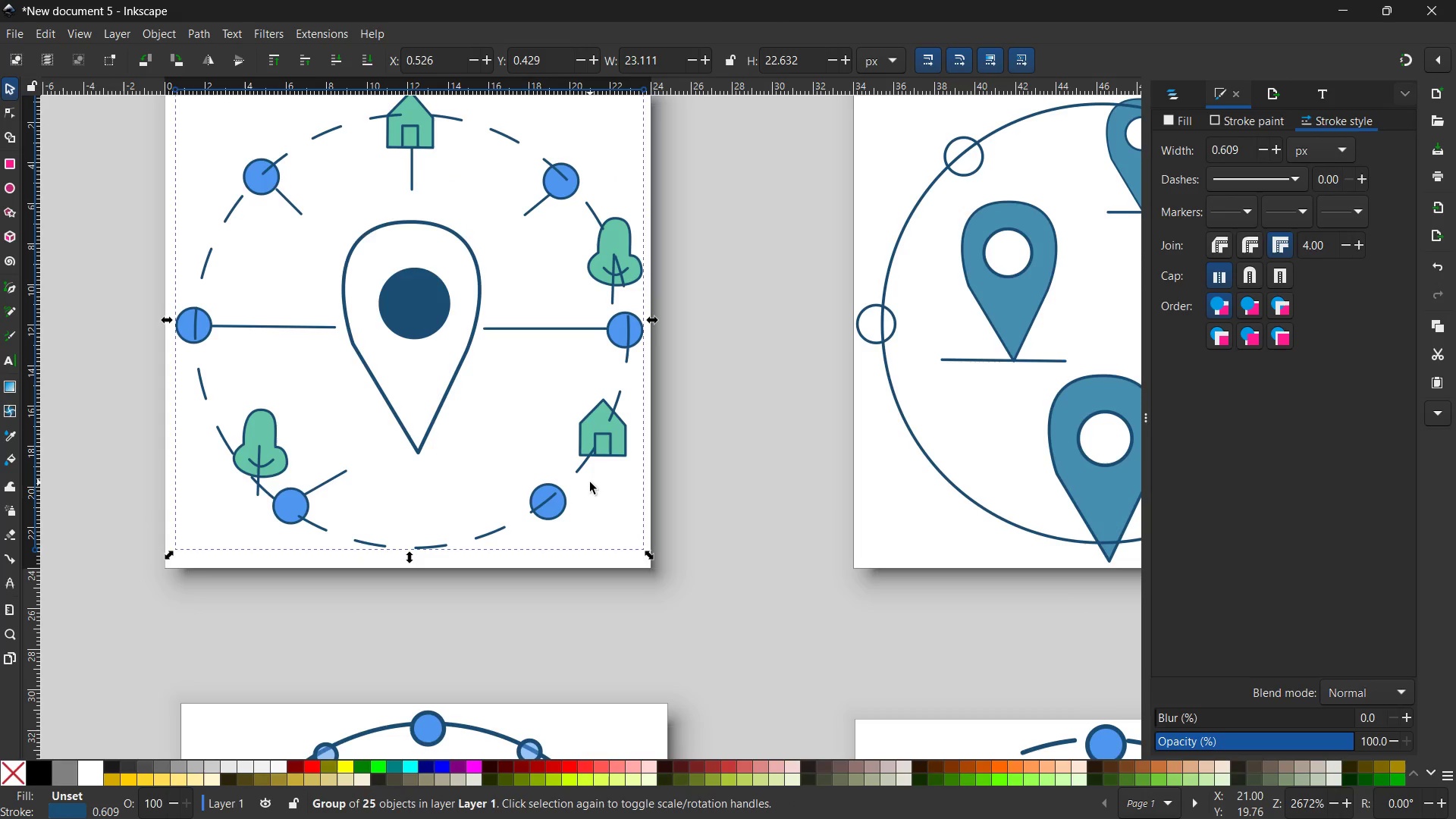 
wait(5.08)
 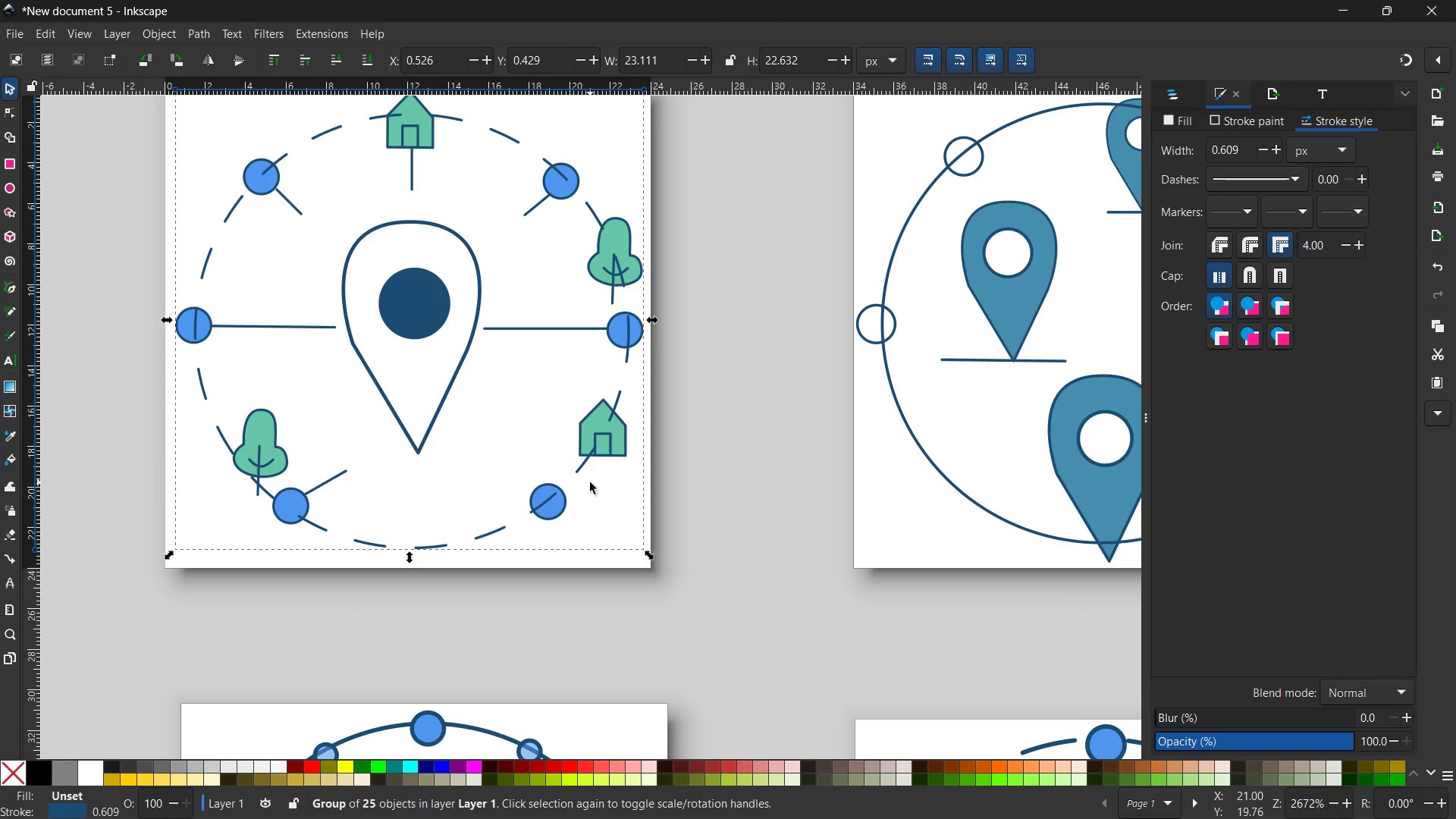 
left_click([557, 487])
 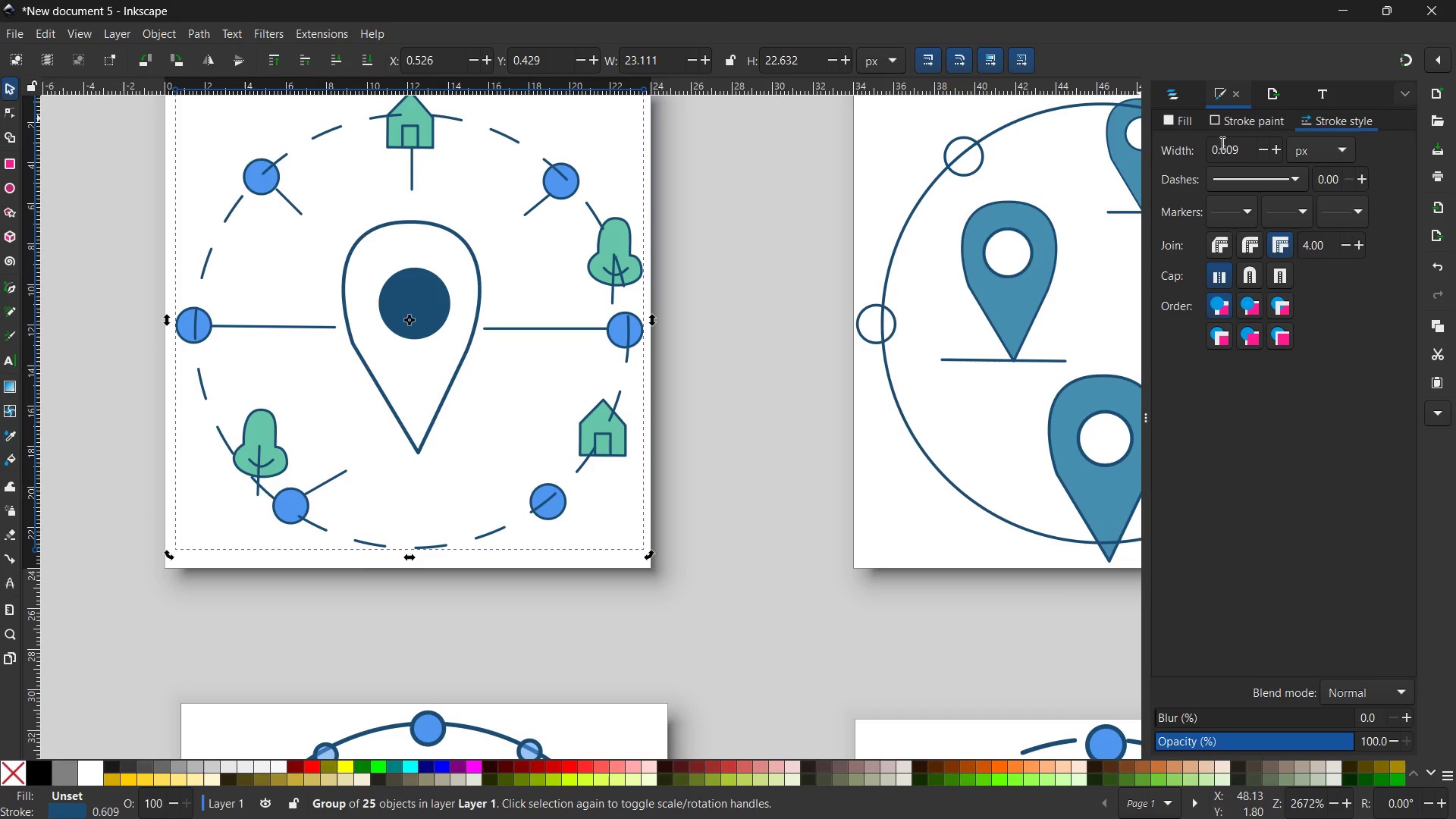 
left_click_drag(start_coordinate=[1221, 149], to_coordinate=[1260, 156])
 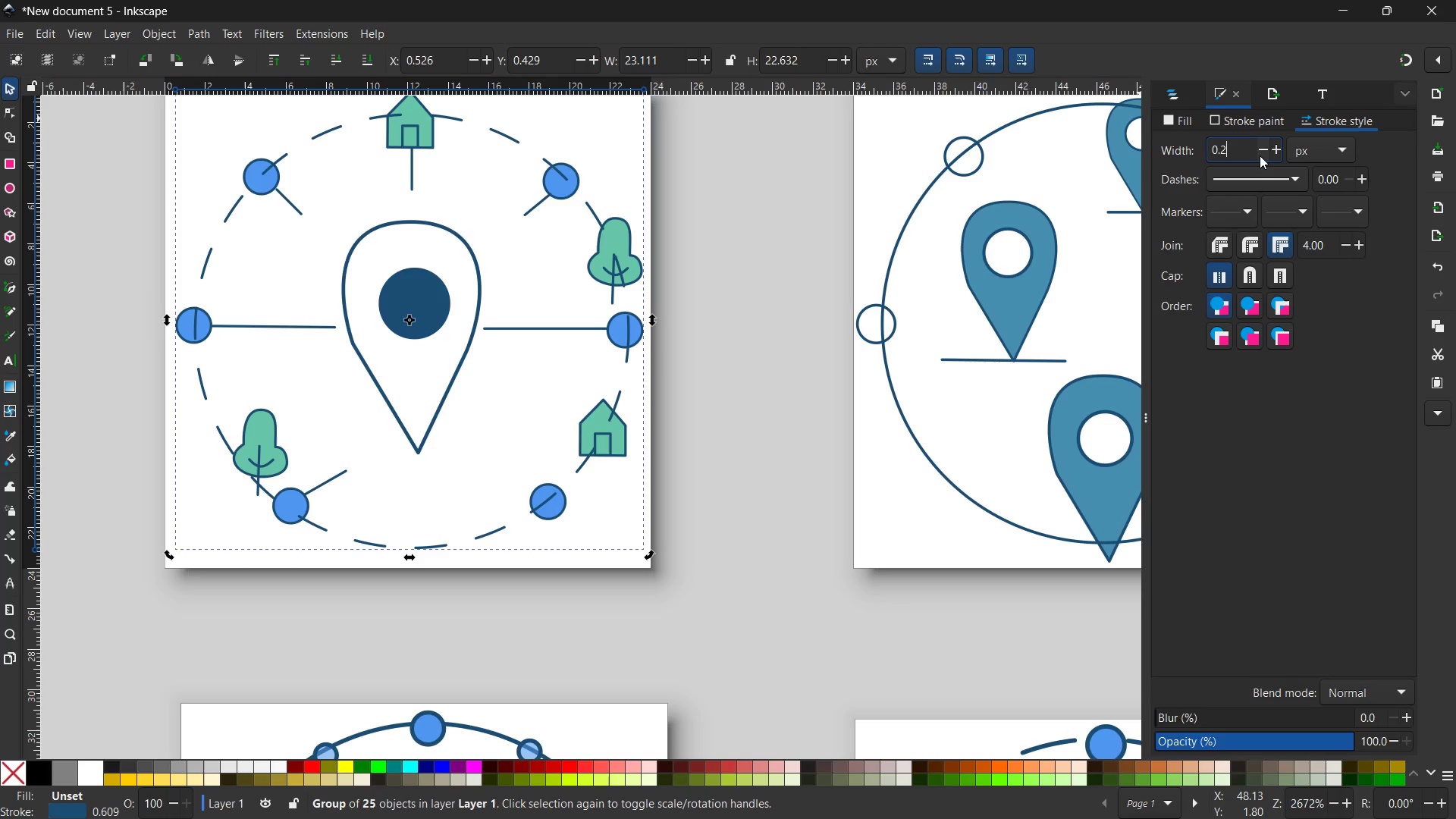 
key(Numpad2)
 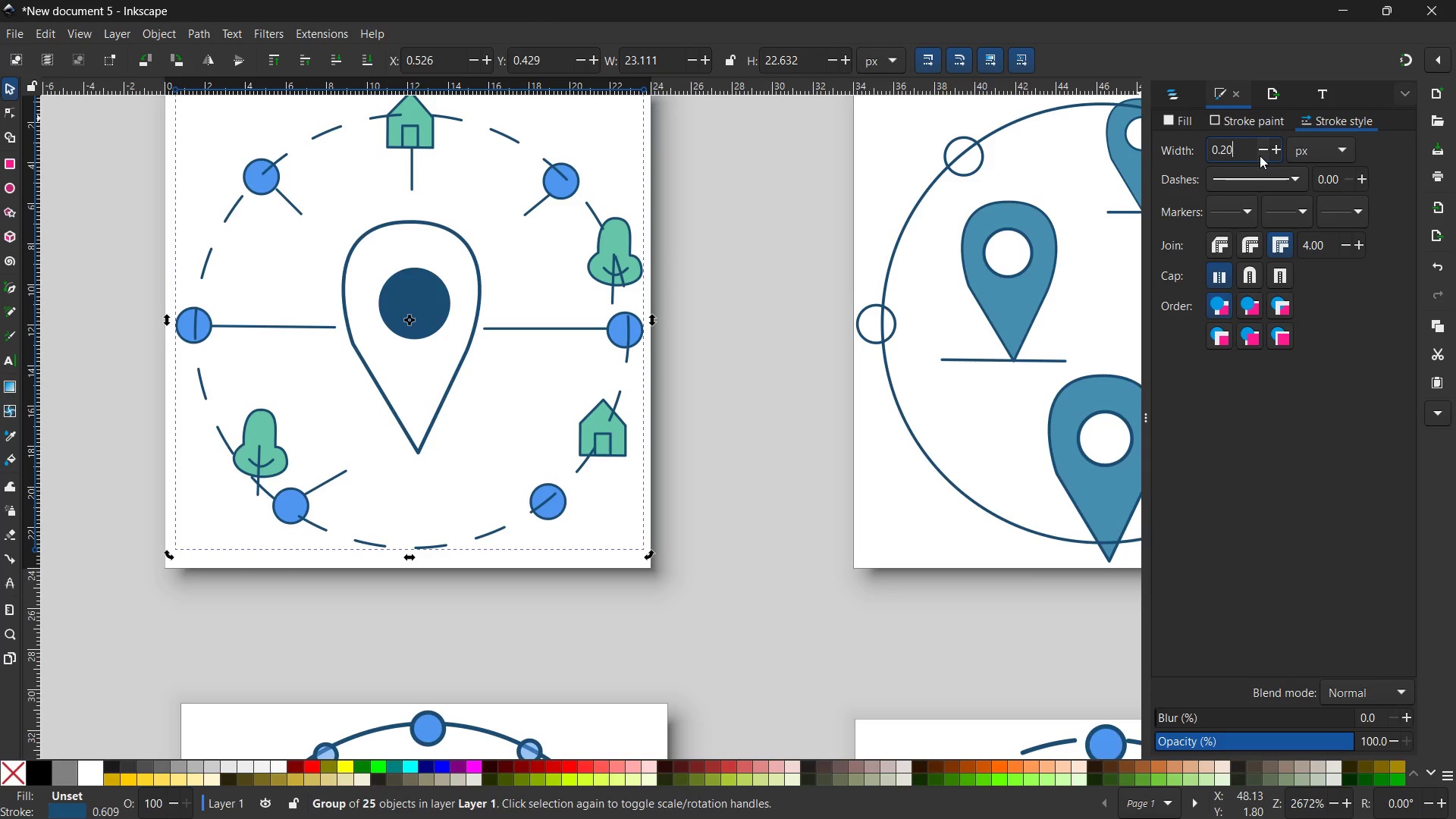 
key(Numpad0)
 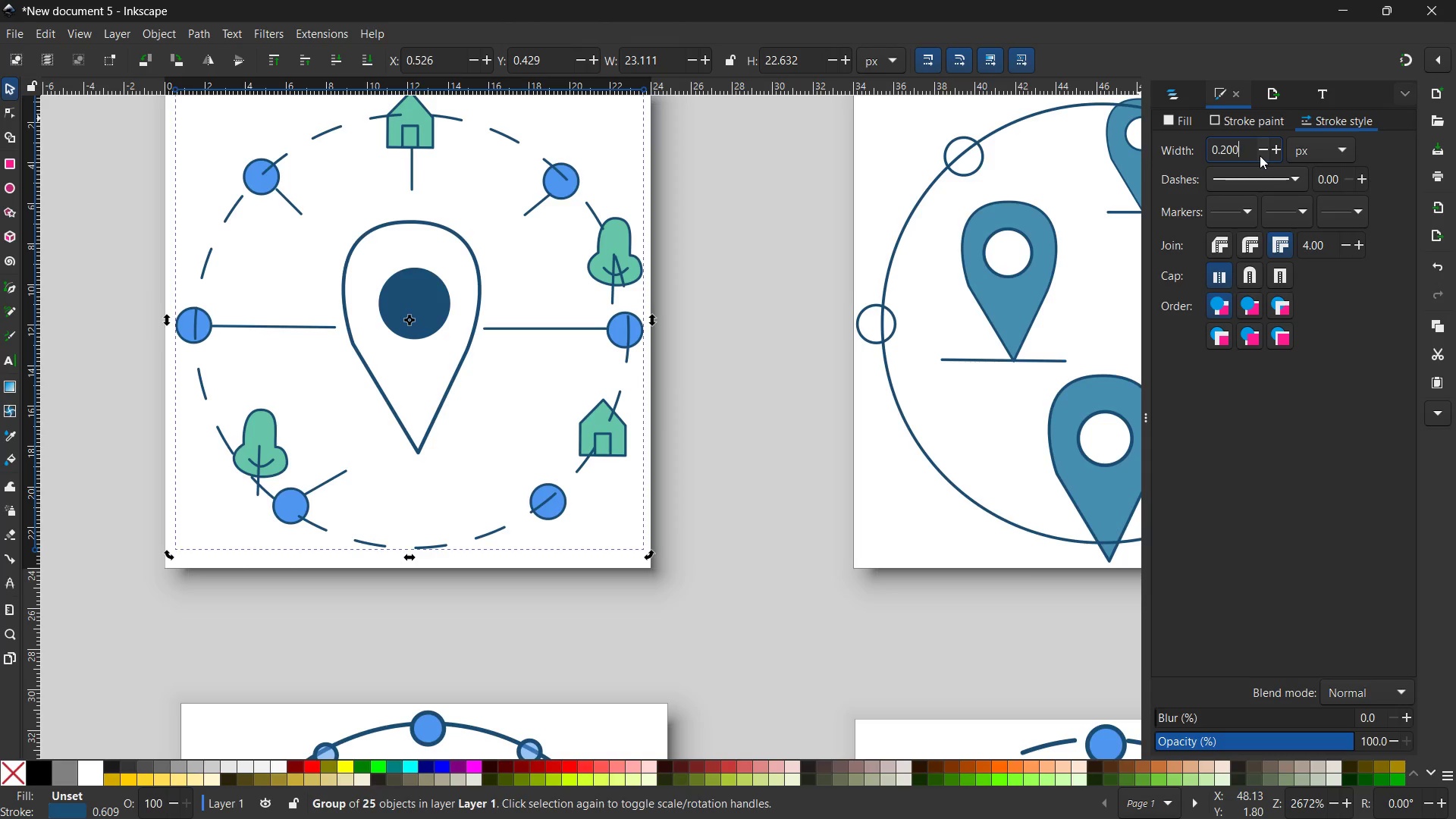 
key(Numpad0)
 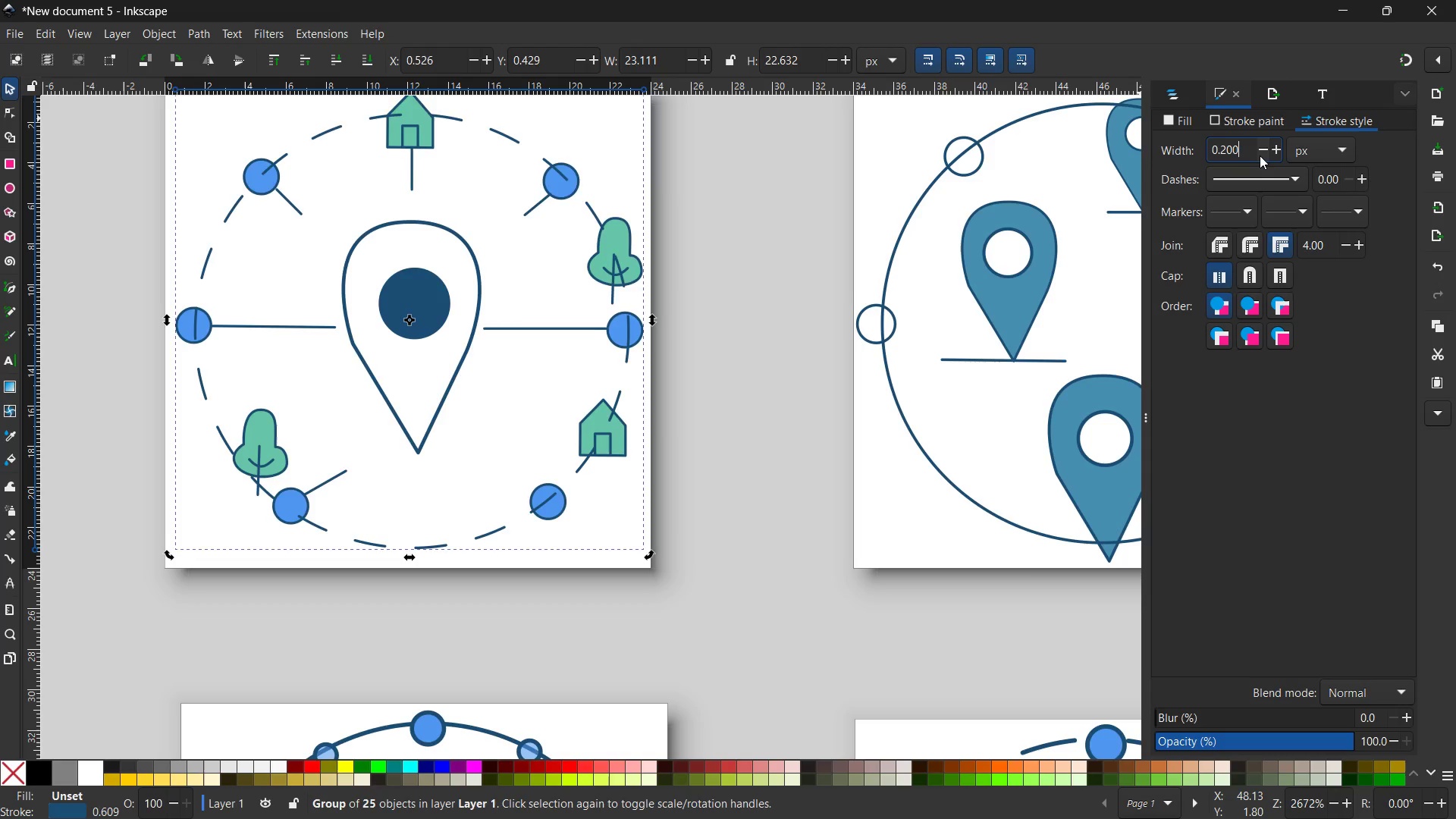 
key(Enter)
 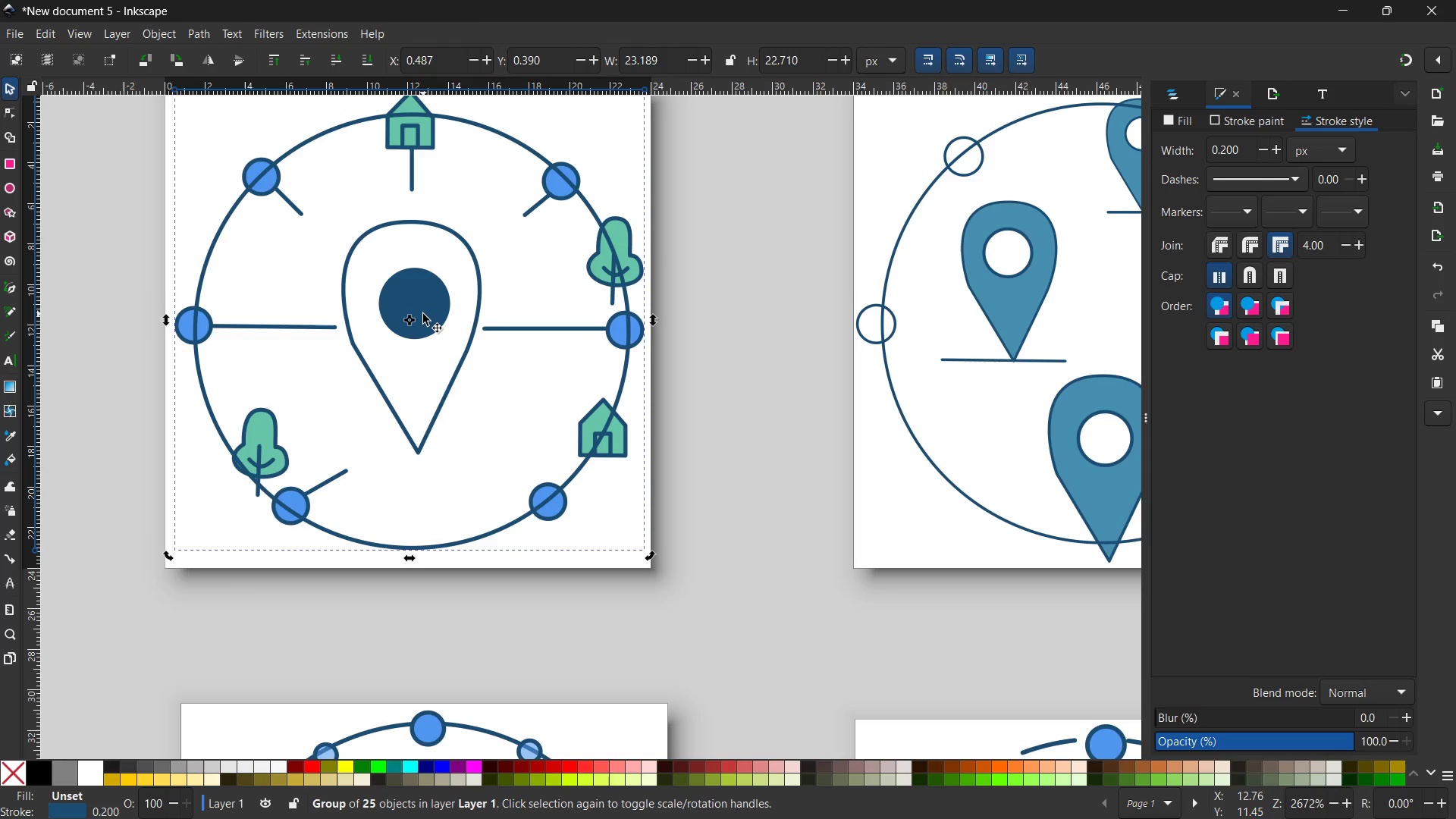 
double_click([423, 315])
 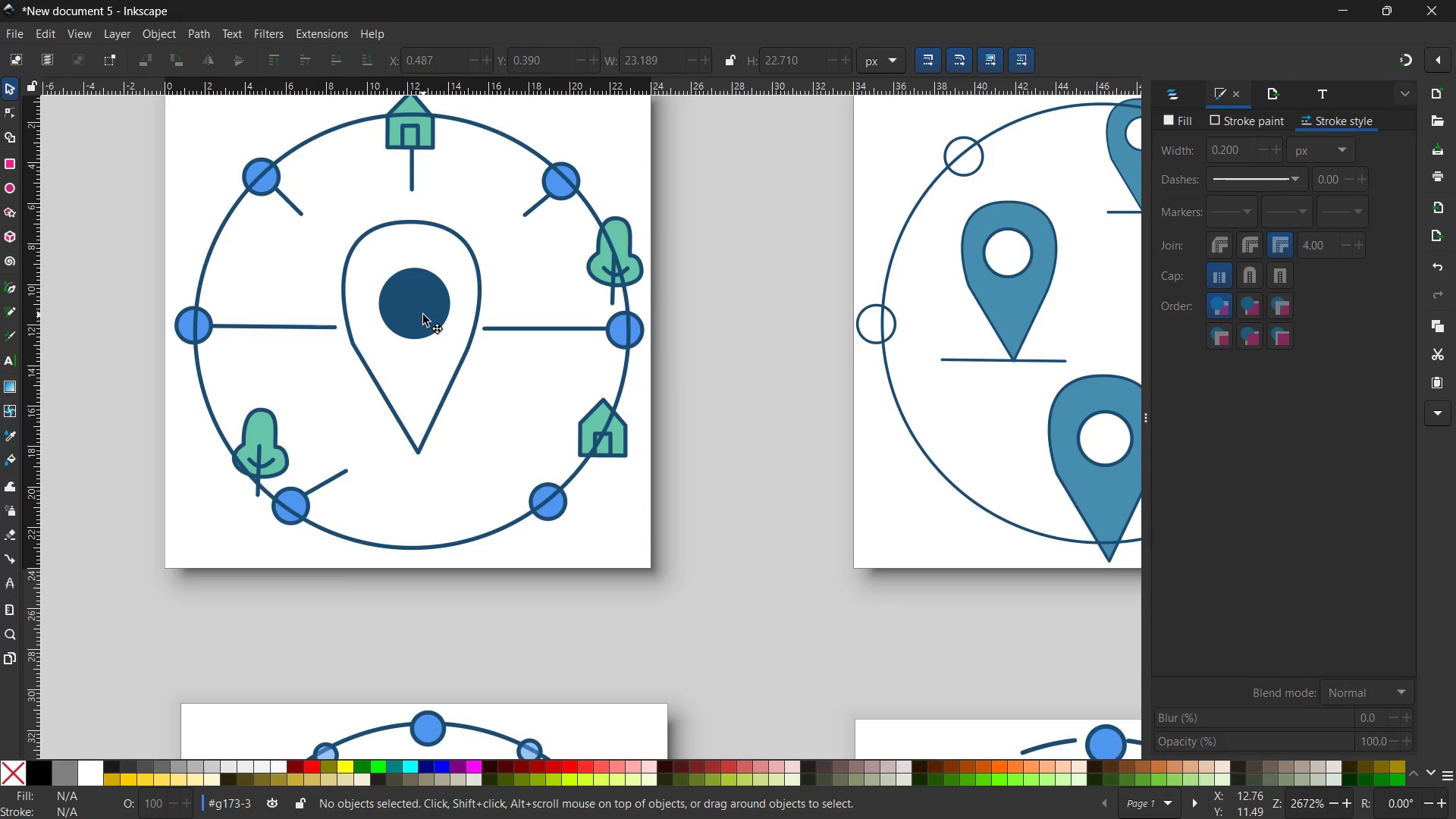 
triple_click([423, 315])
 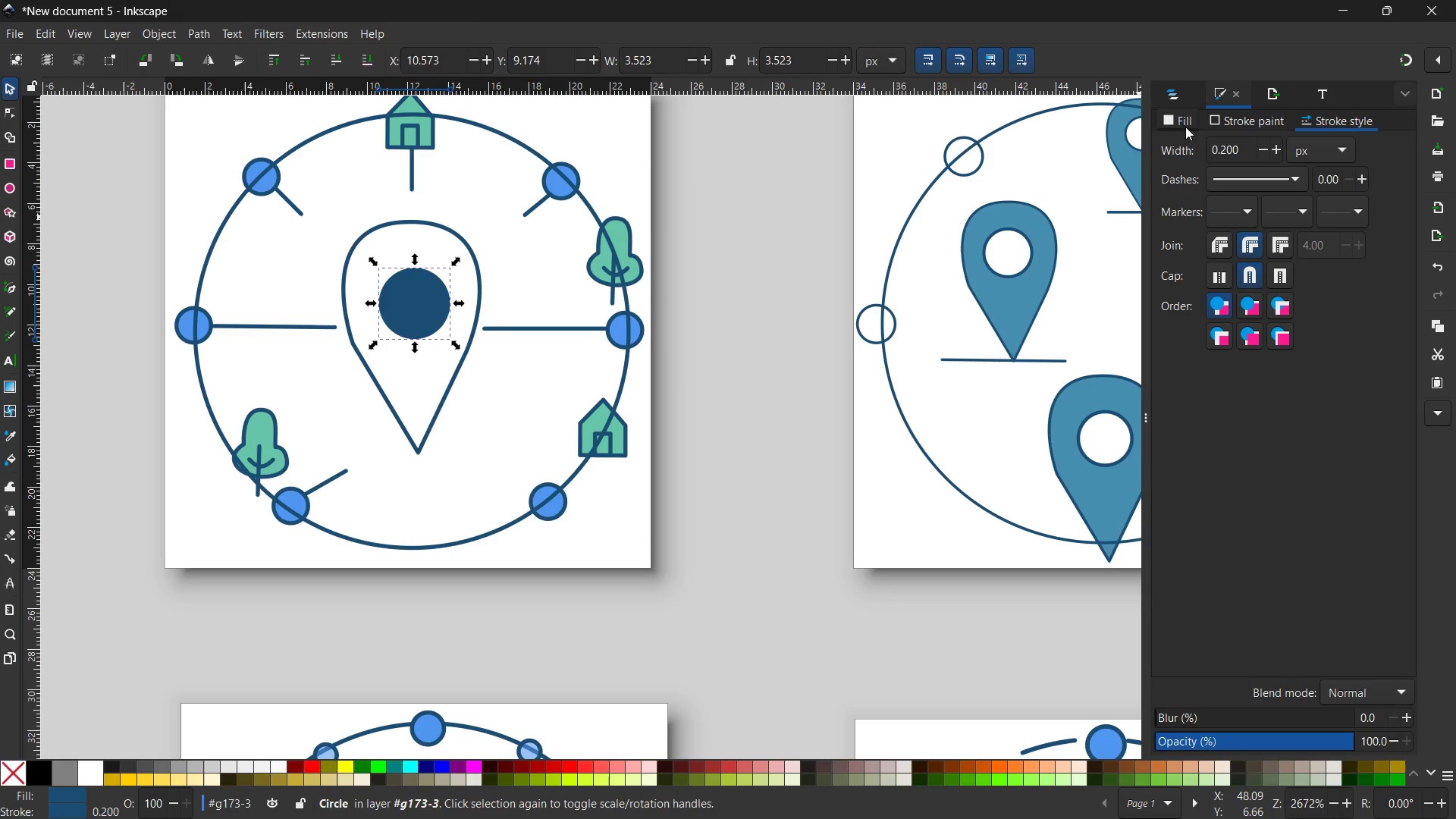 
left_click([1181, 118])
 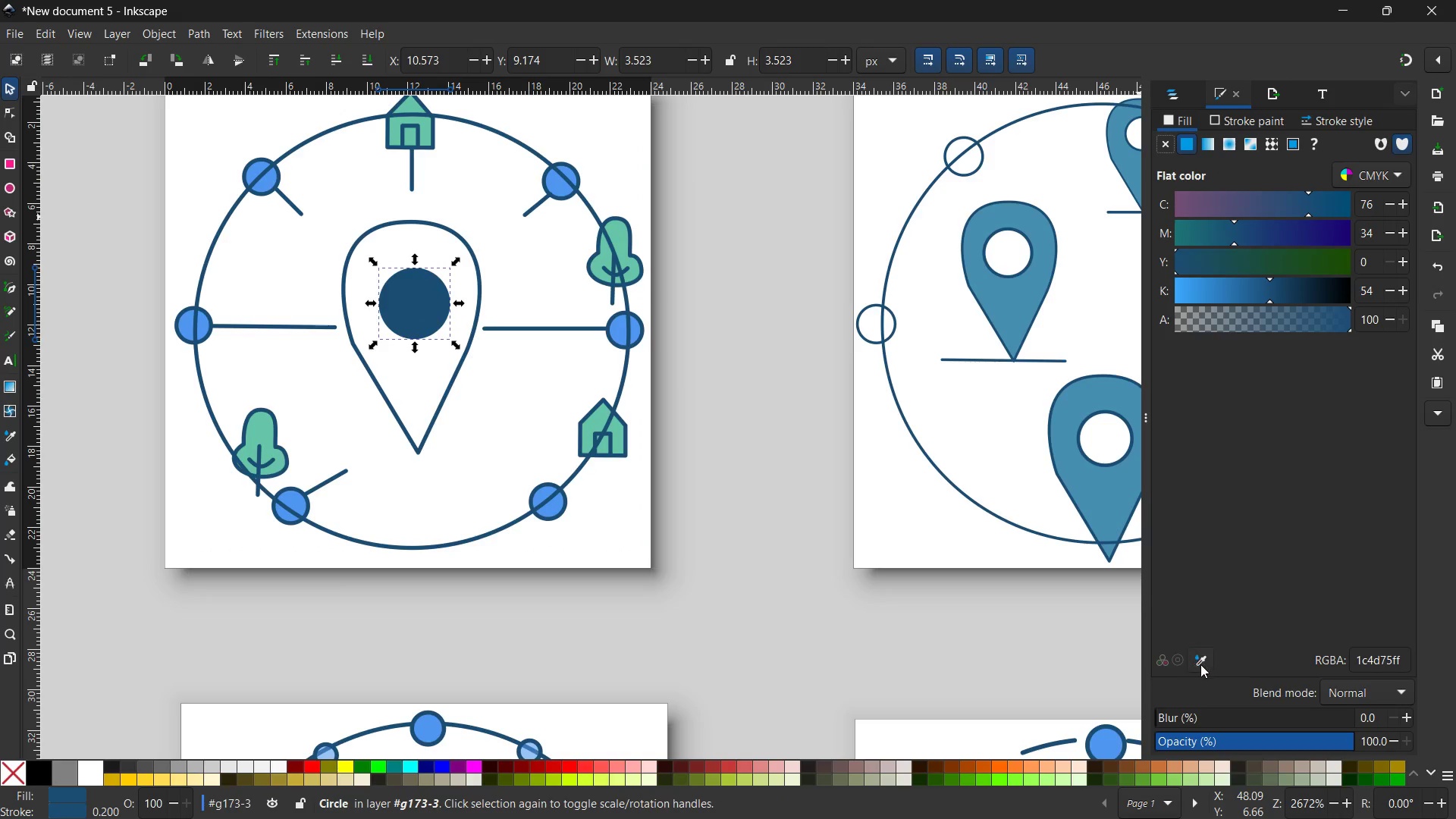 
left_click([1200, 661])
 